 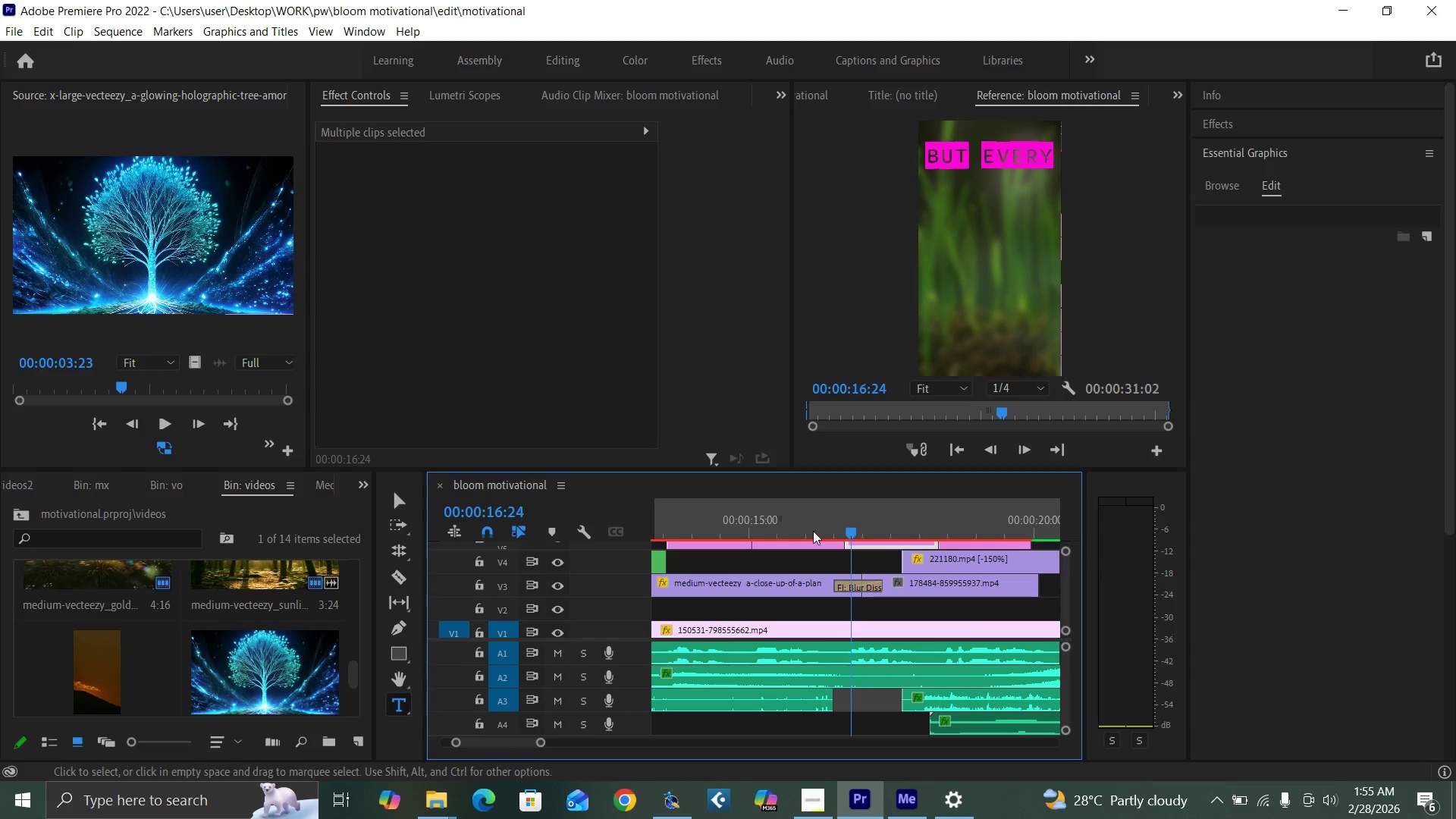 
left_click([815, 522])
 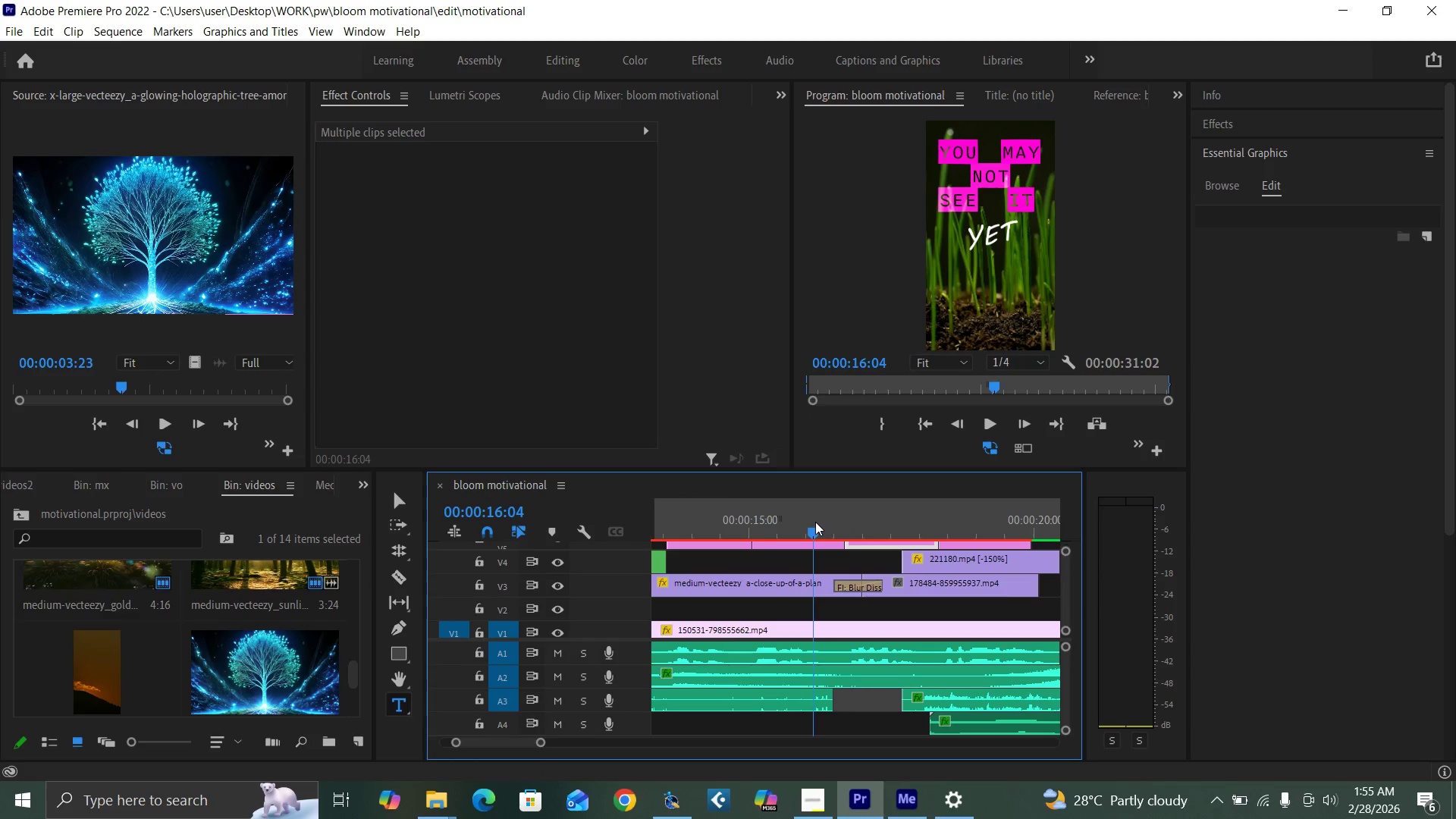 
key(Space)
 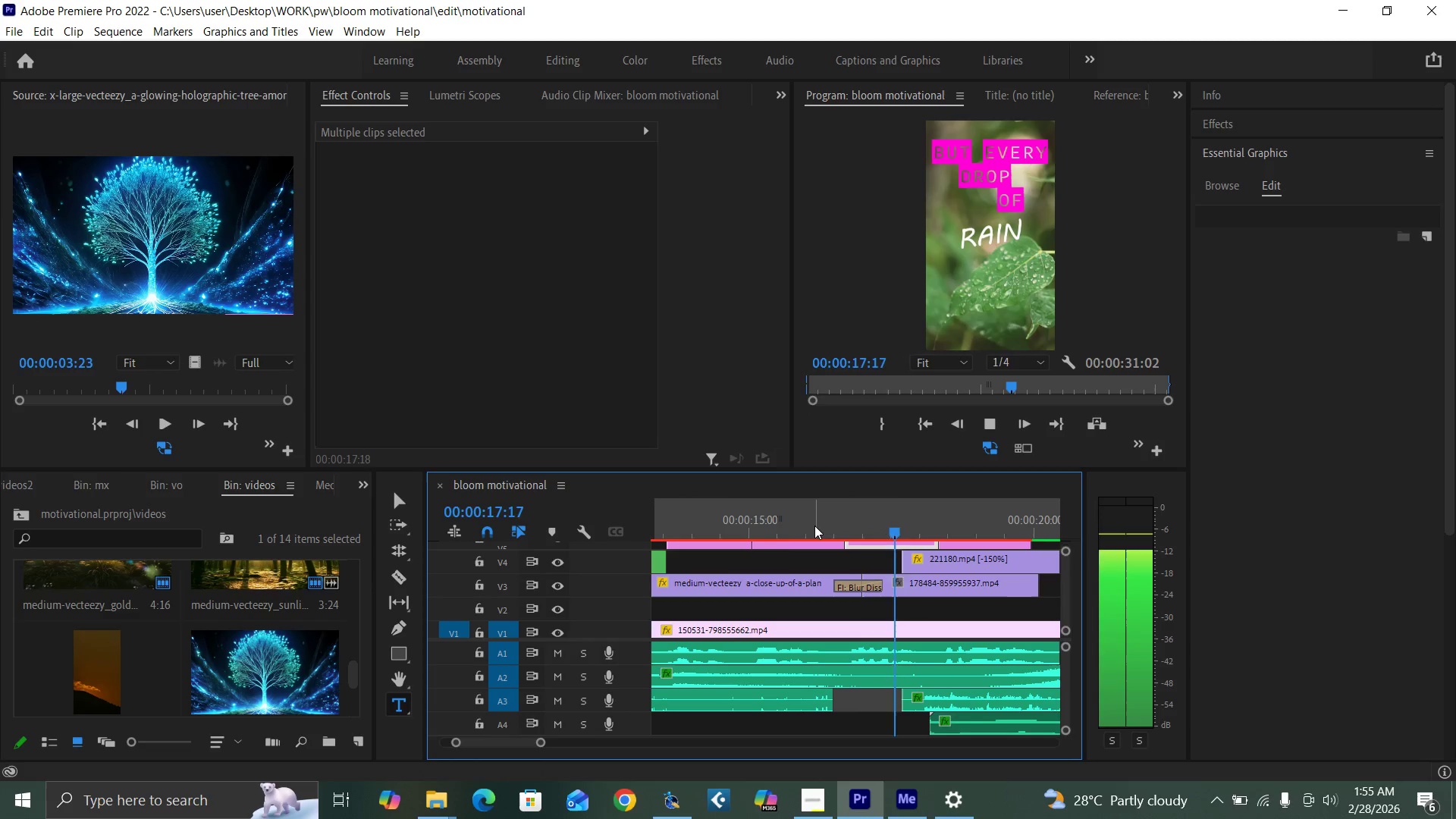 
key(Space)
 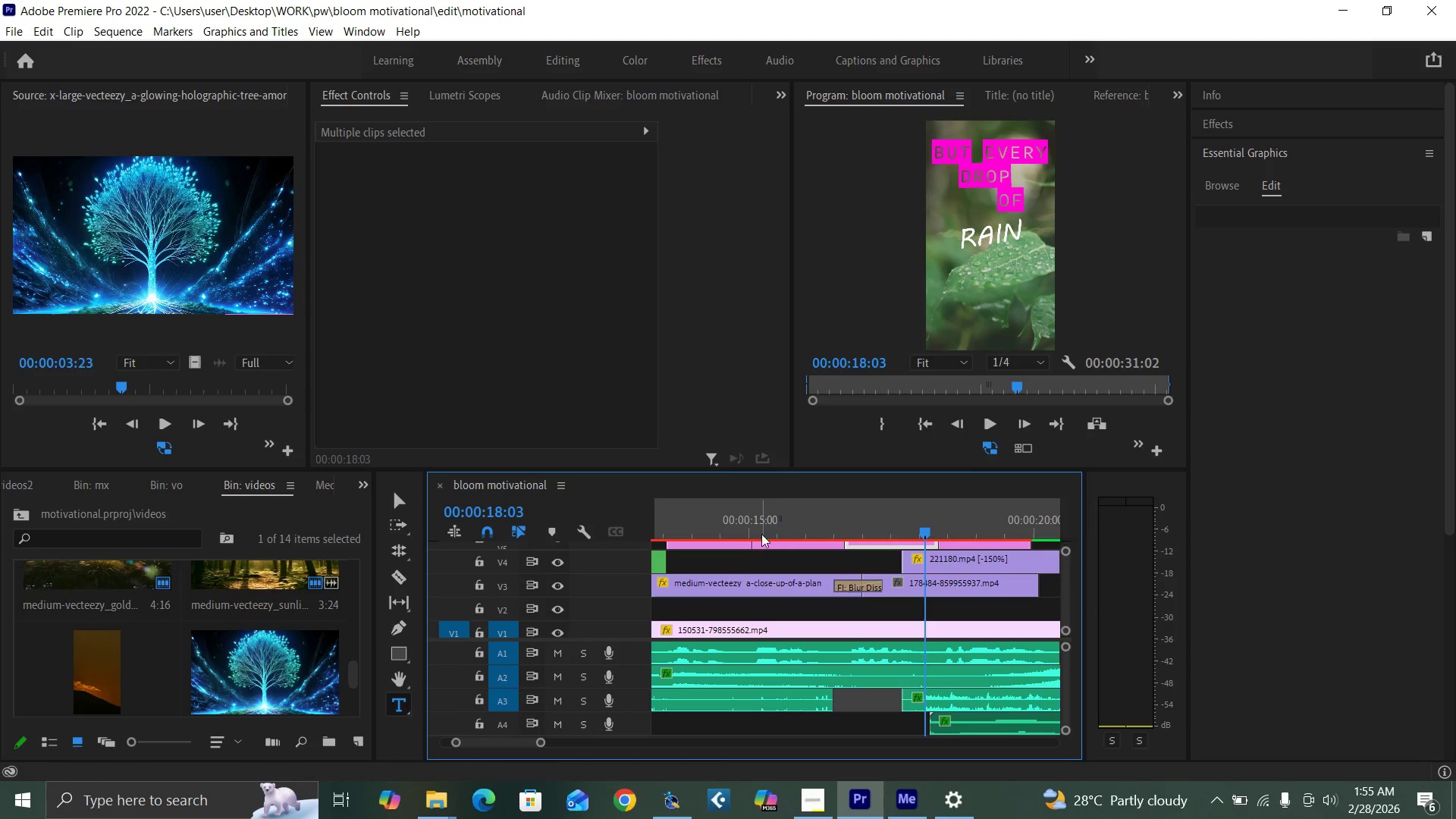 
left_click([761, 528])
 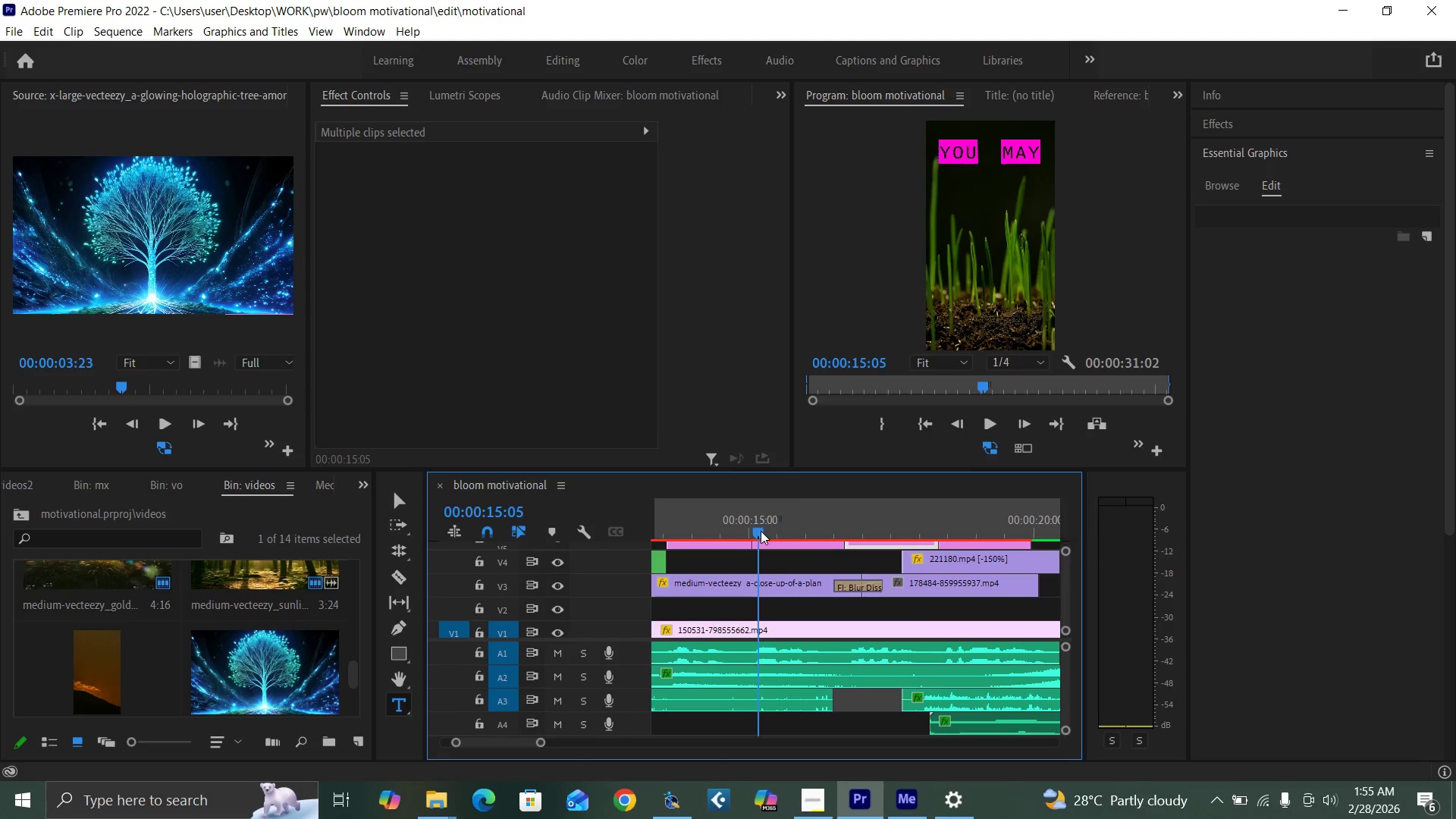 
key(Space)
 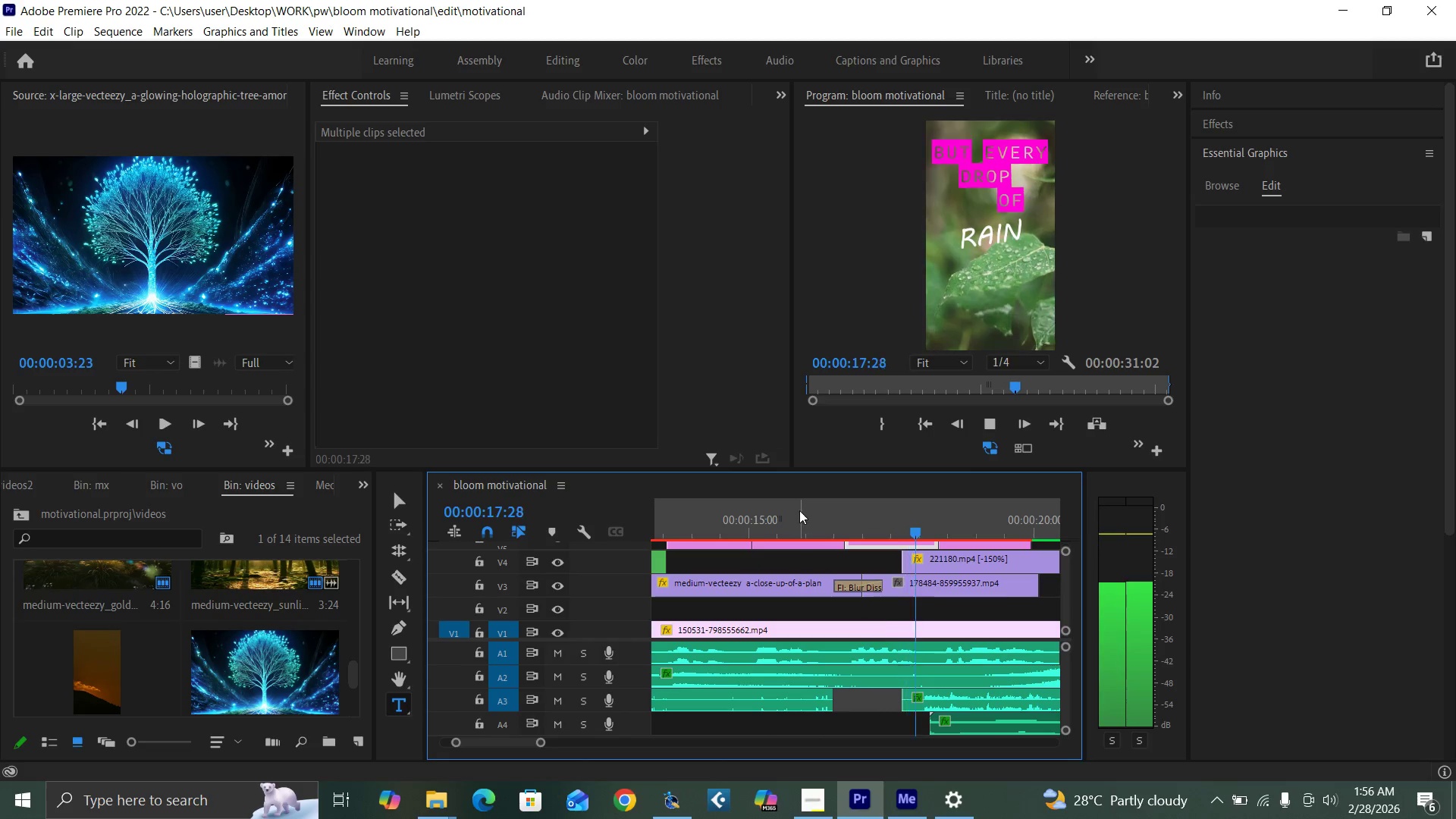 
key(Space)
 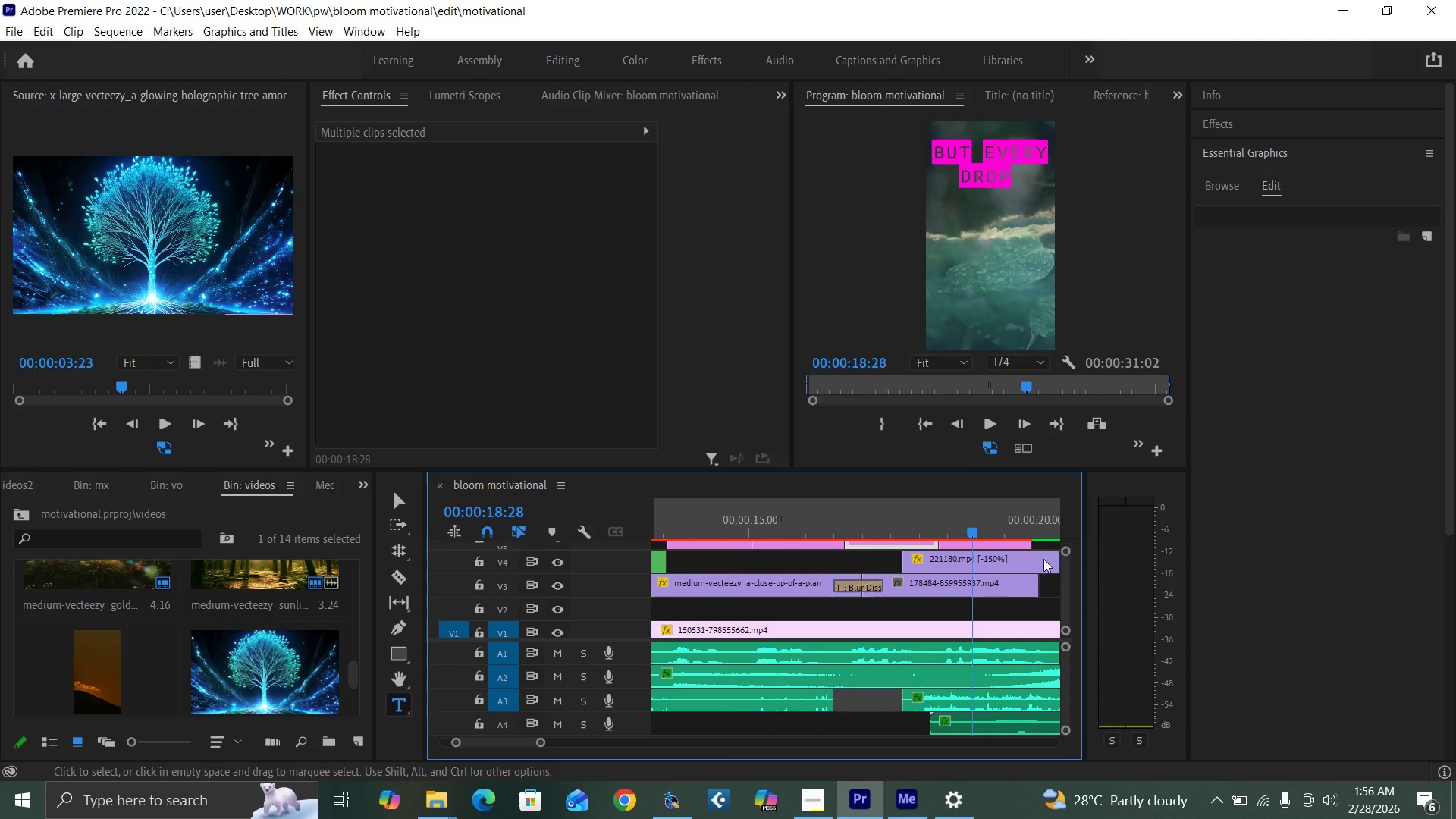 
mouse_move([1038, 562])
 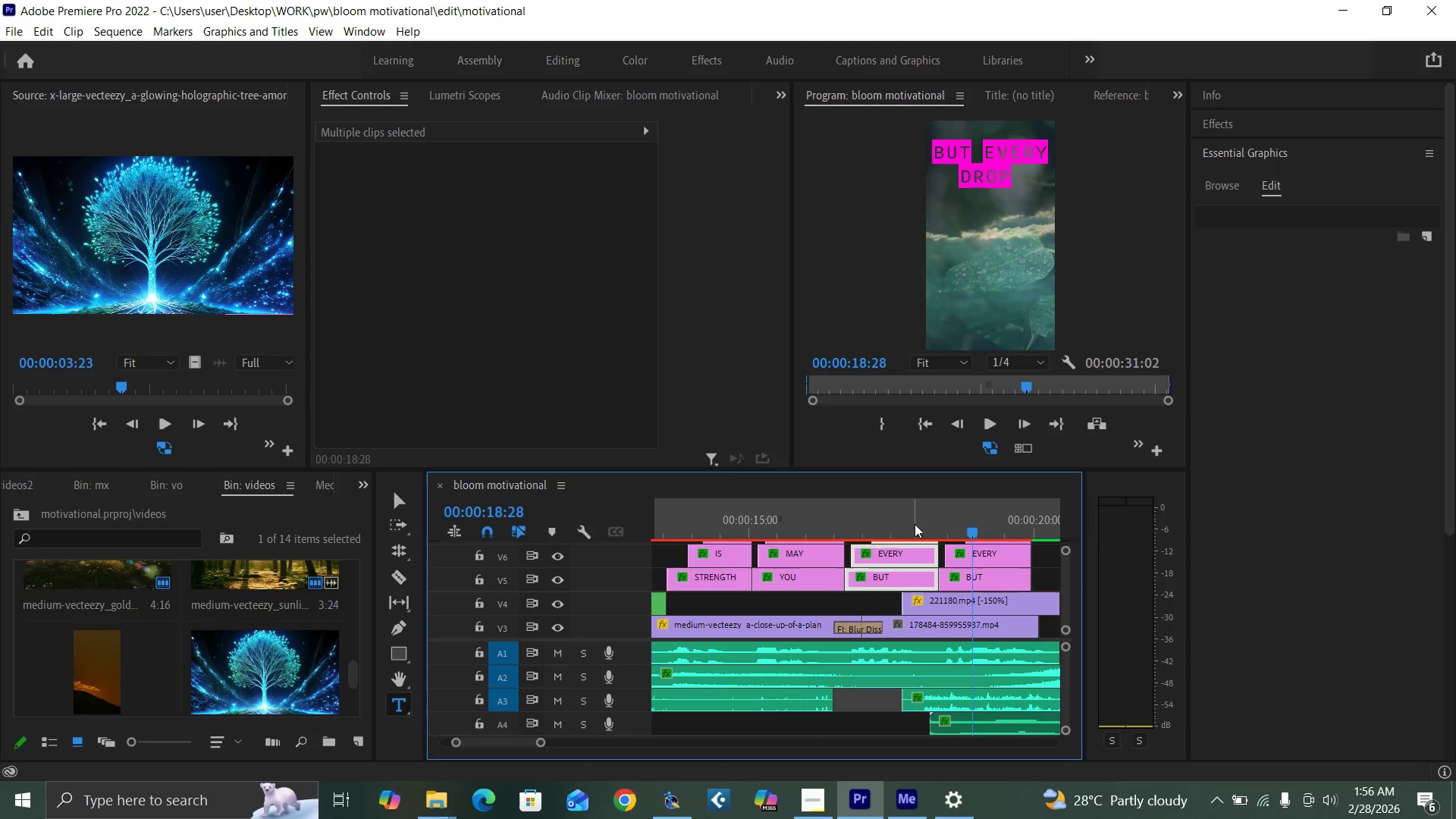 
left_click([915, 522])
 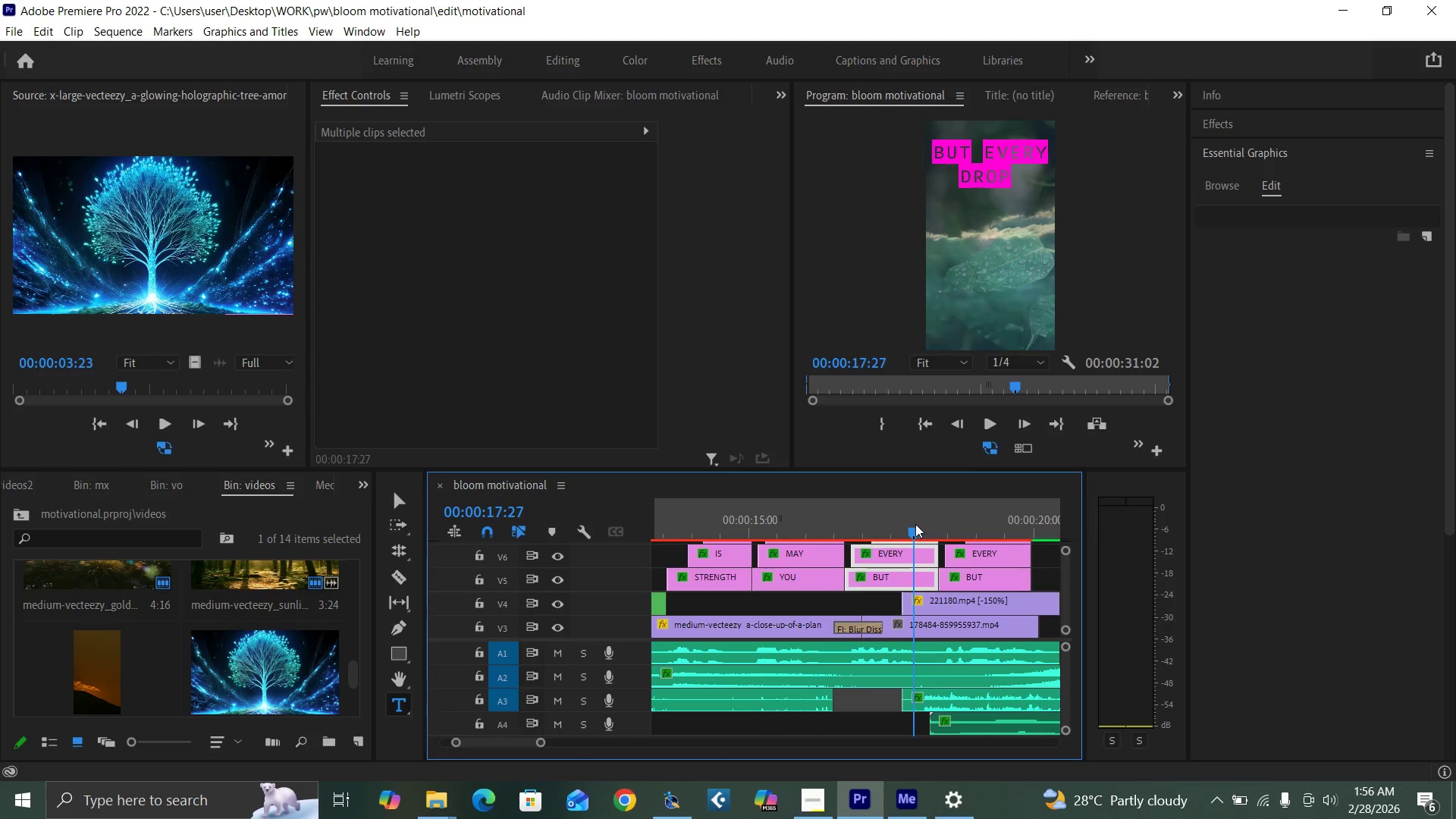 
key(Space)
 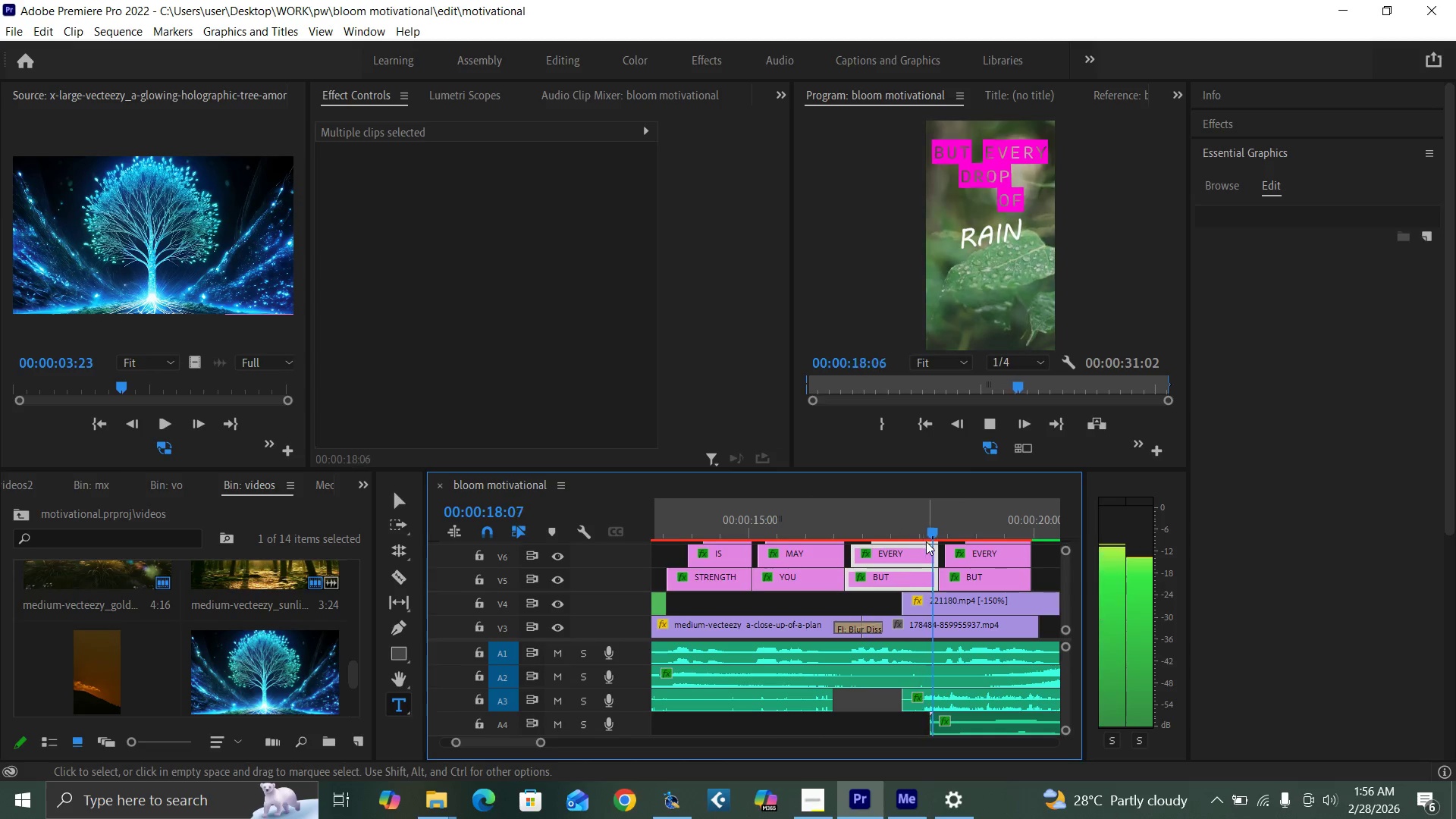 
key(Space)
 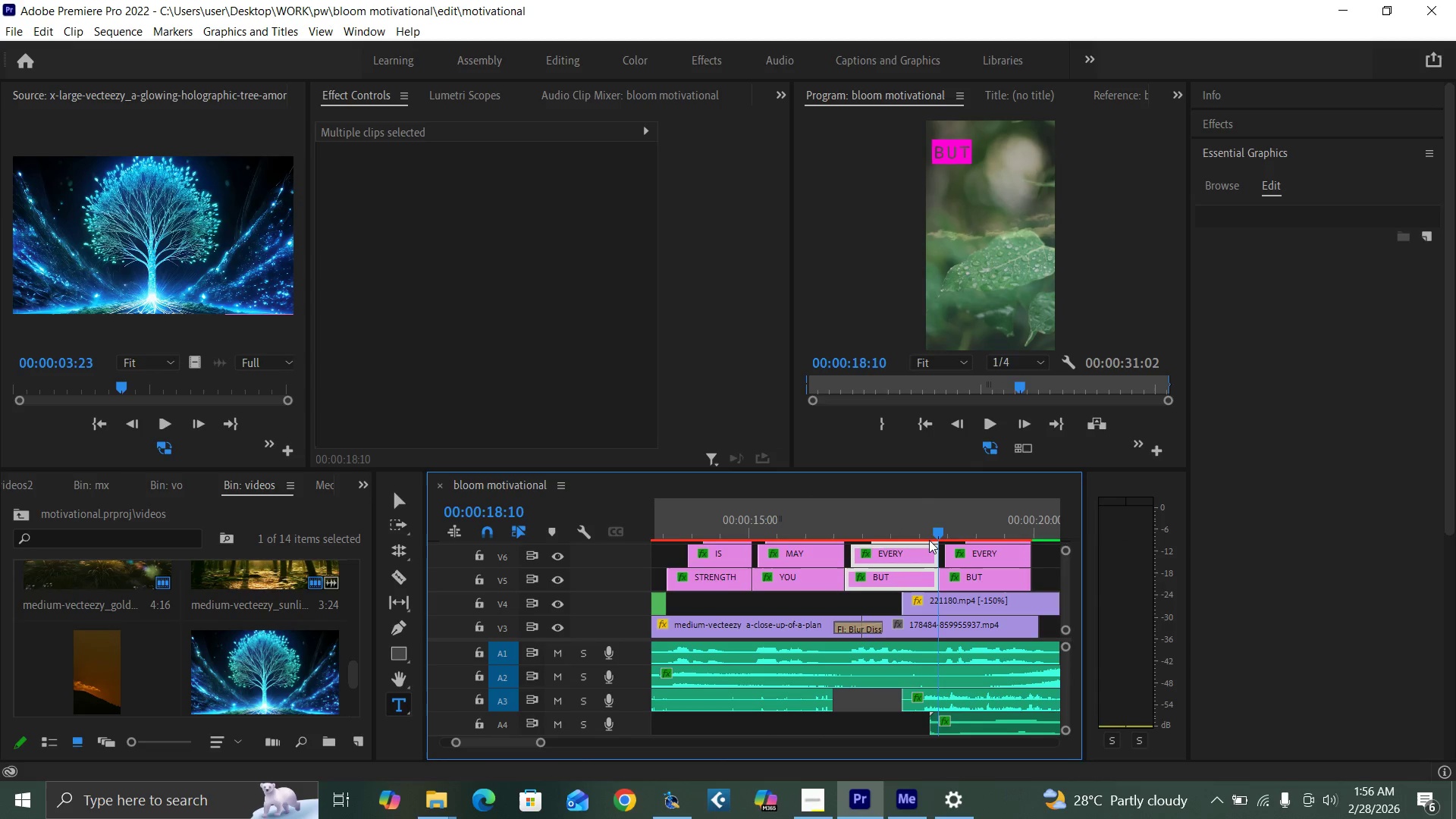 
key(Space)
 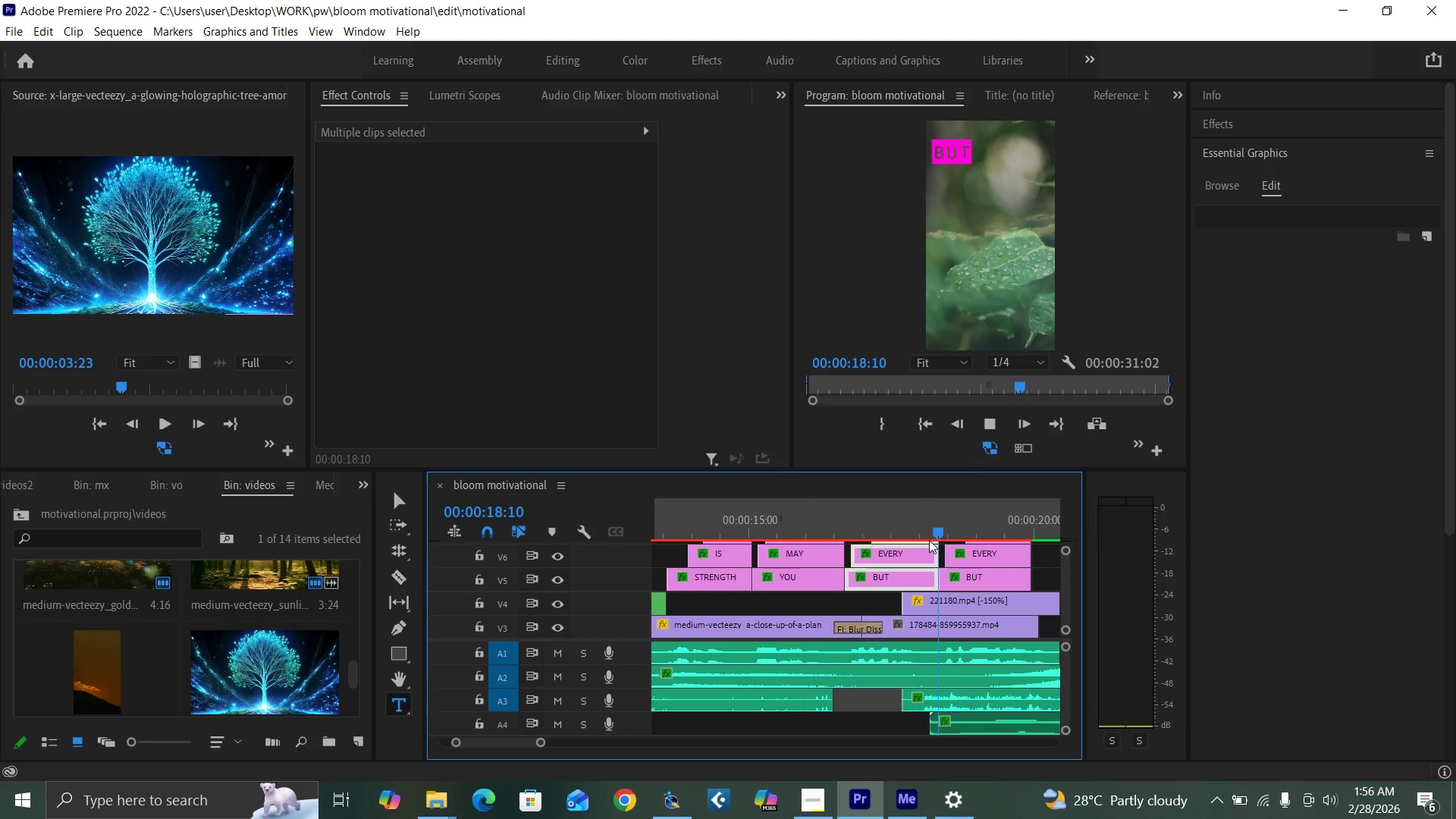 
key(Space)
 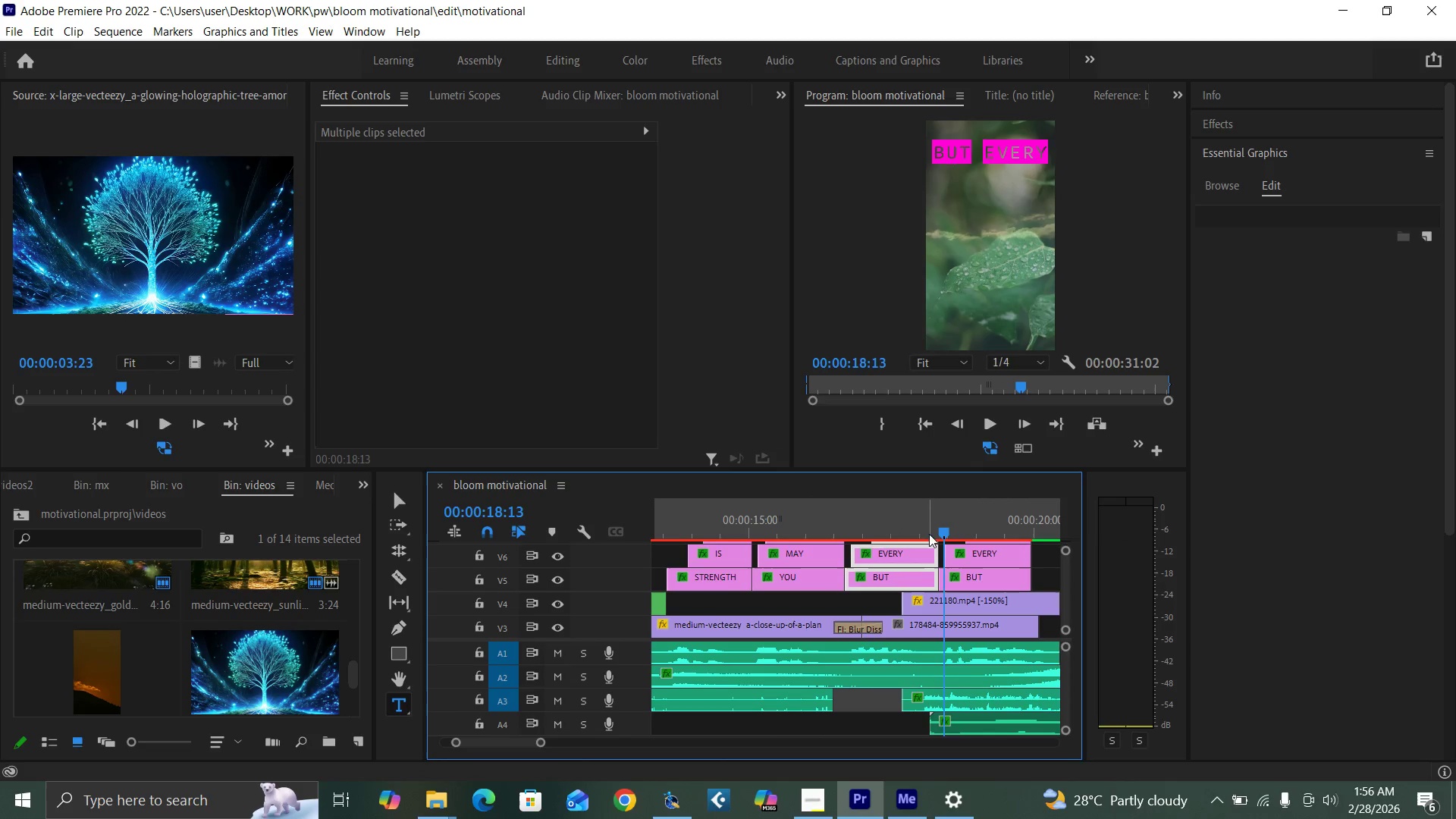 
left_click([929, 528])
 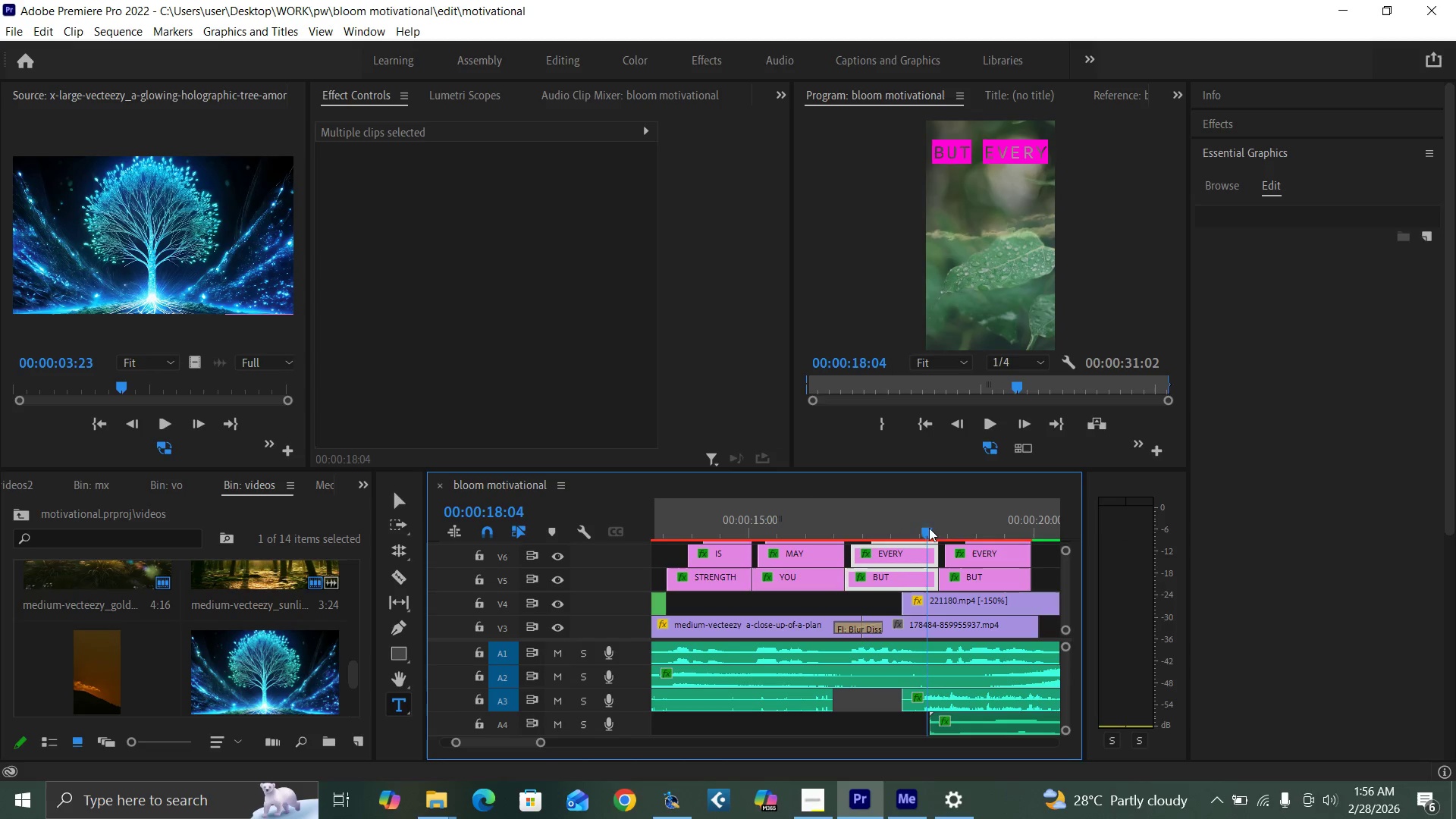 
key(Space)
 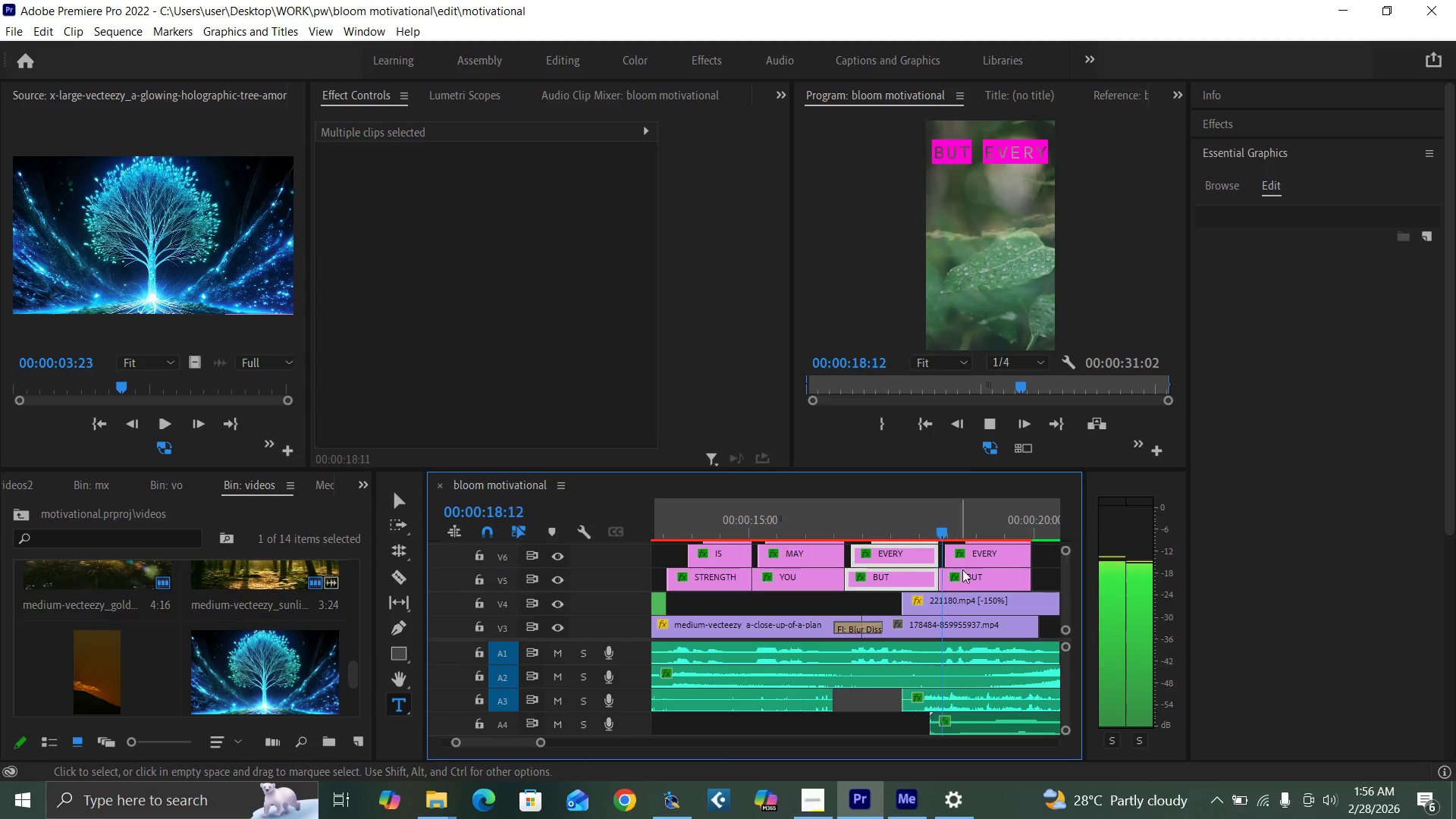 
key(Space)
 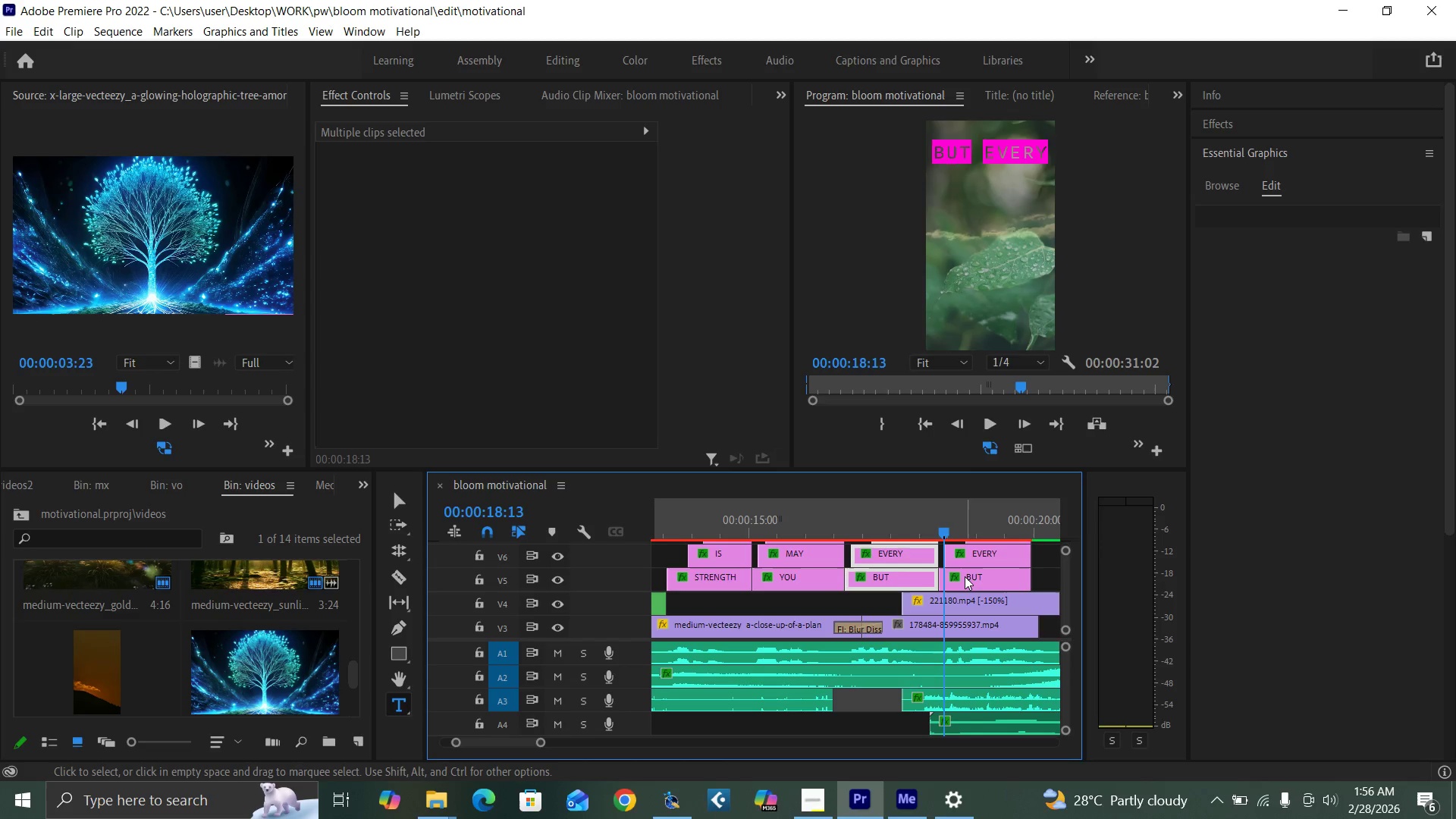 
key(Space)
 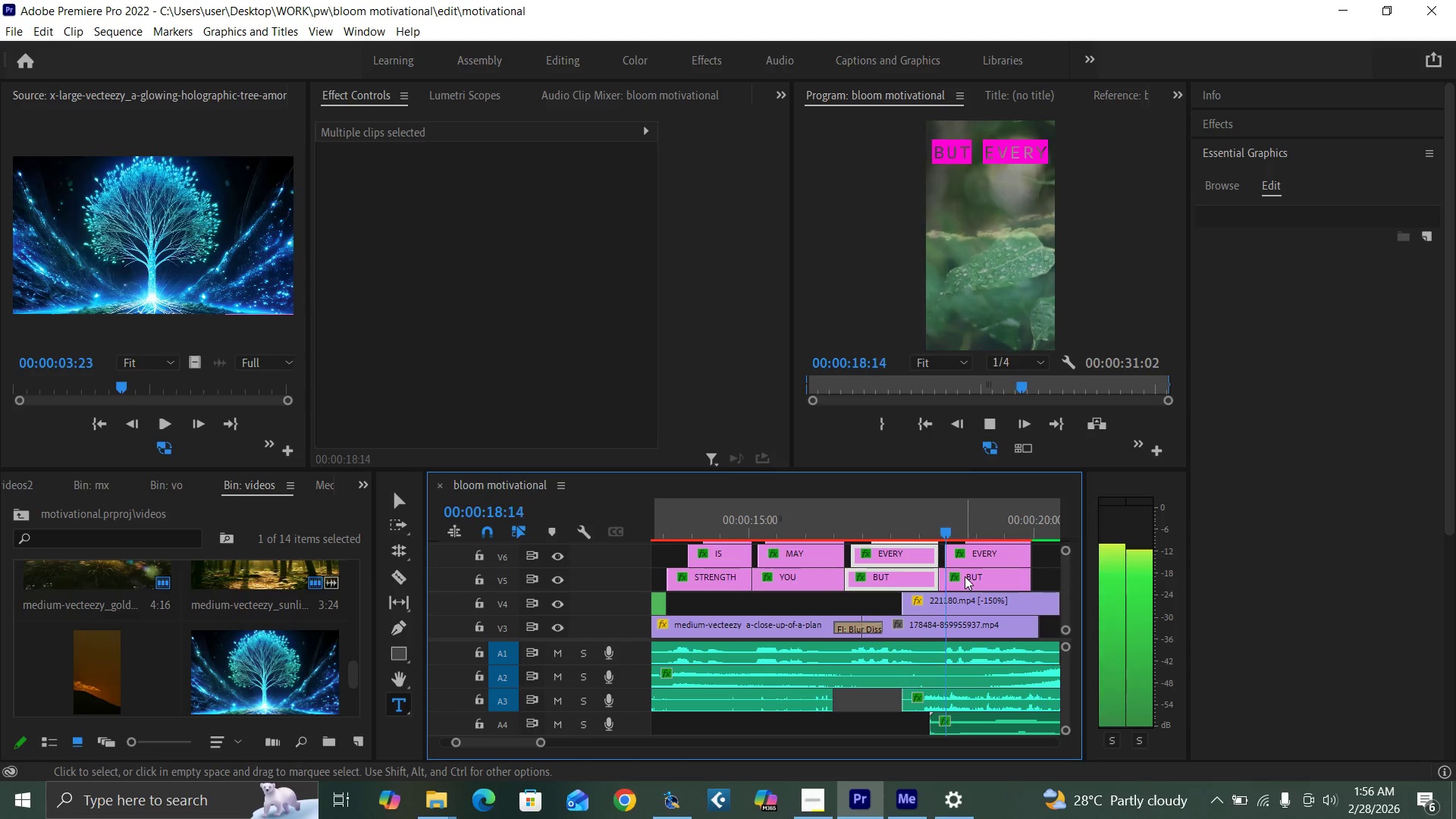 
key(Space)
 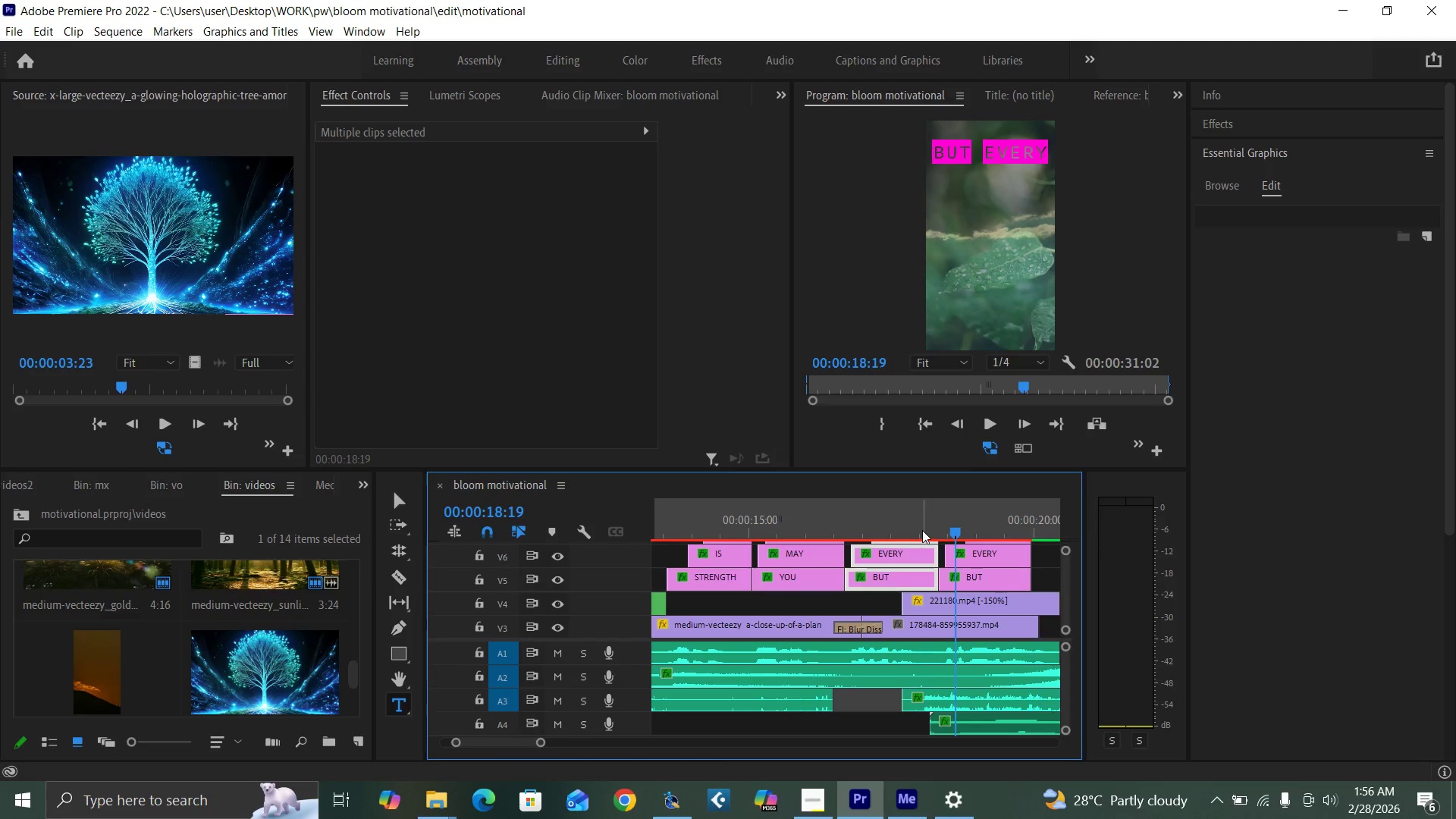 
key(Space)
 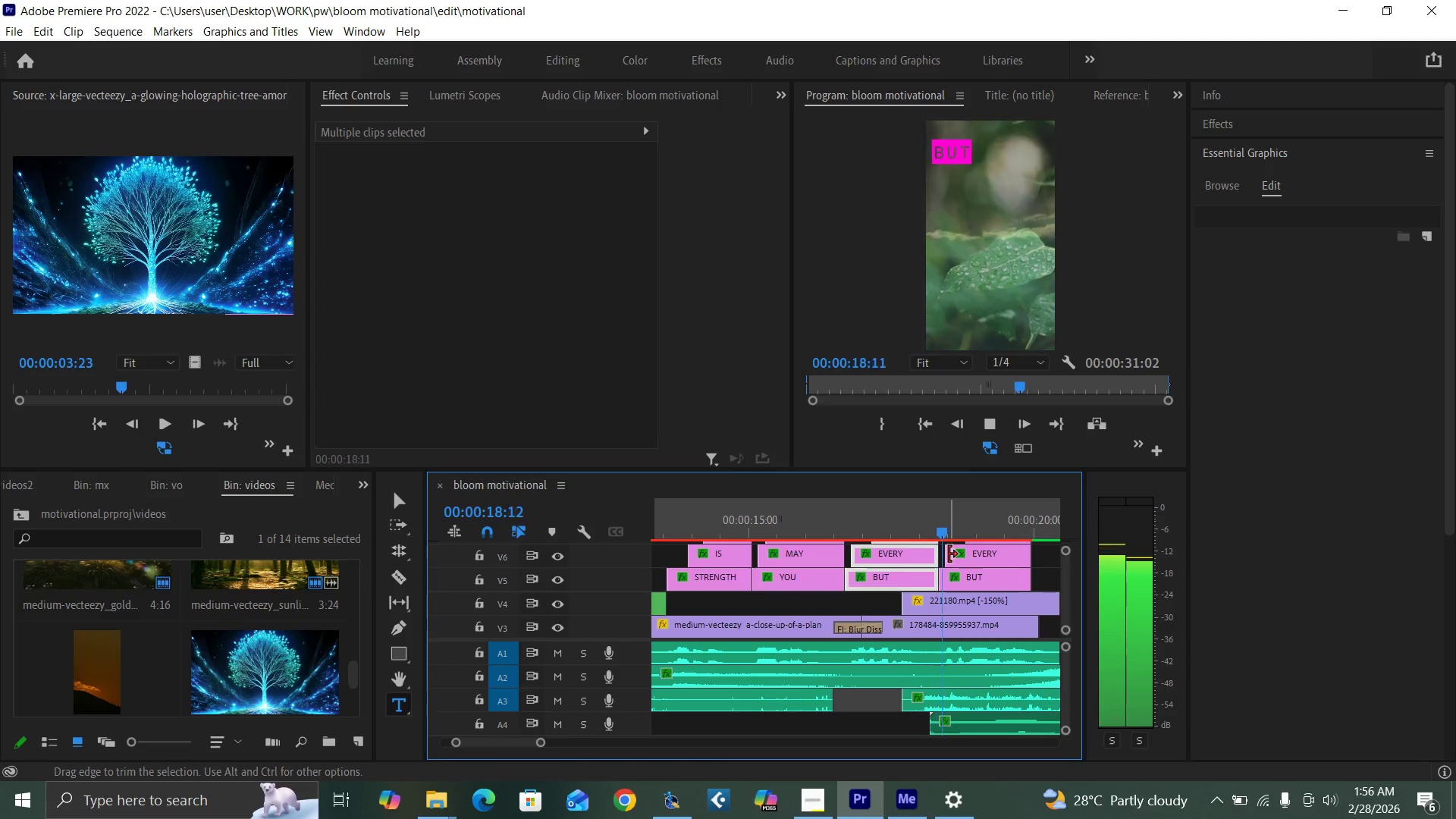 
key(Space)
 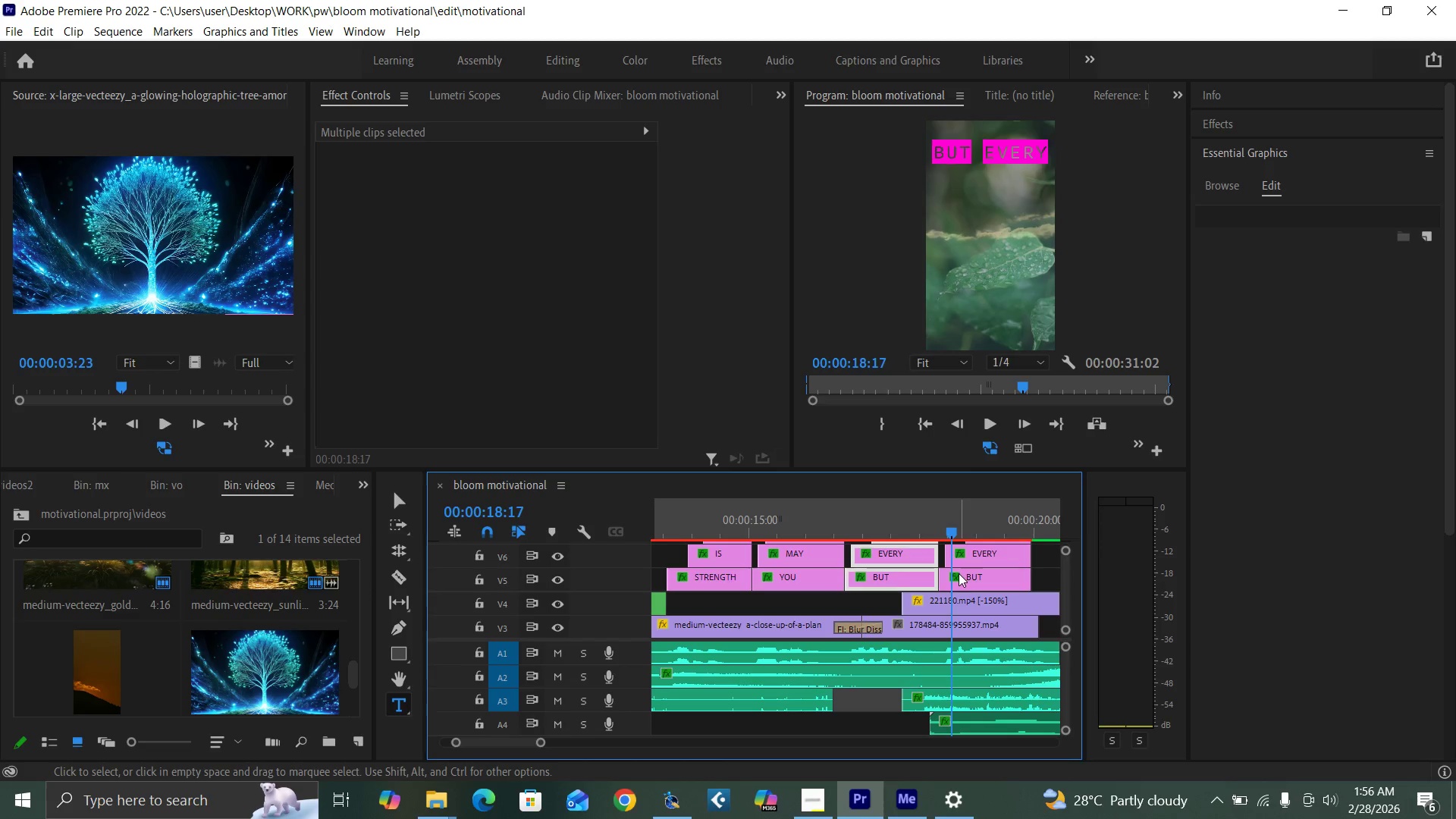 
left_click([959, 574])
 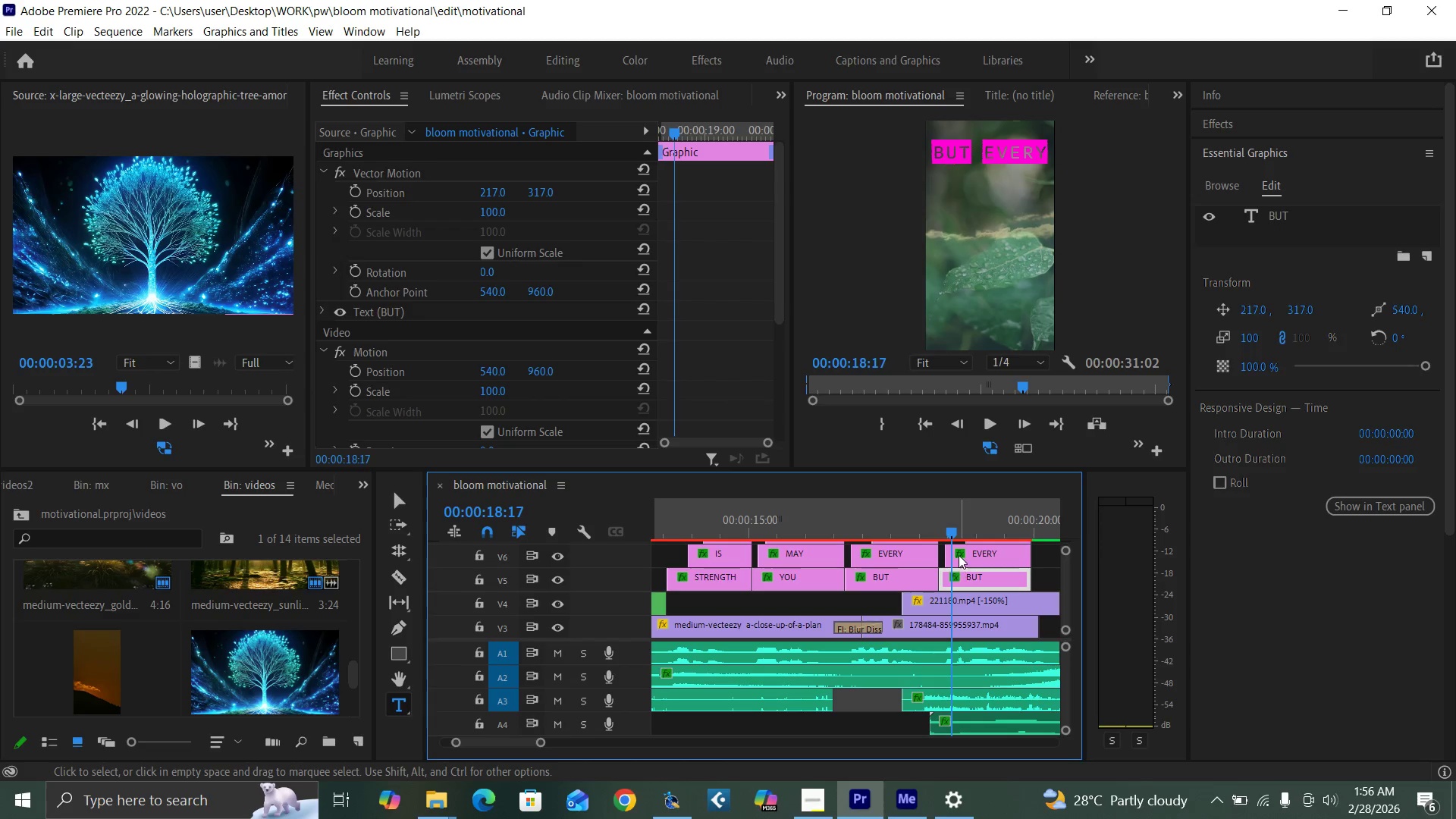 
left_click_drag(start_coordinate=[959, 554], to_coordinate=[965, 554])
 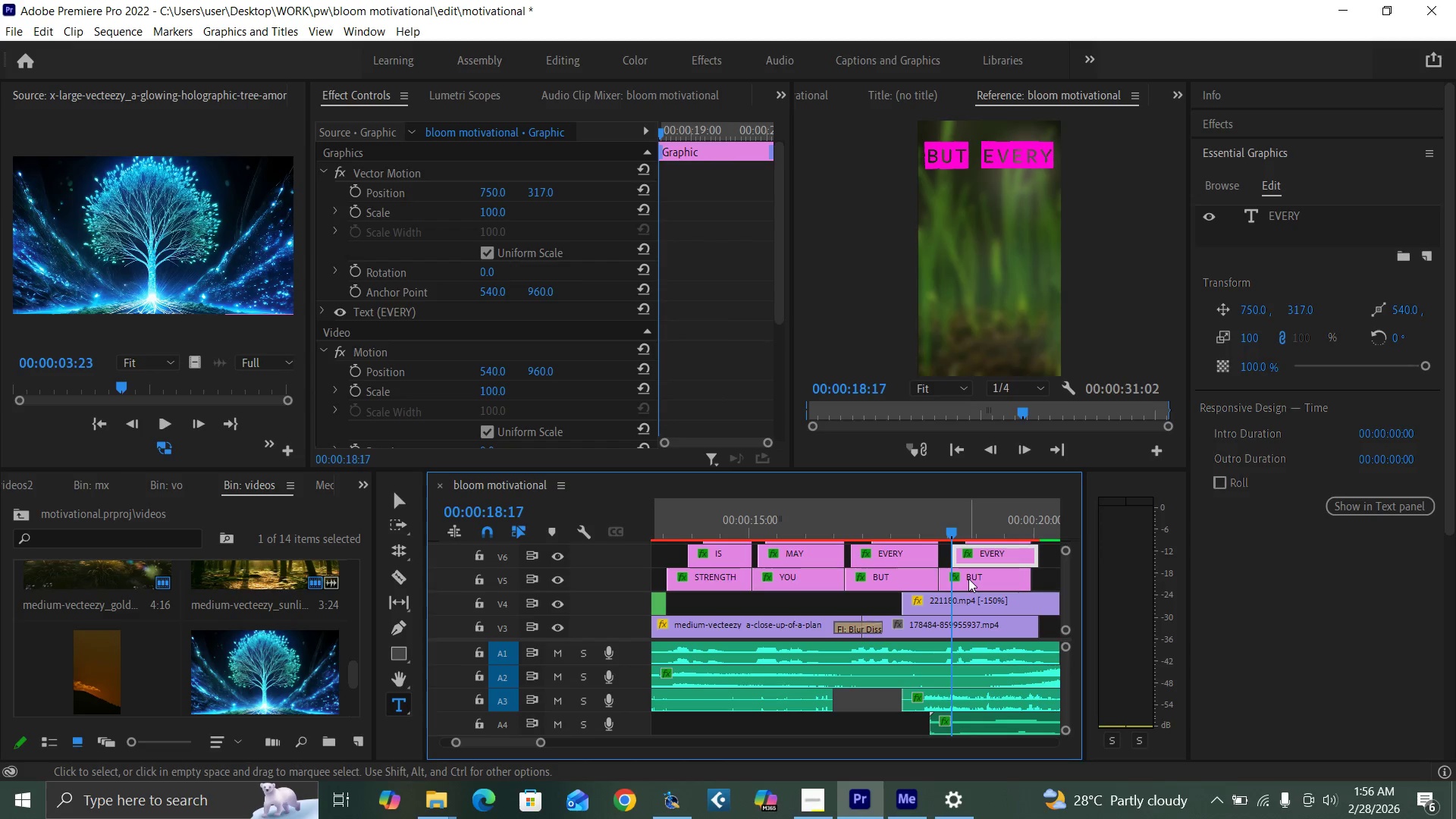 
left_click([969, 579])
 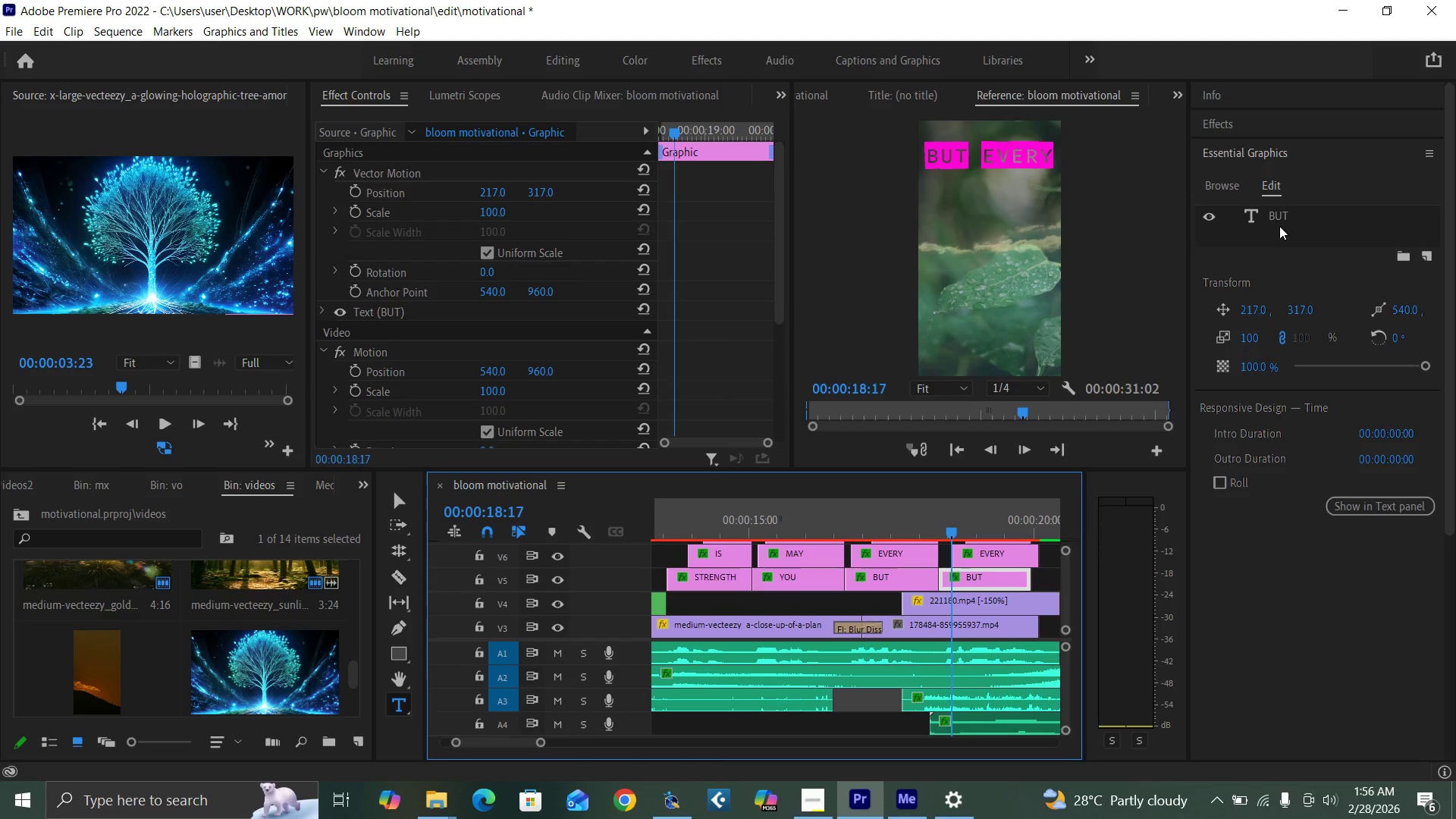 
double_click([1279, 215])
 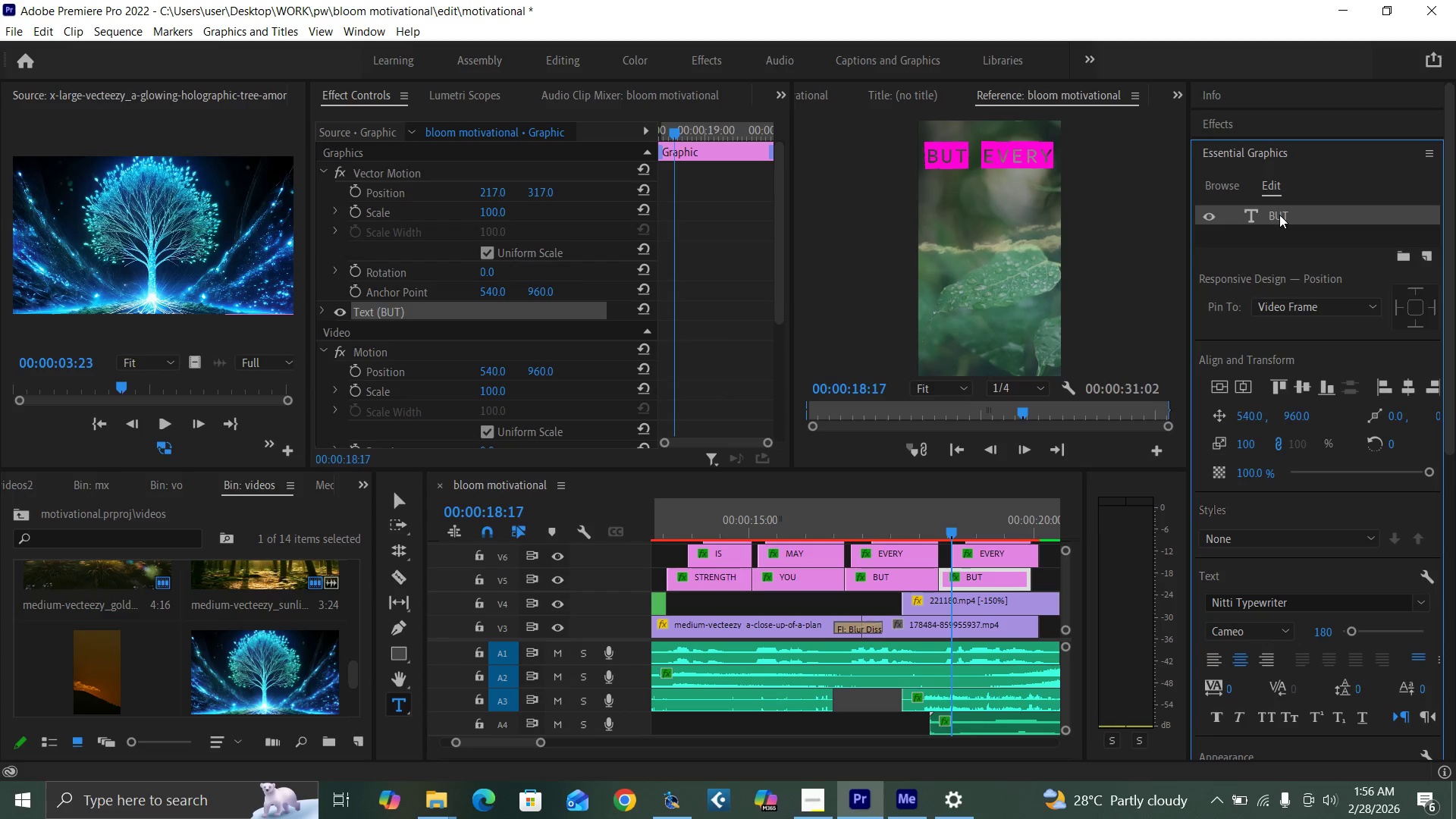 
double_click([1279, 215])
 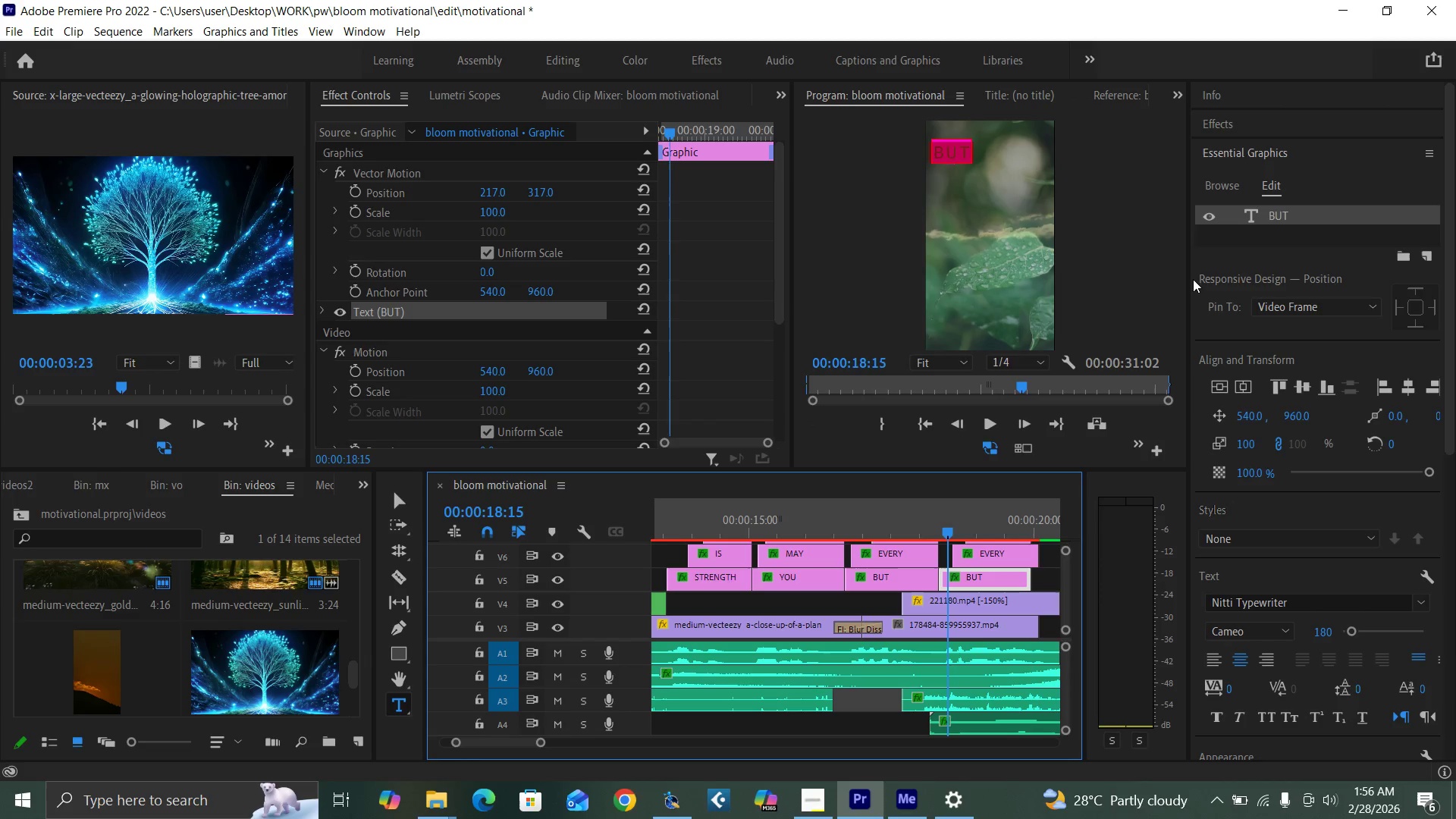 
double_click([1272, 218])
 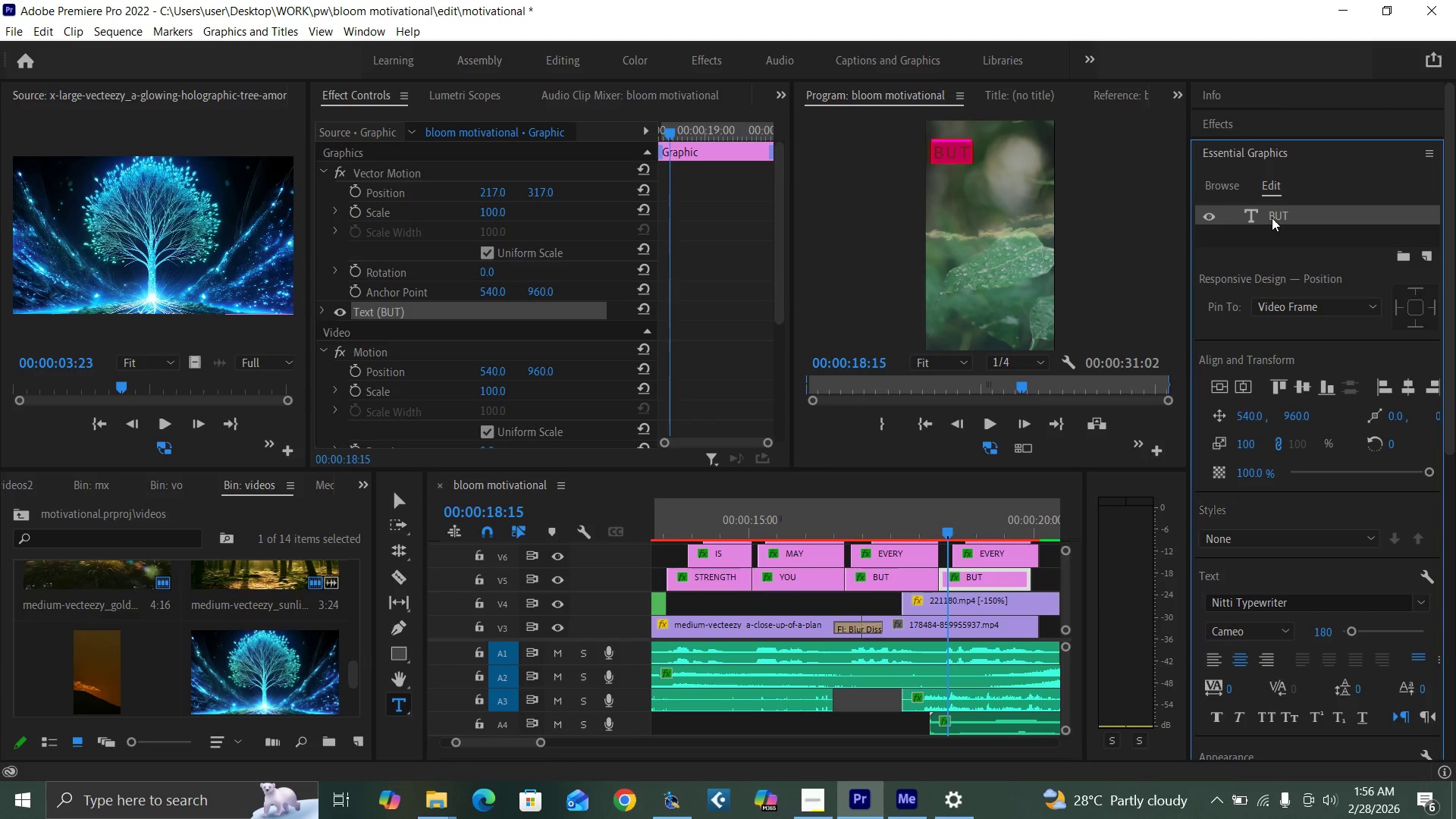 
type(IS)
 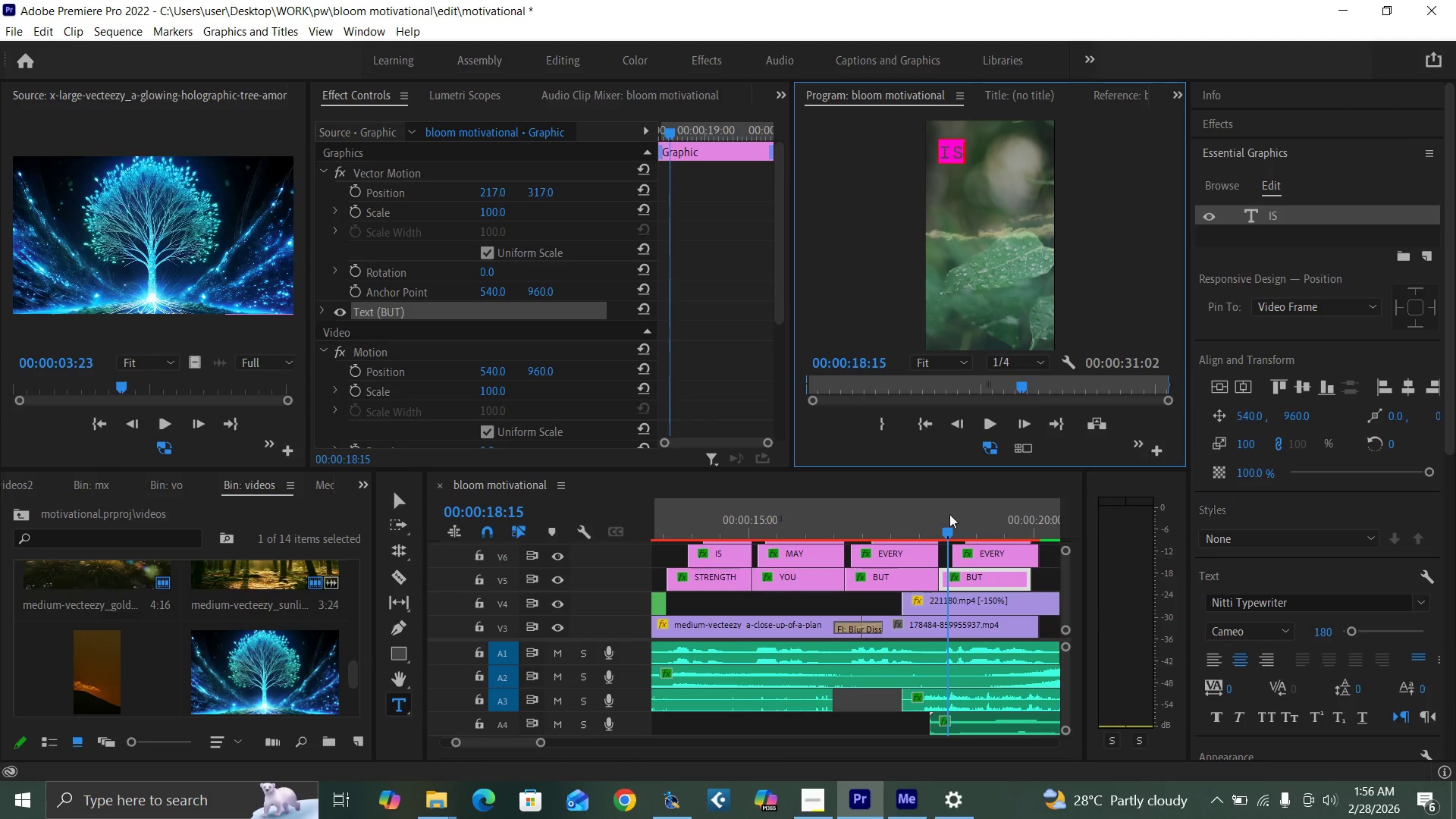 
key(Space)
 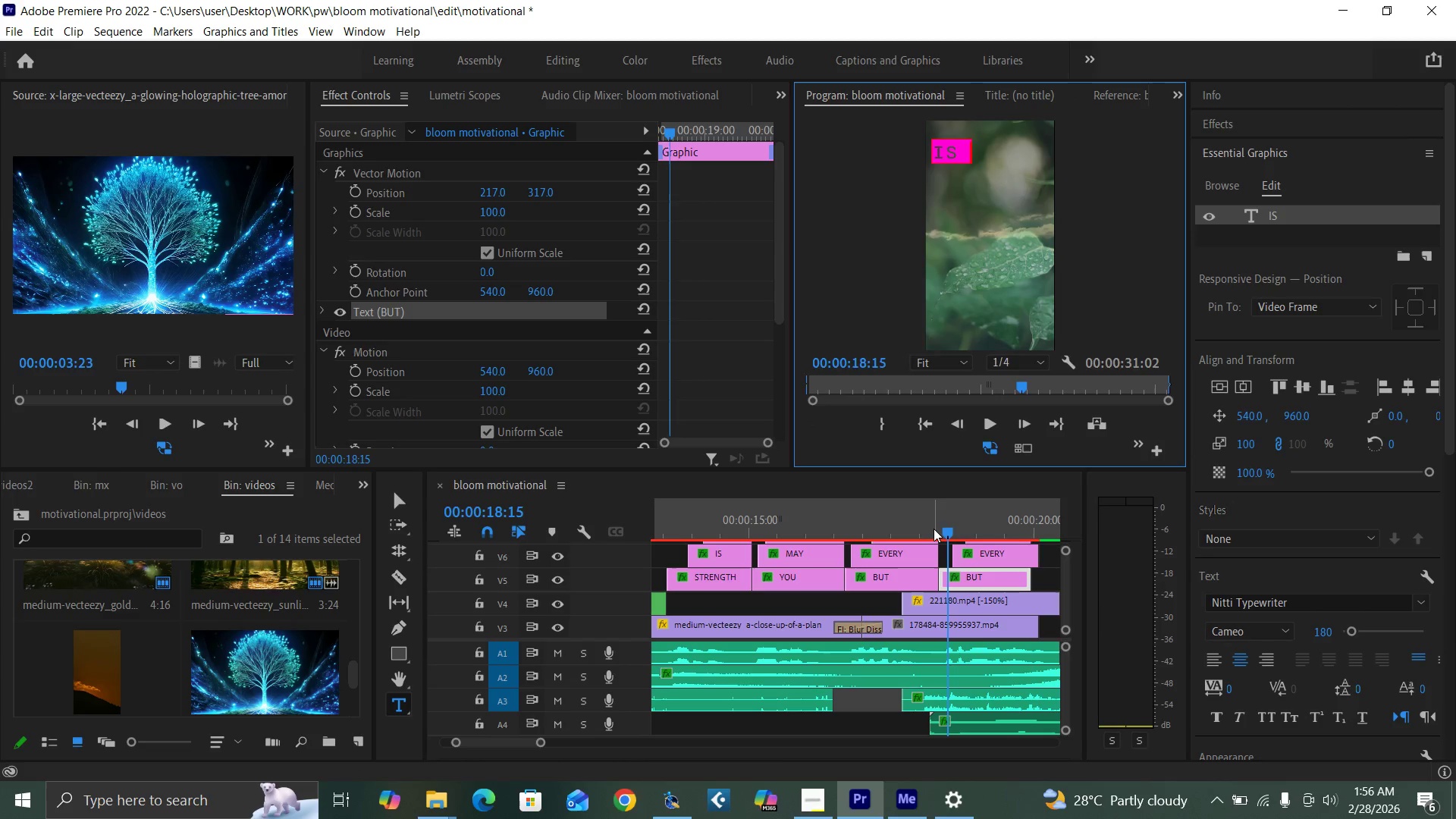 
key(Space)
 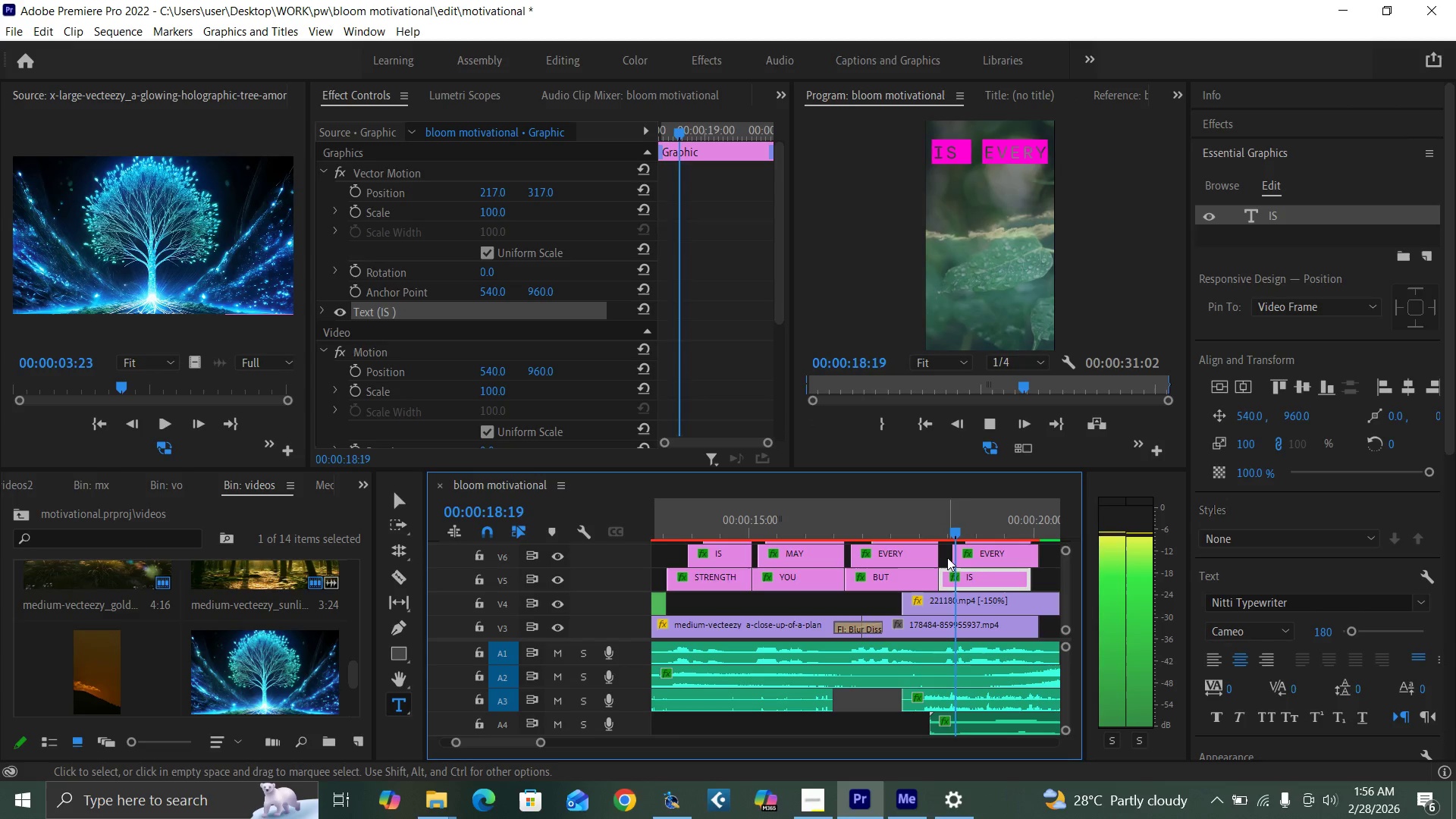 
key(Space)
 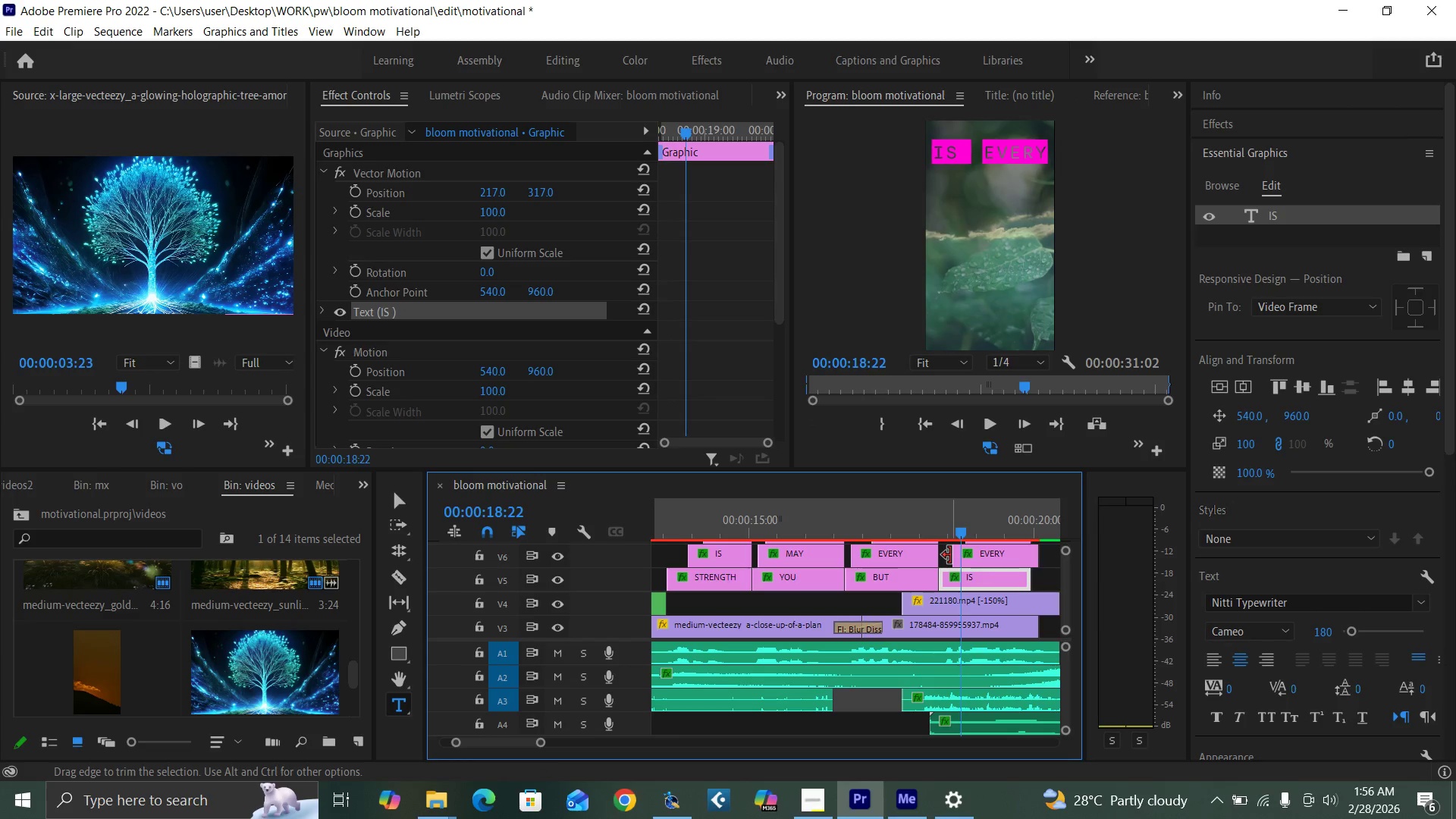 
key(Control+S)
 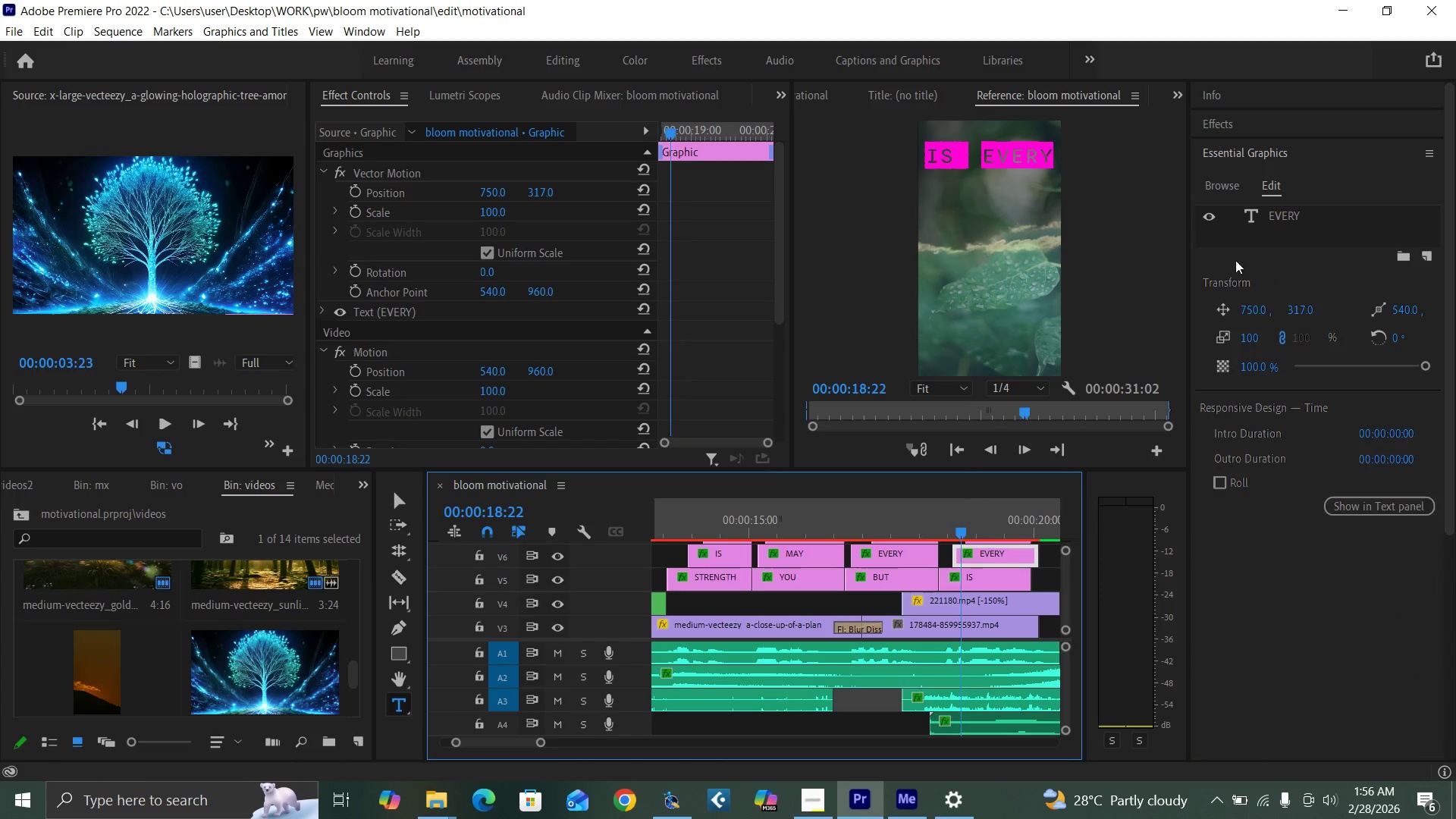 
double_click([1280, 214])
 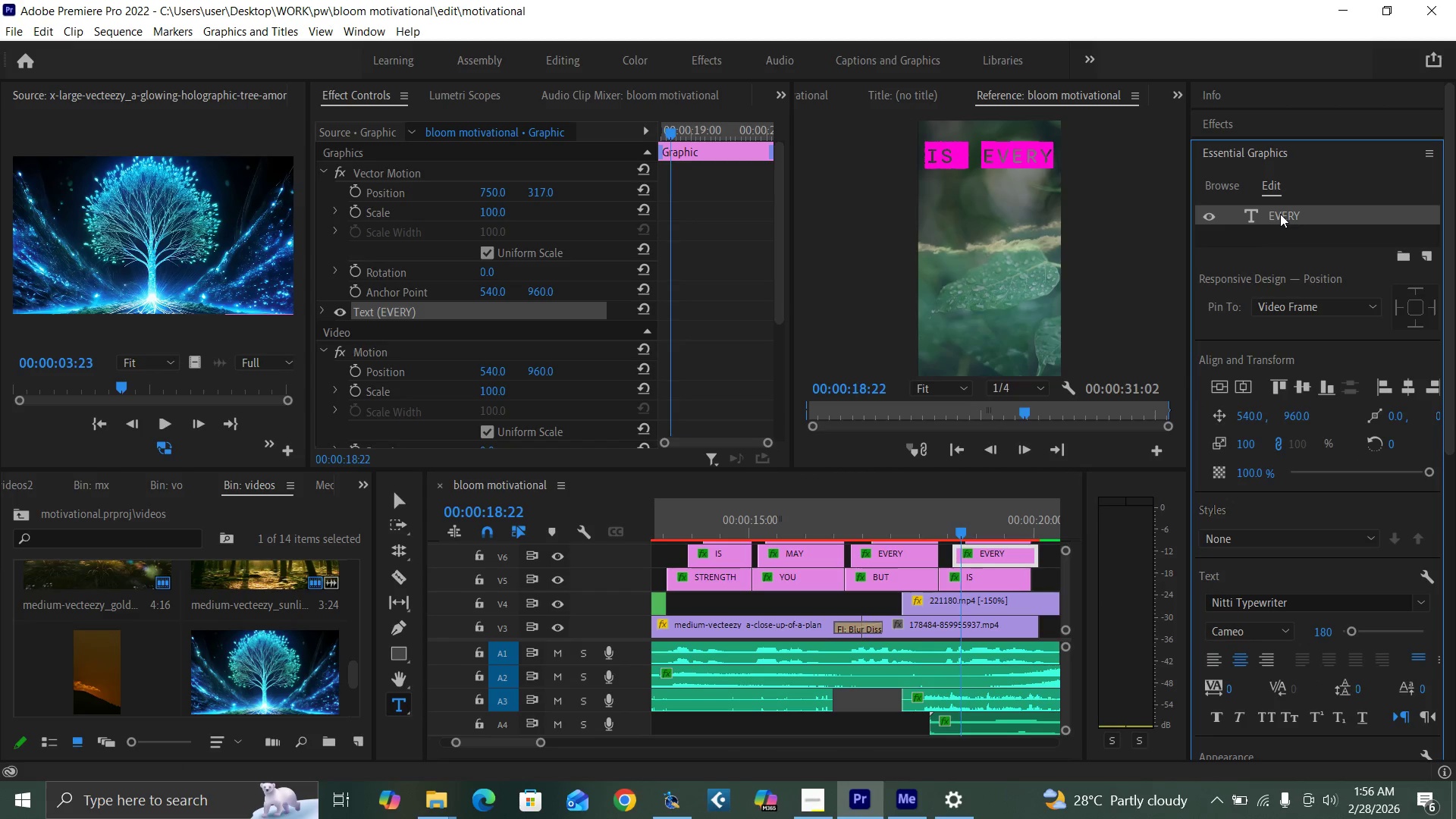 
double_click([1280, 214])
 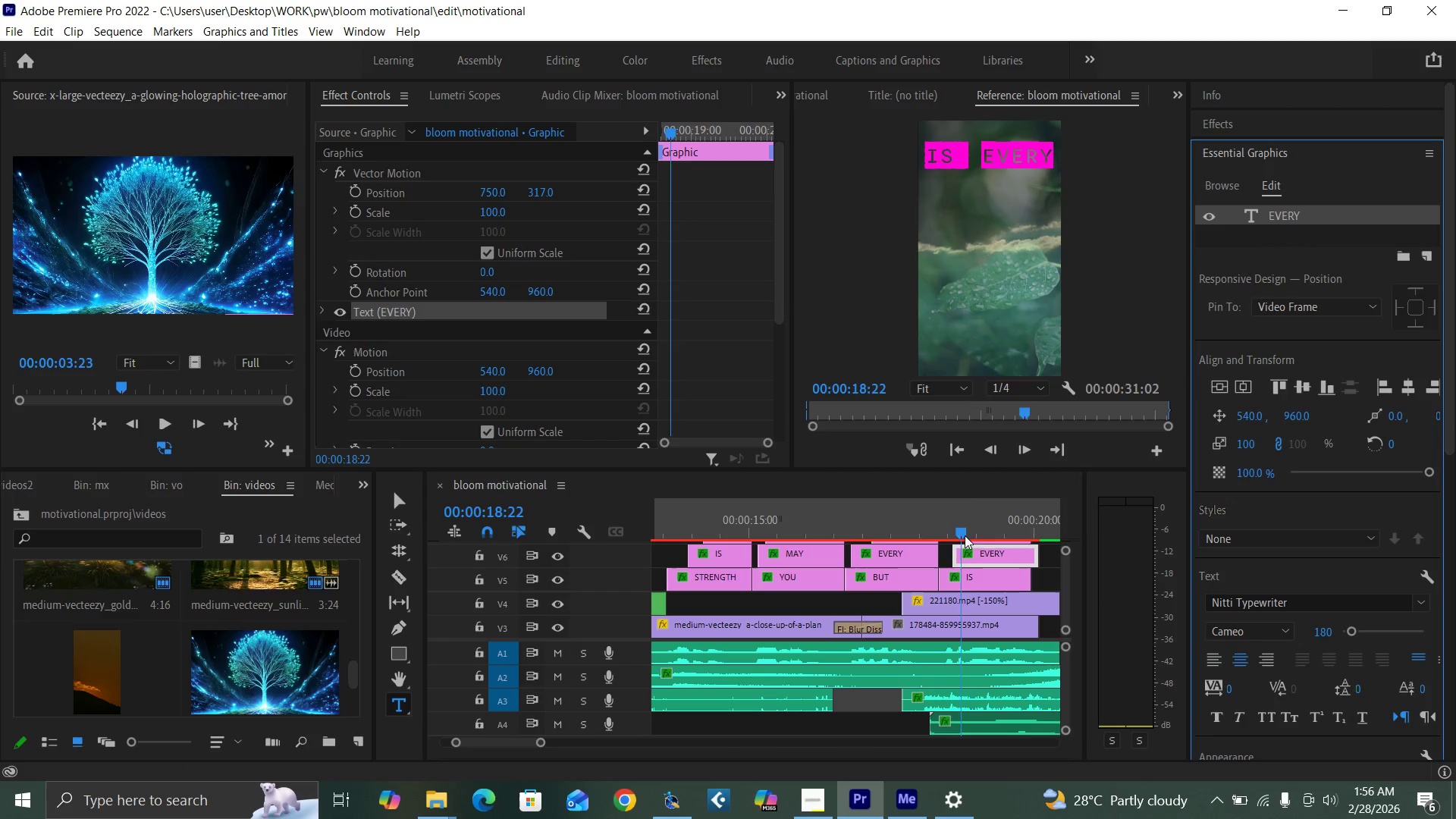 
left_click([969, 527])
 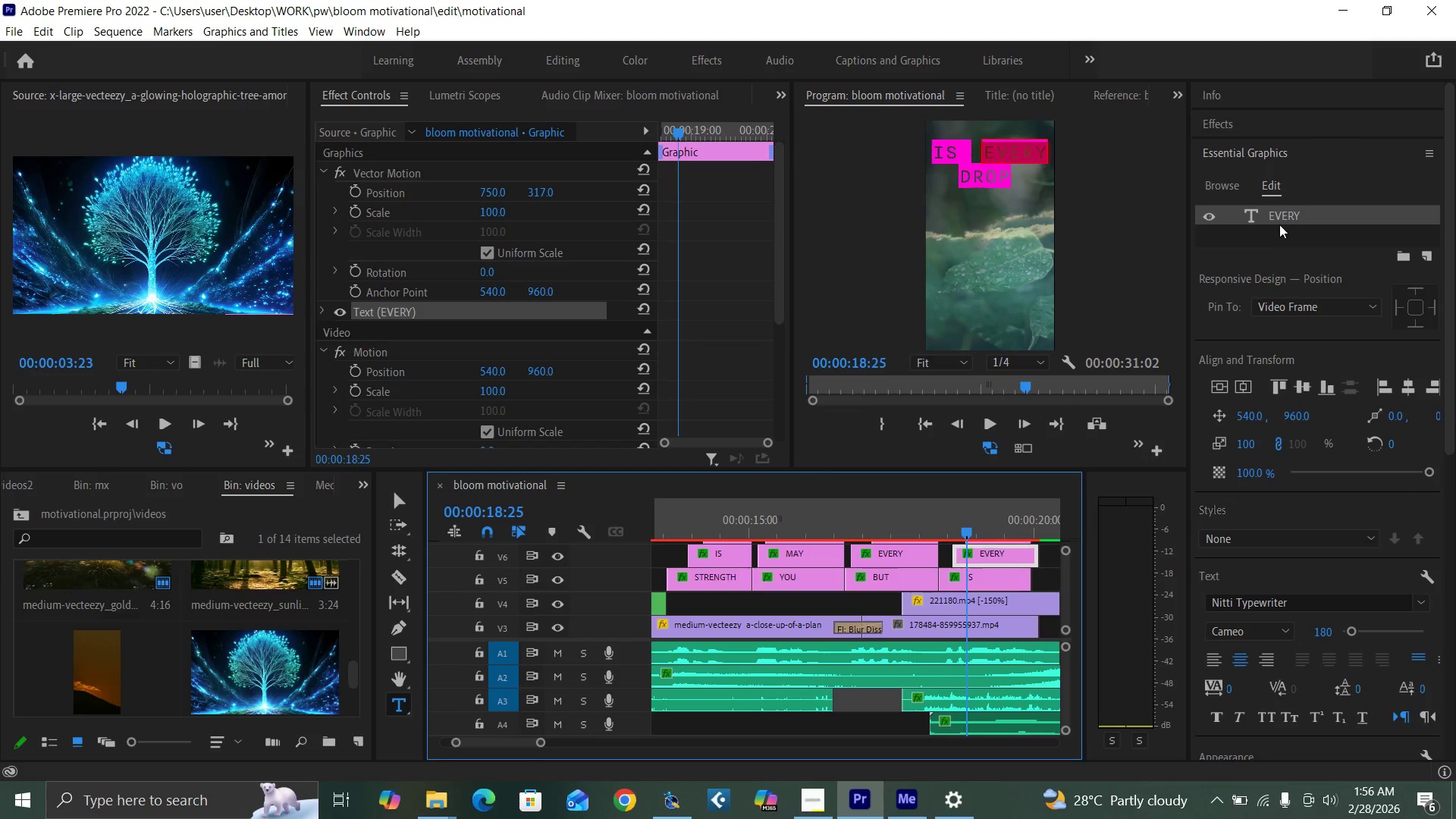 
double_click([1281, 219])
 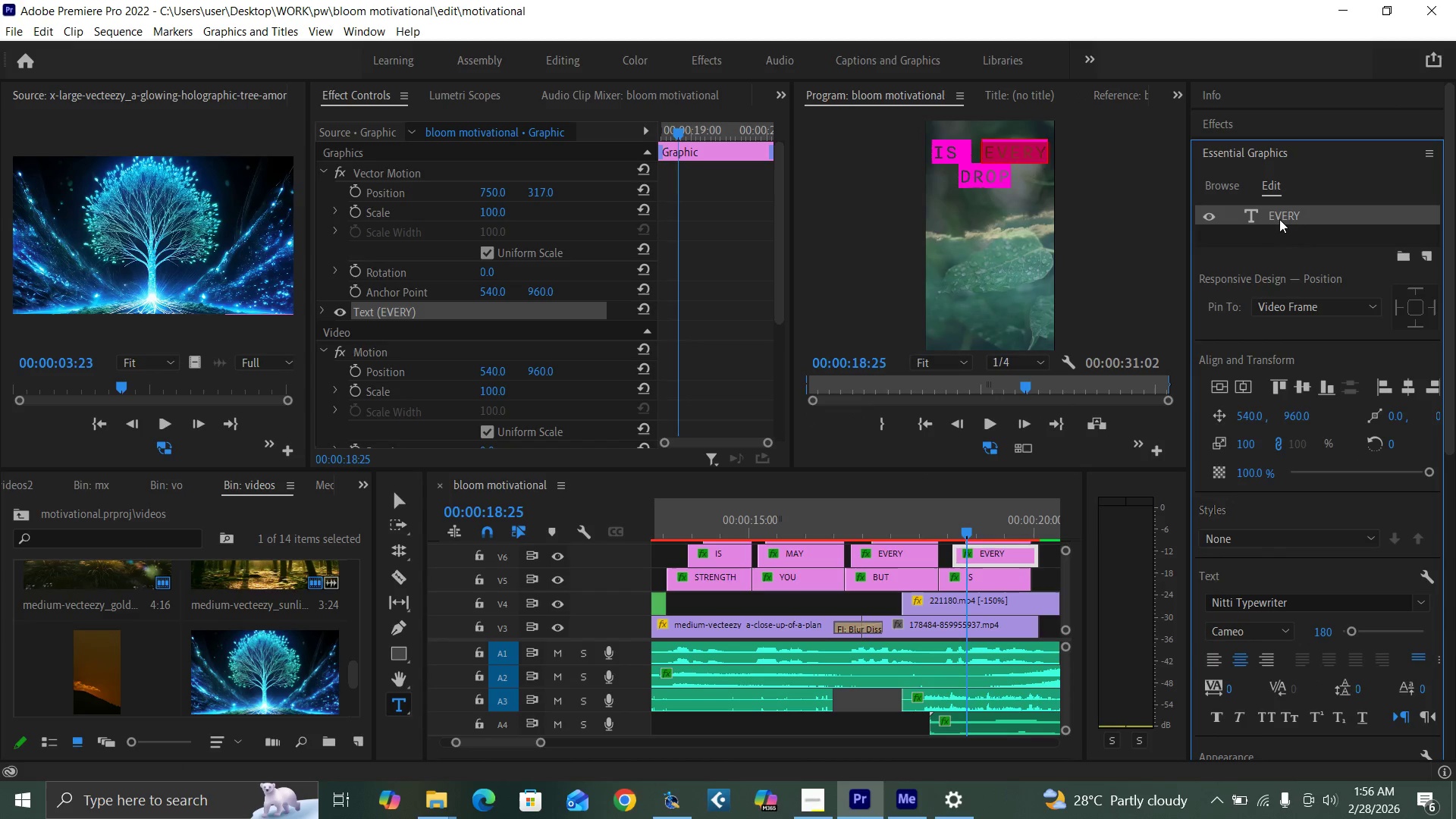 
type(PREPARI)
 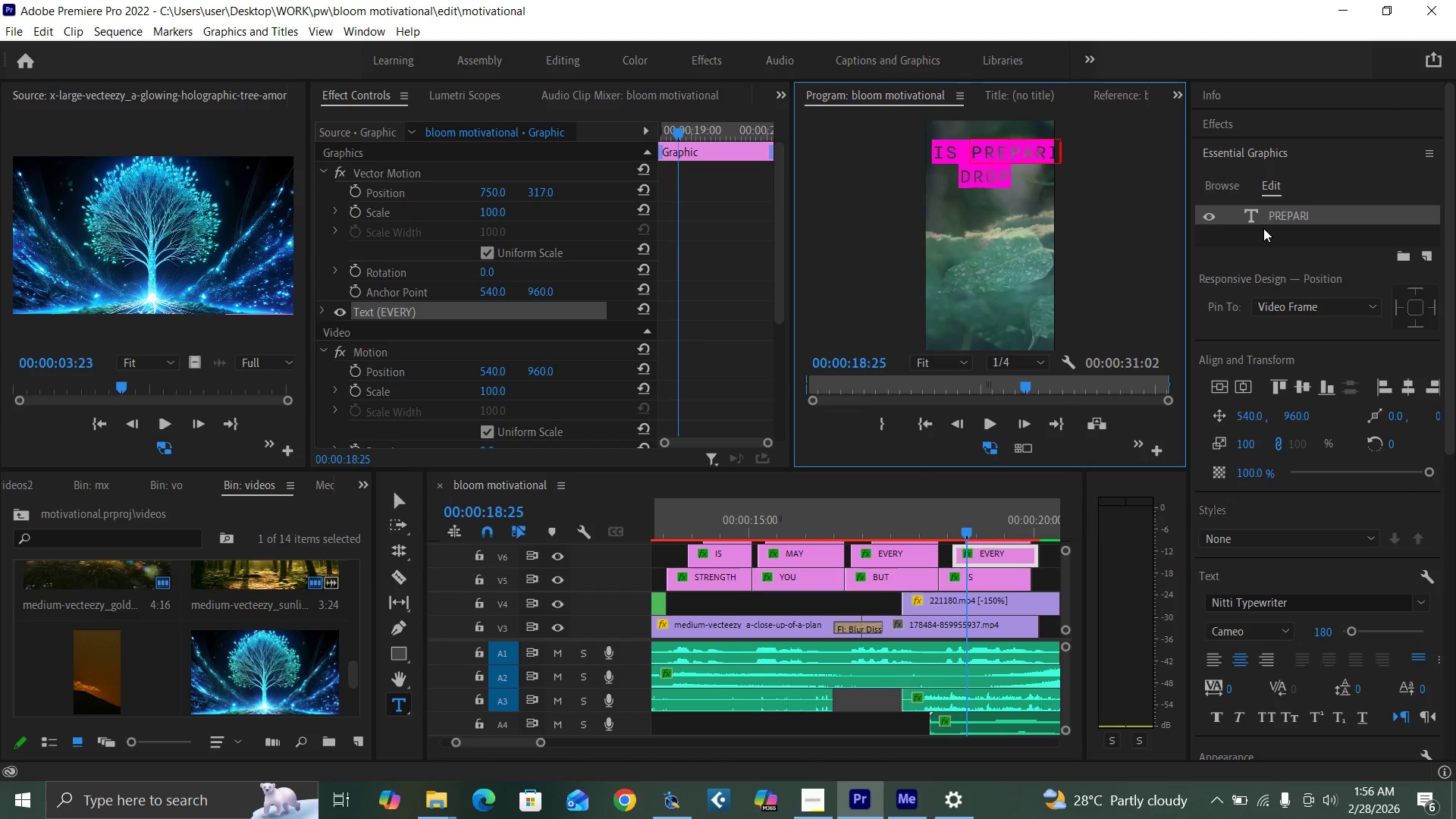 
type(NG)
 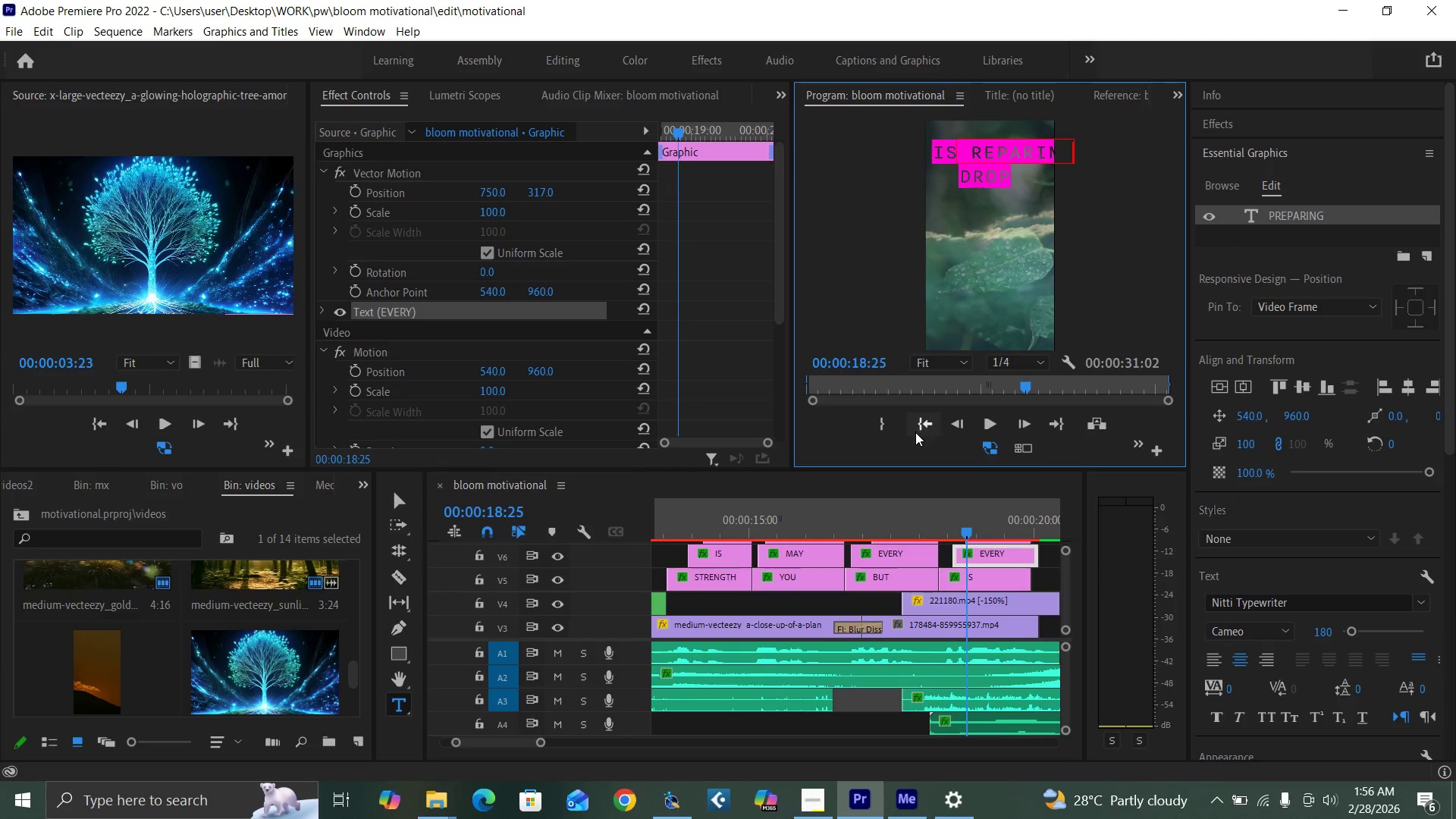 
wait(8.58)
 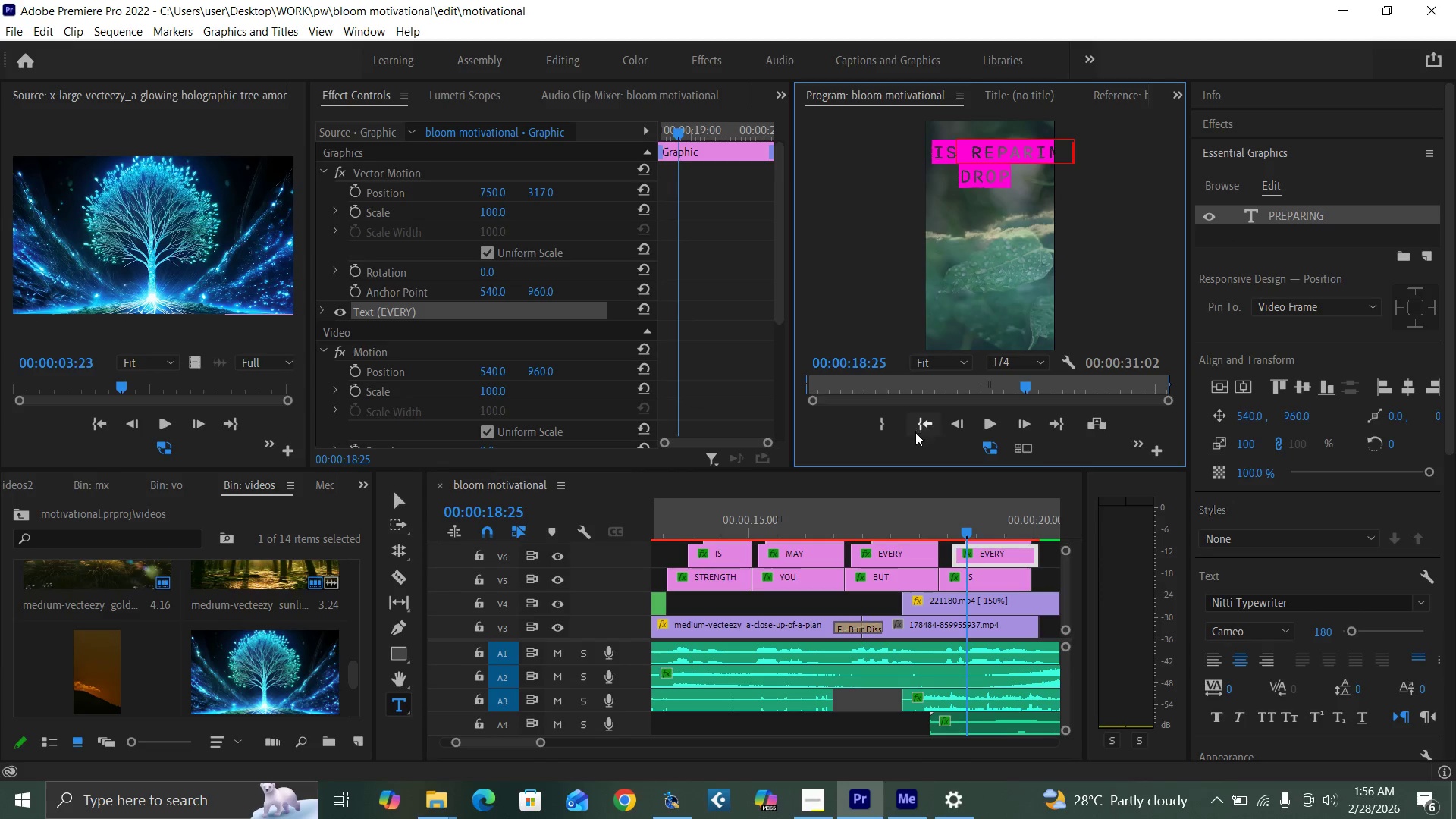 
left_click_drag(start_coordinate=[541, 187], to_coordinate=[828, 124])
 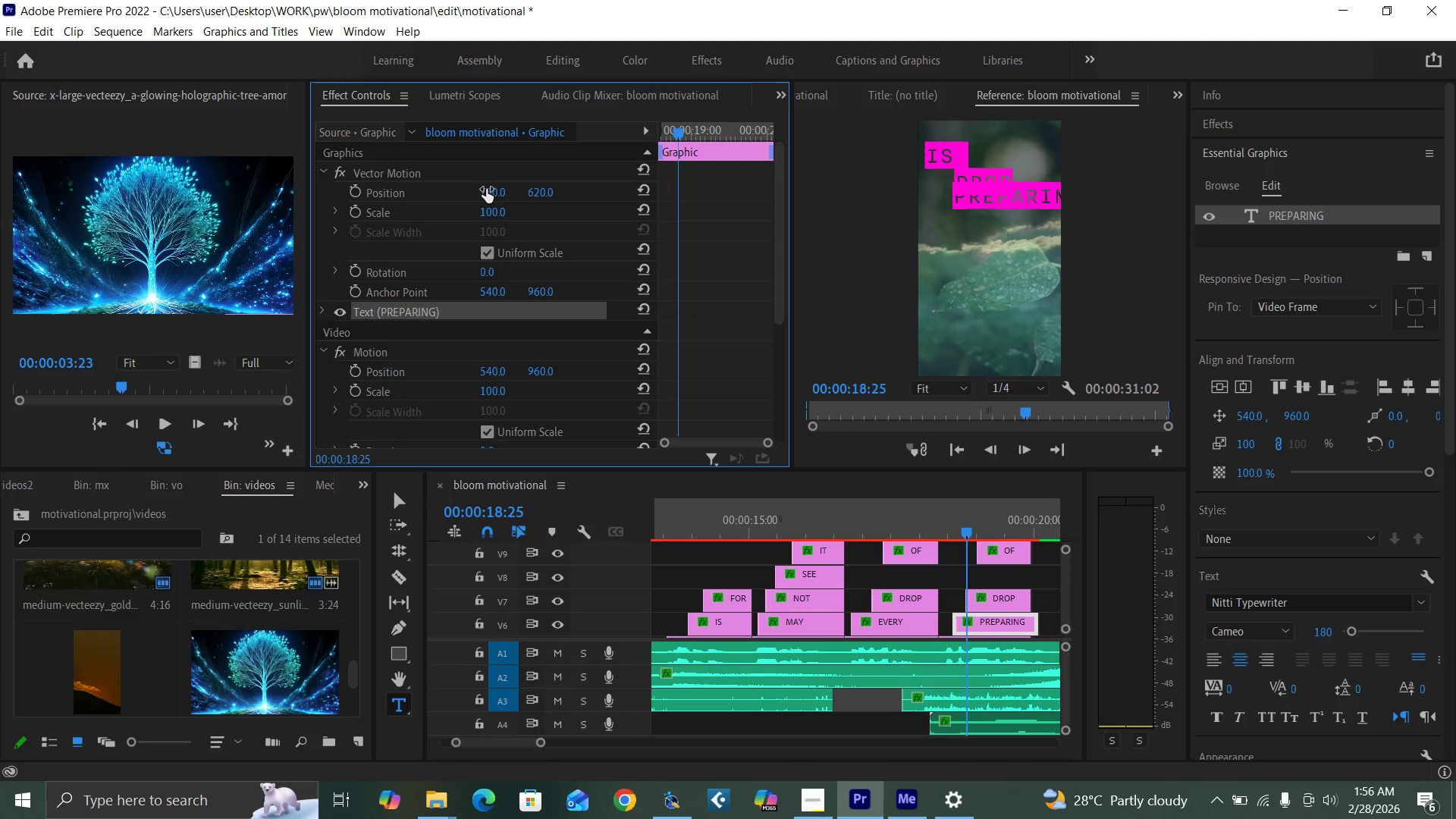 
left_click_drag(start_coordinate=[488, 190], to_coordinate=[297, 248])
 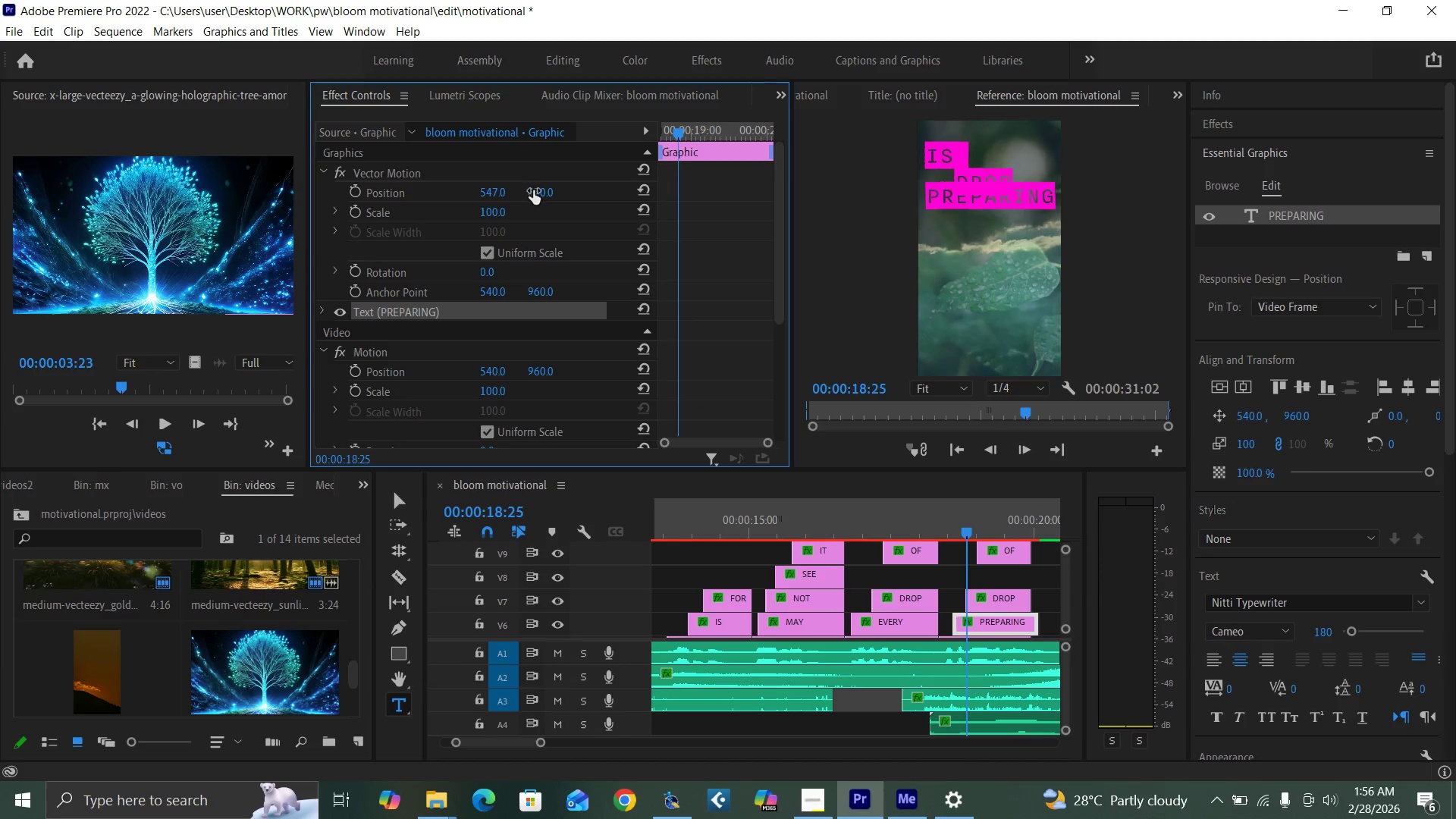 
left_click_drag(start_coordinate=[533, 190], to_coordinate=[435, 187])
 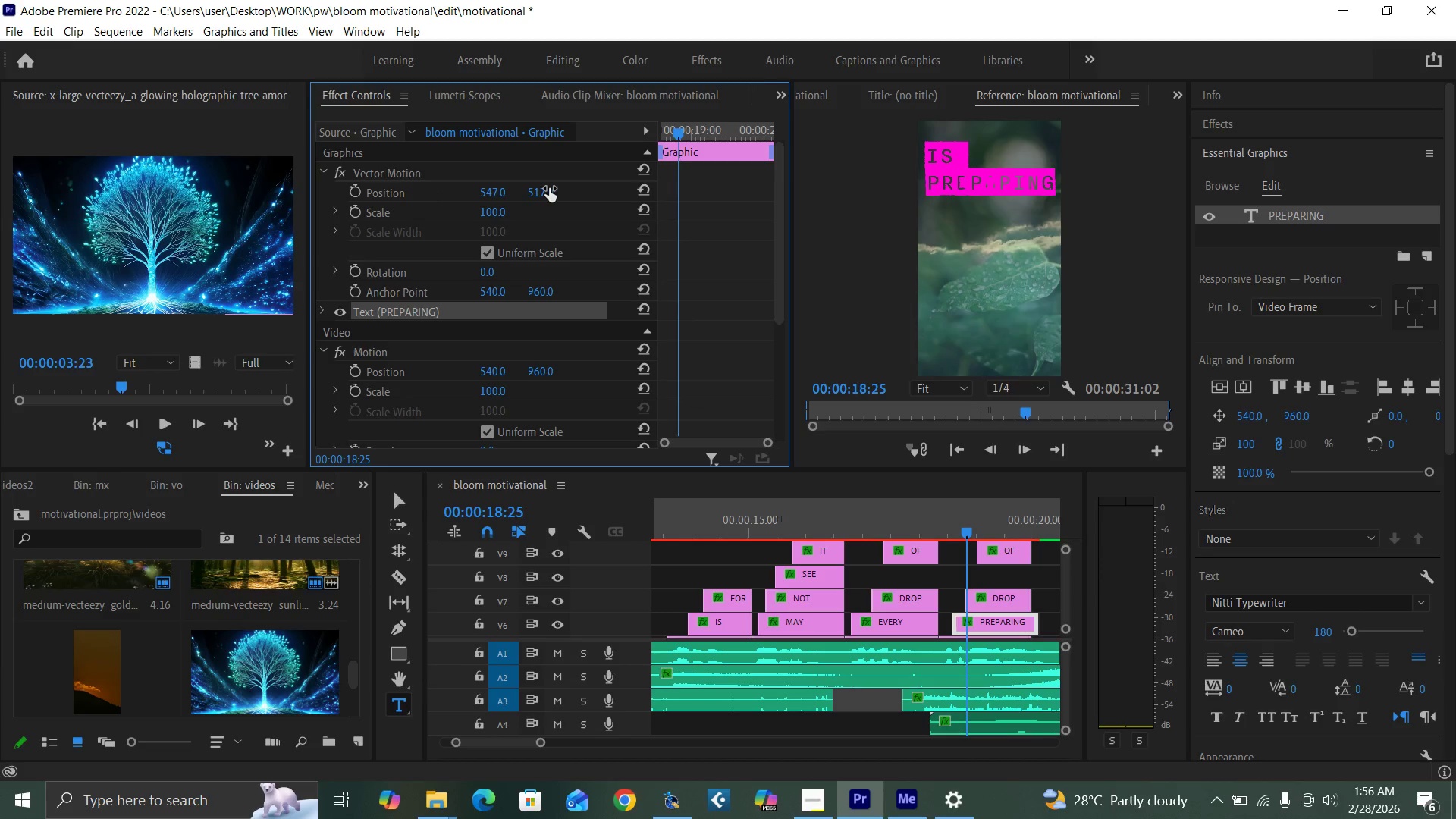 
key(Control+Backquote)
 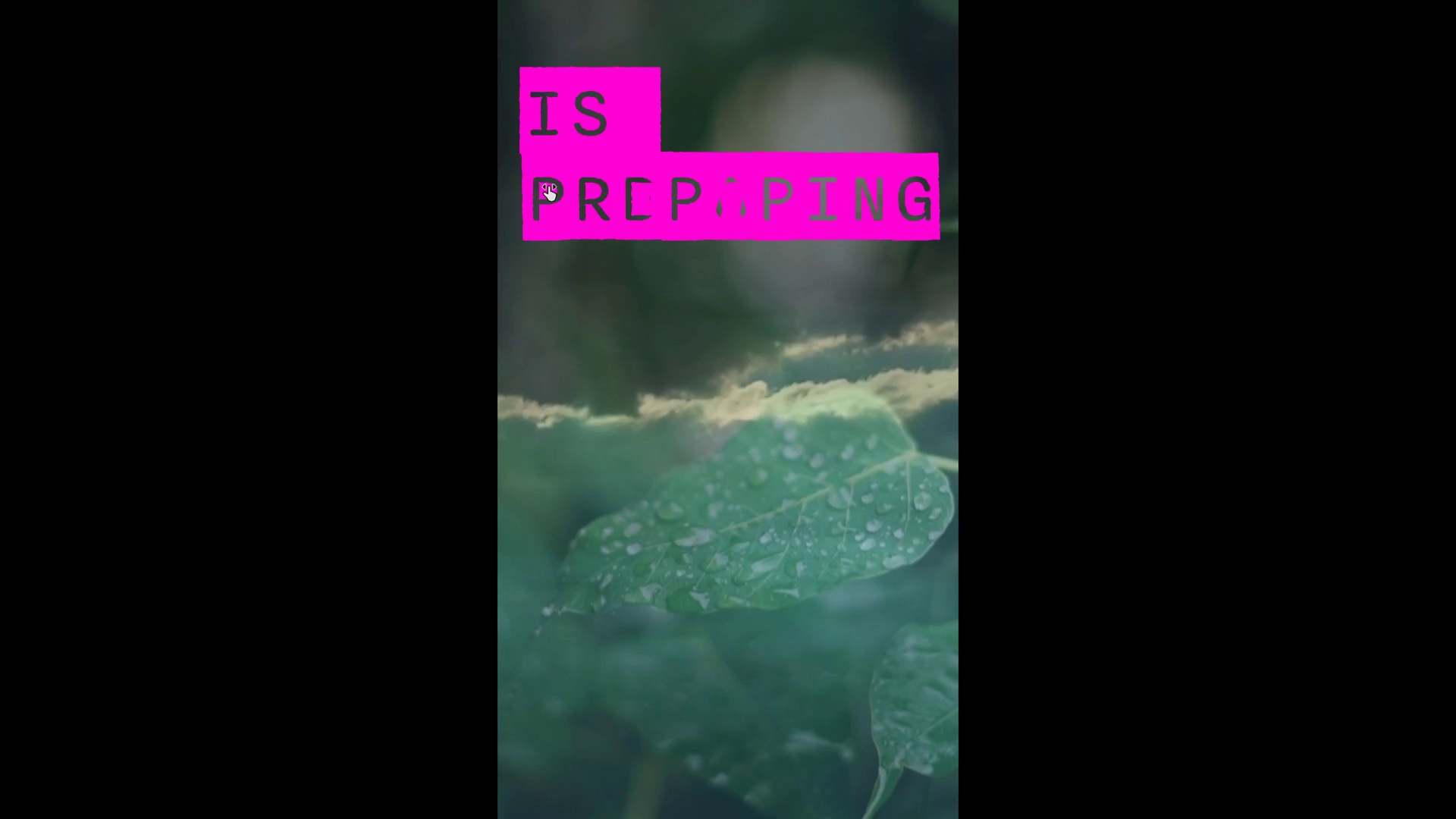 
key(Control+Backquote)
 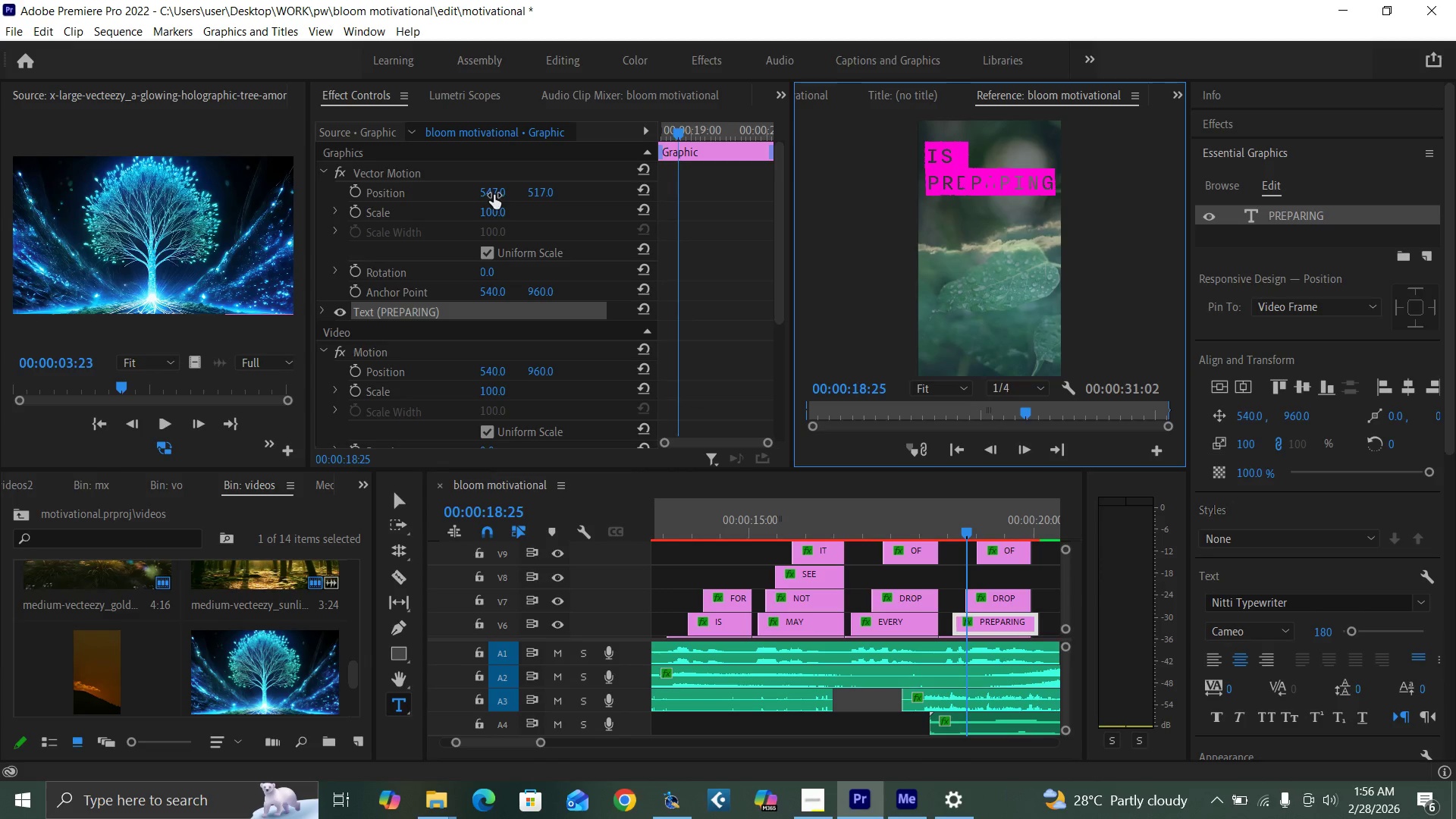 
left_click([494, 195])
 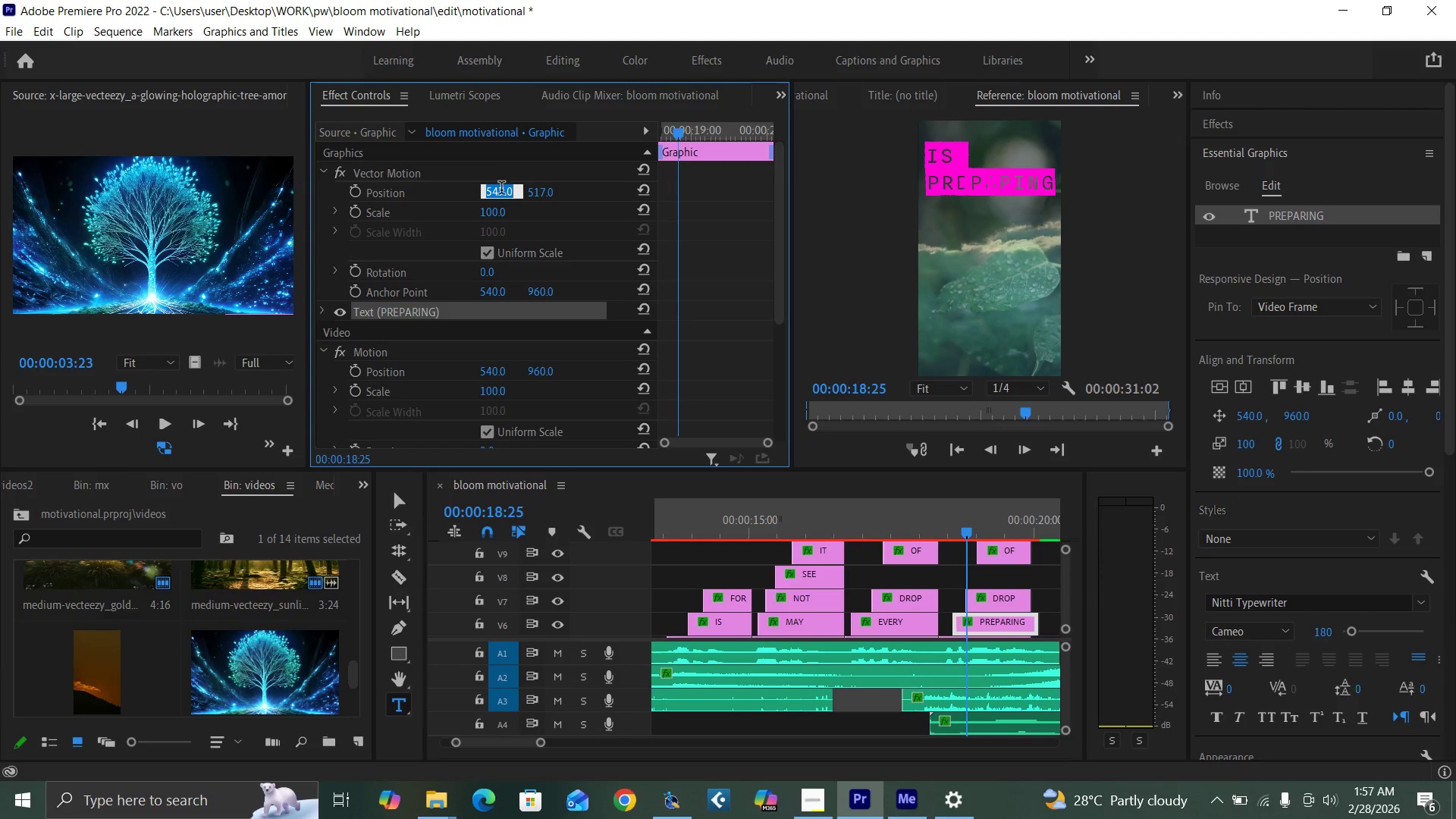 
type(545)
 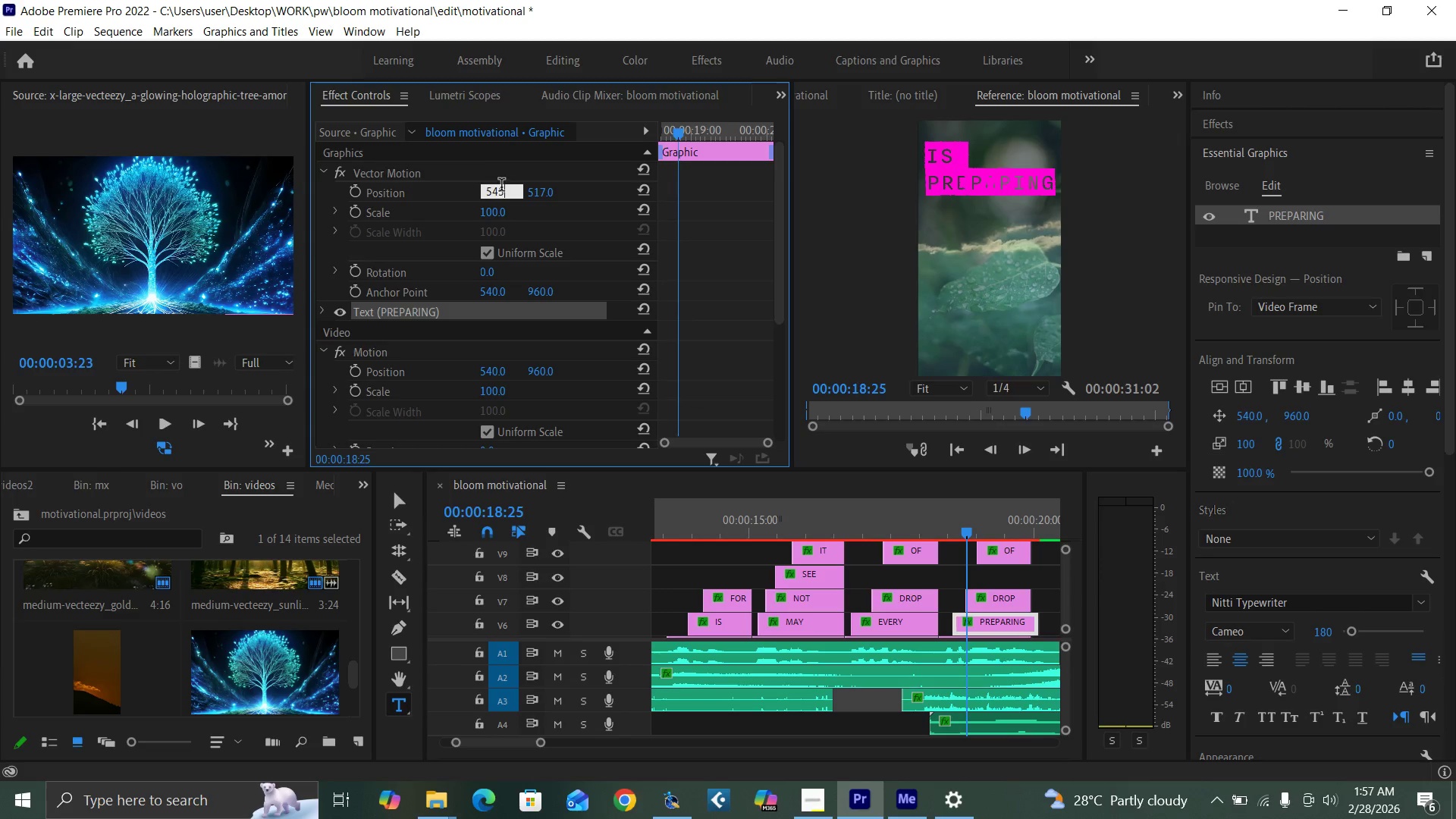 
key(Enter)
 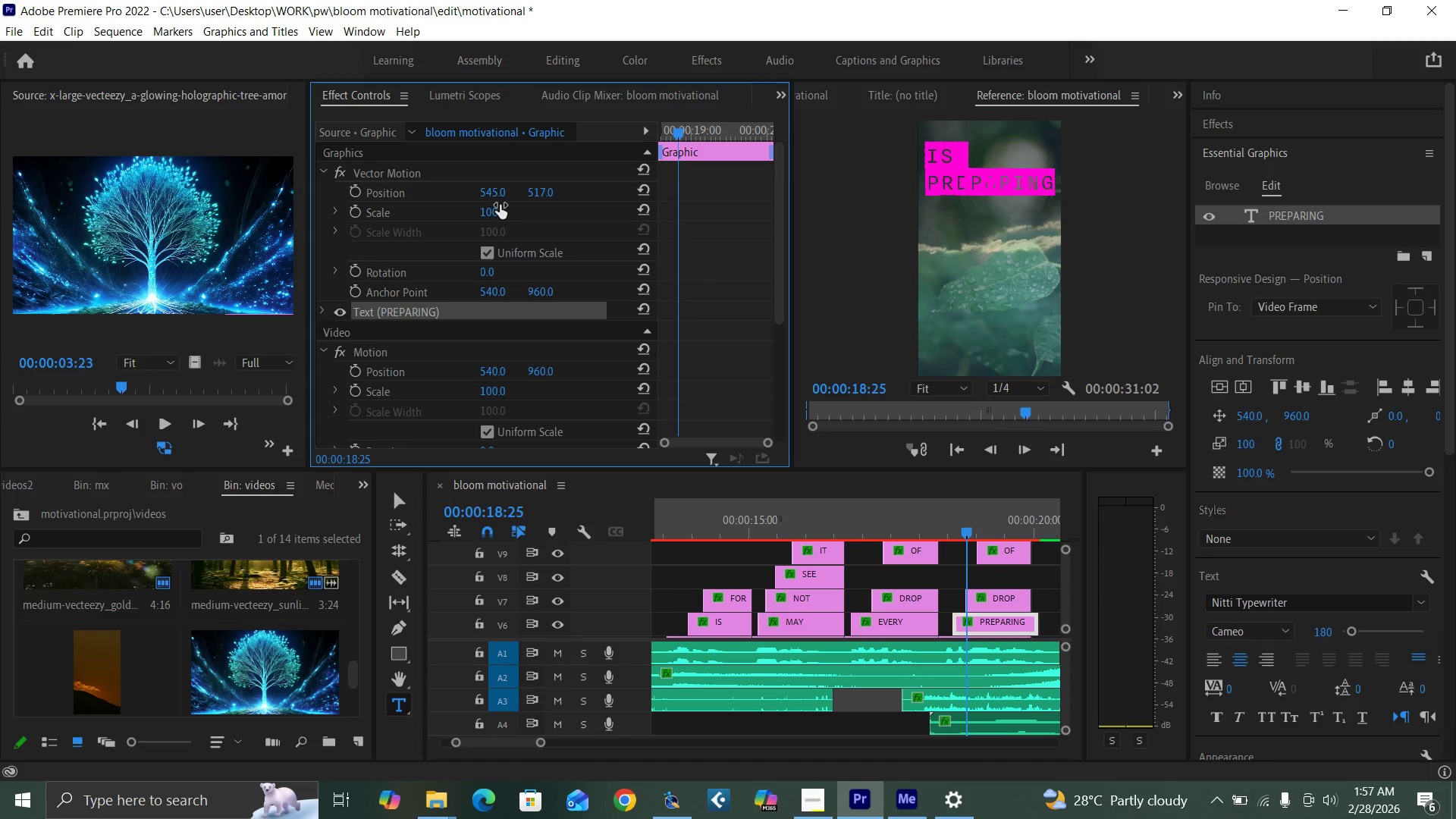 
key(Control+Backquote)
 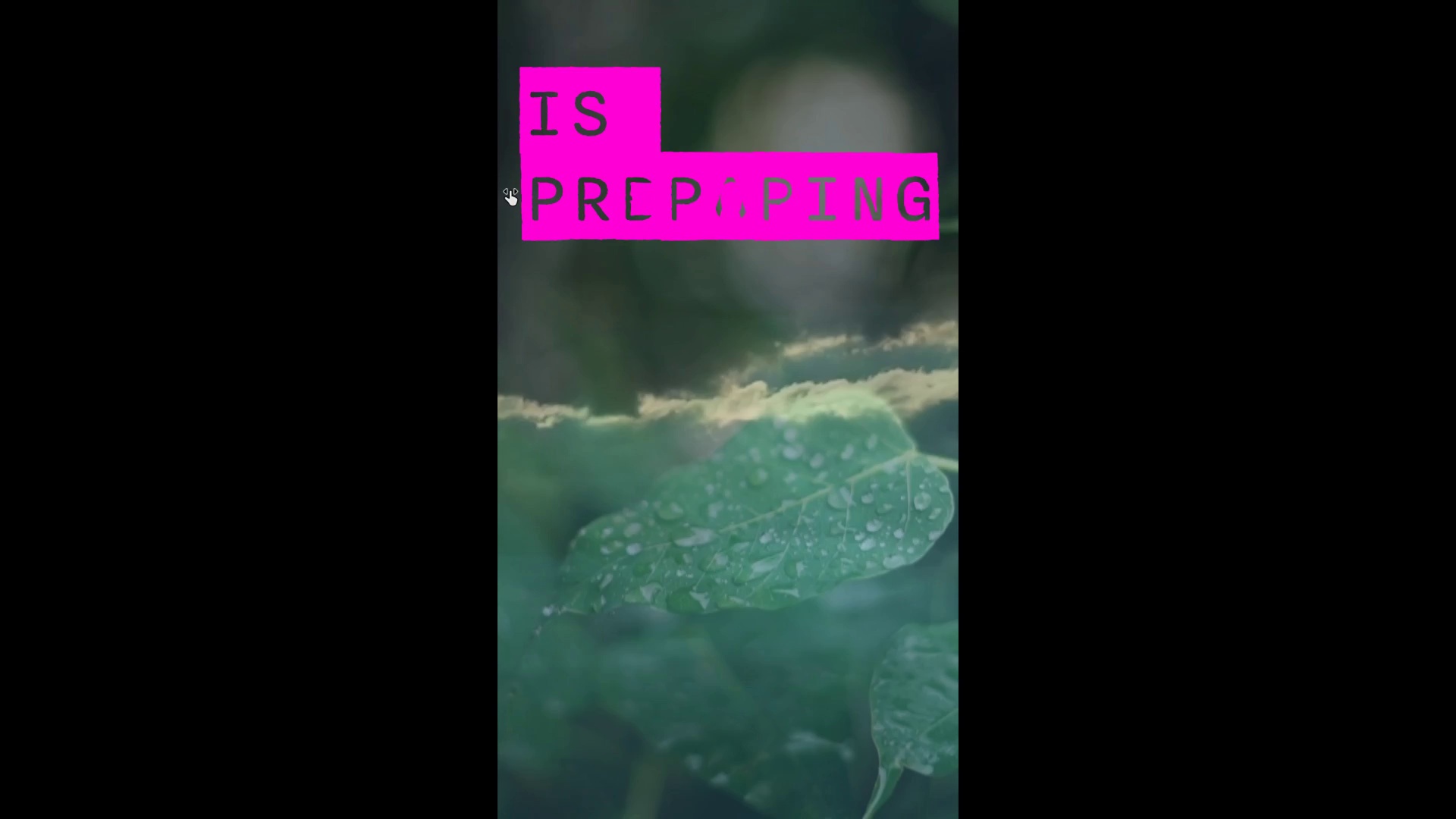 
hold_key(key=ControlLeft, duration=1.51)
 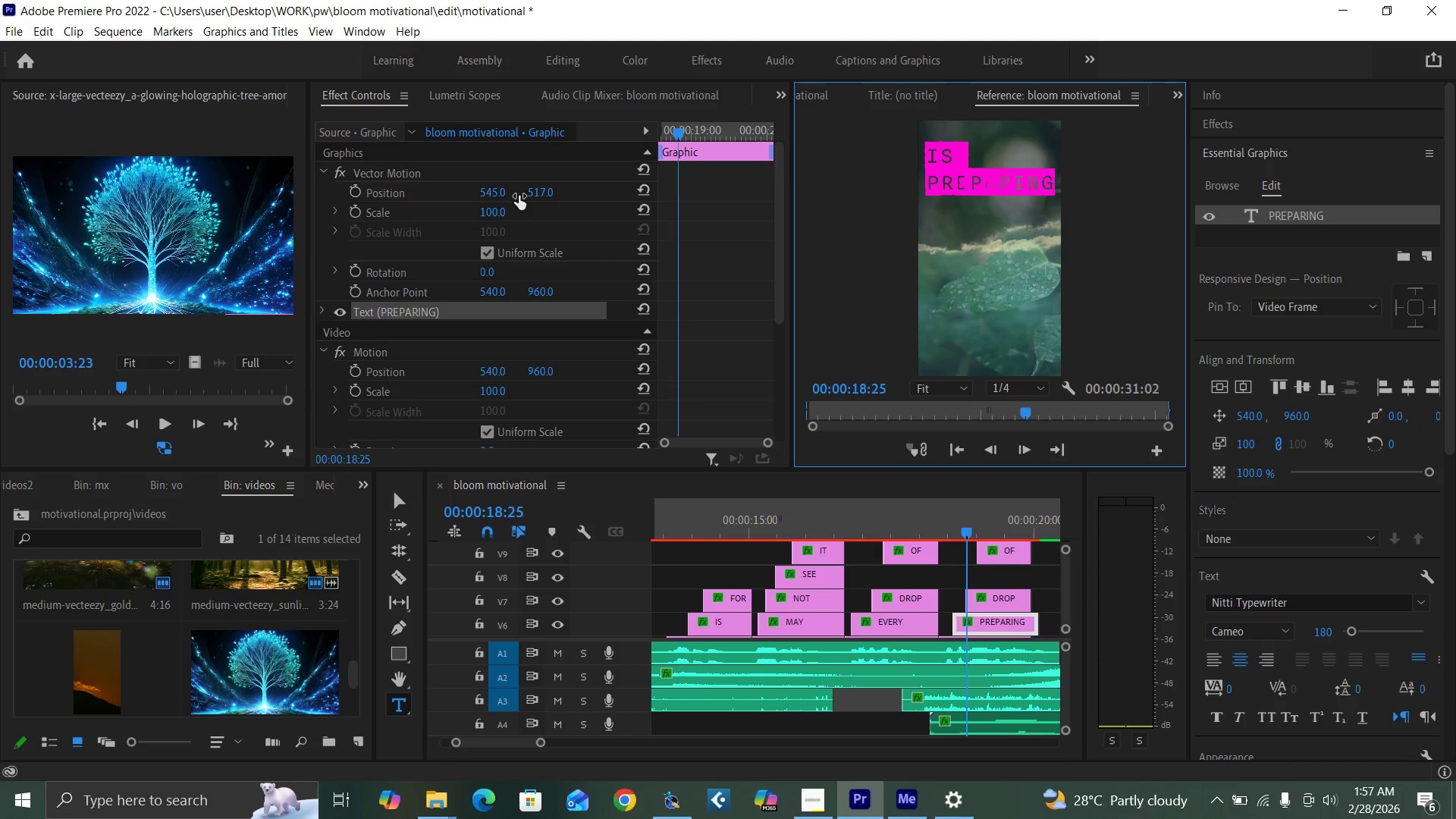 
key(Control+Backquote)
 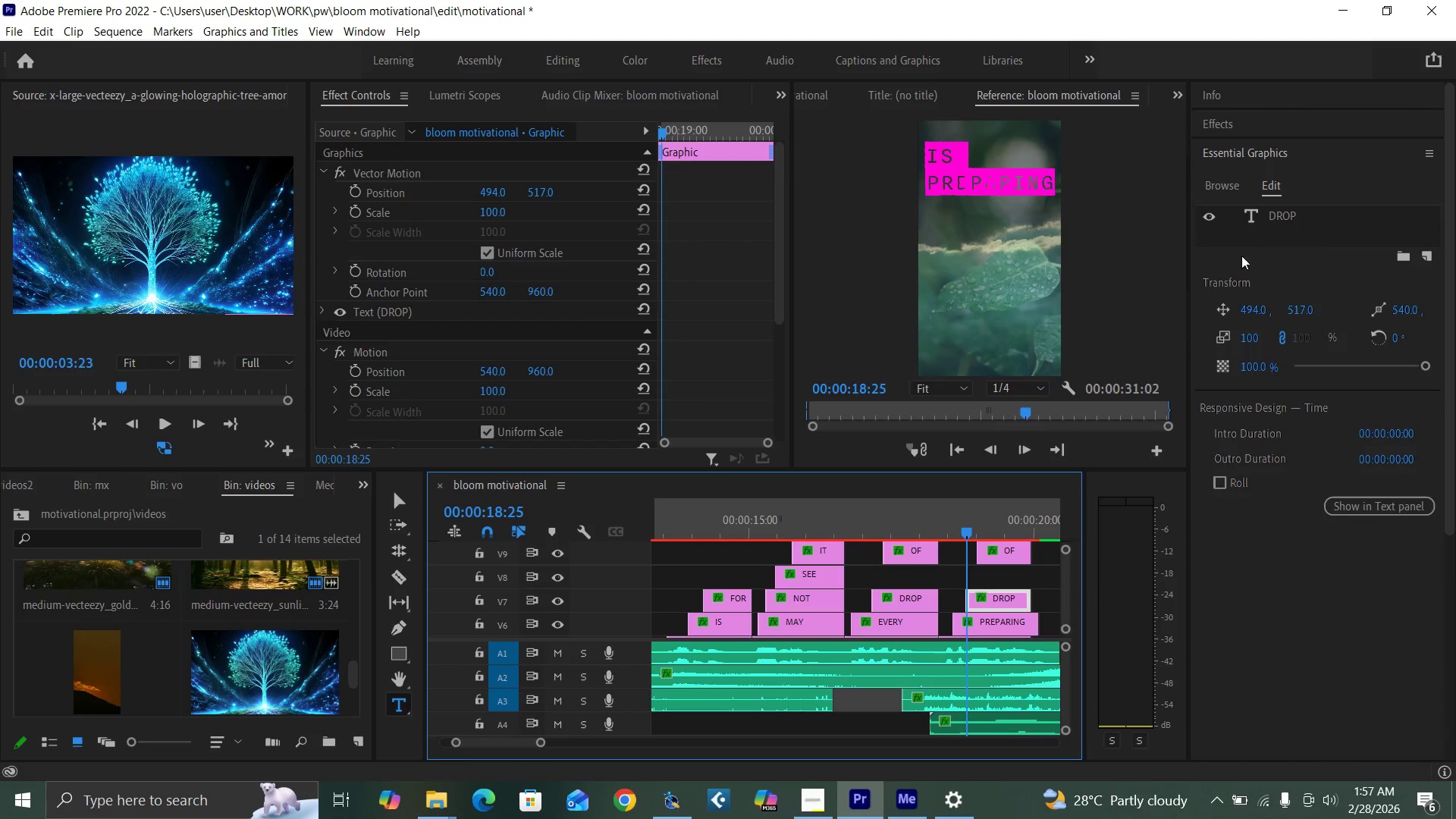 
double_click([1281, 215])
 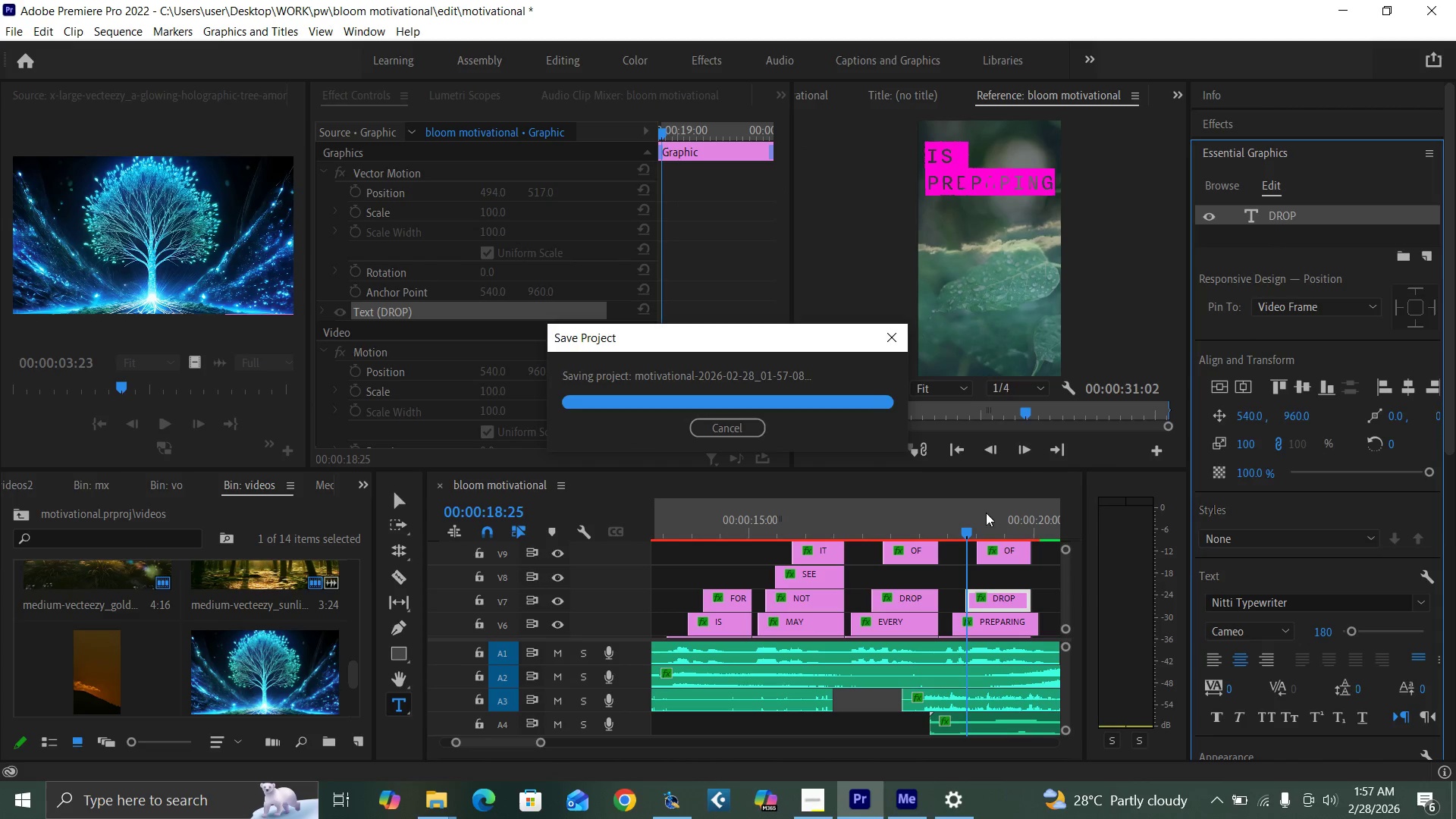 
left_click([978, 532])
 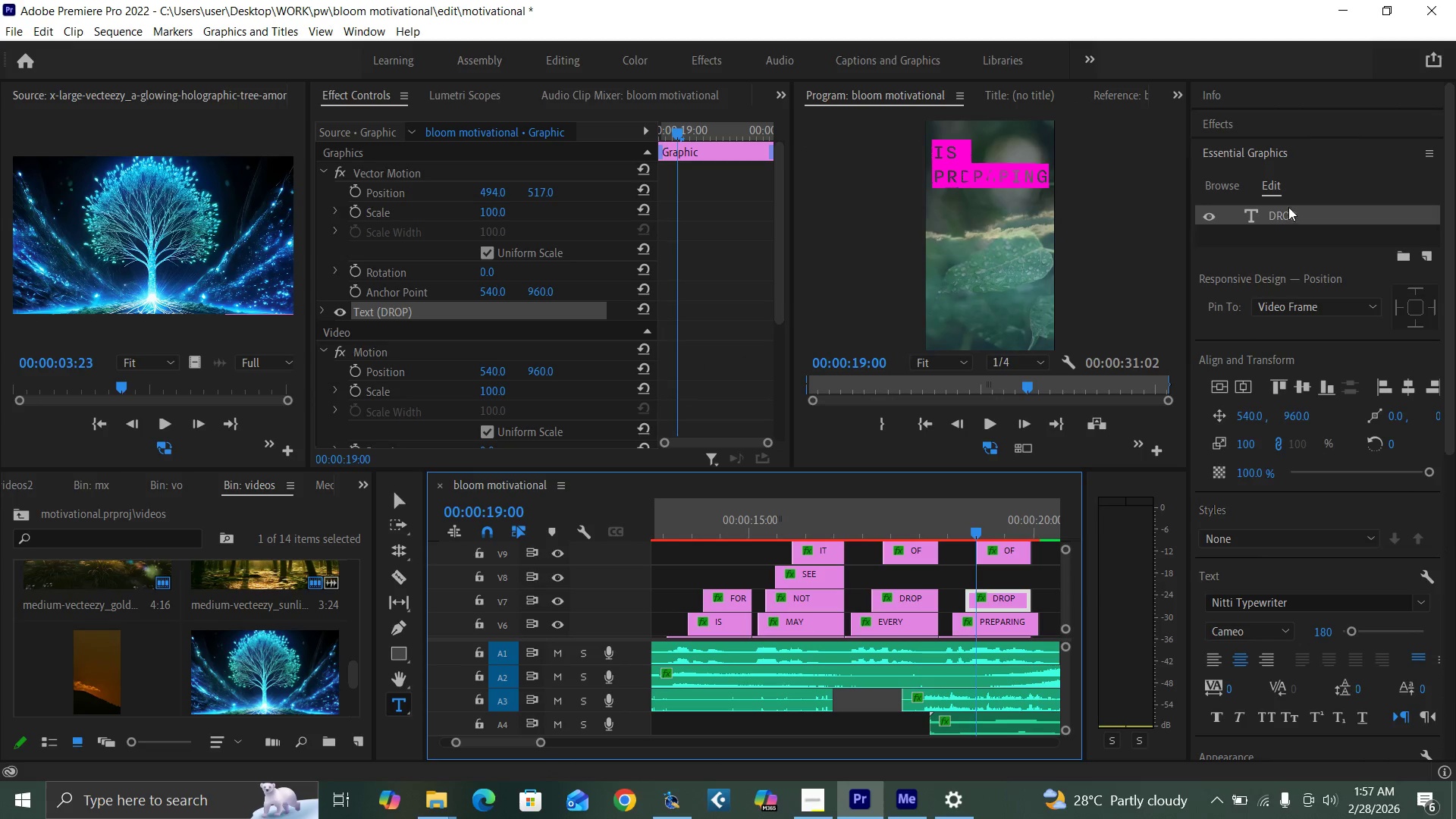 
left_click([1288, 208])
 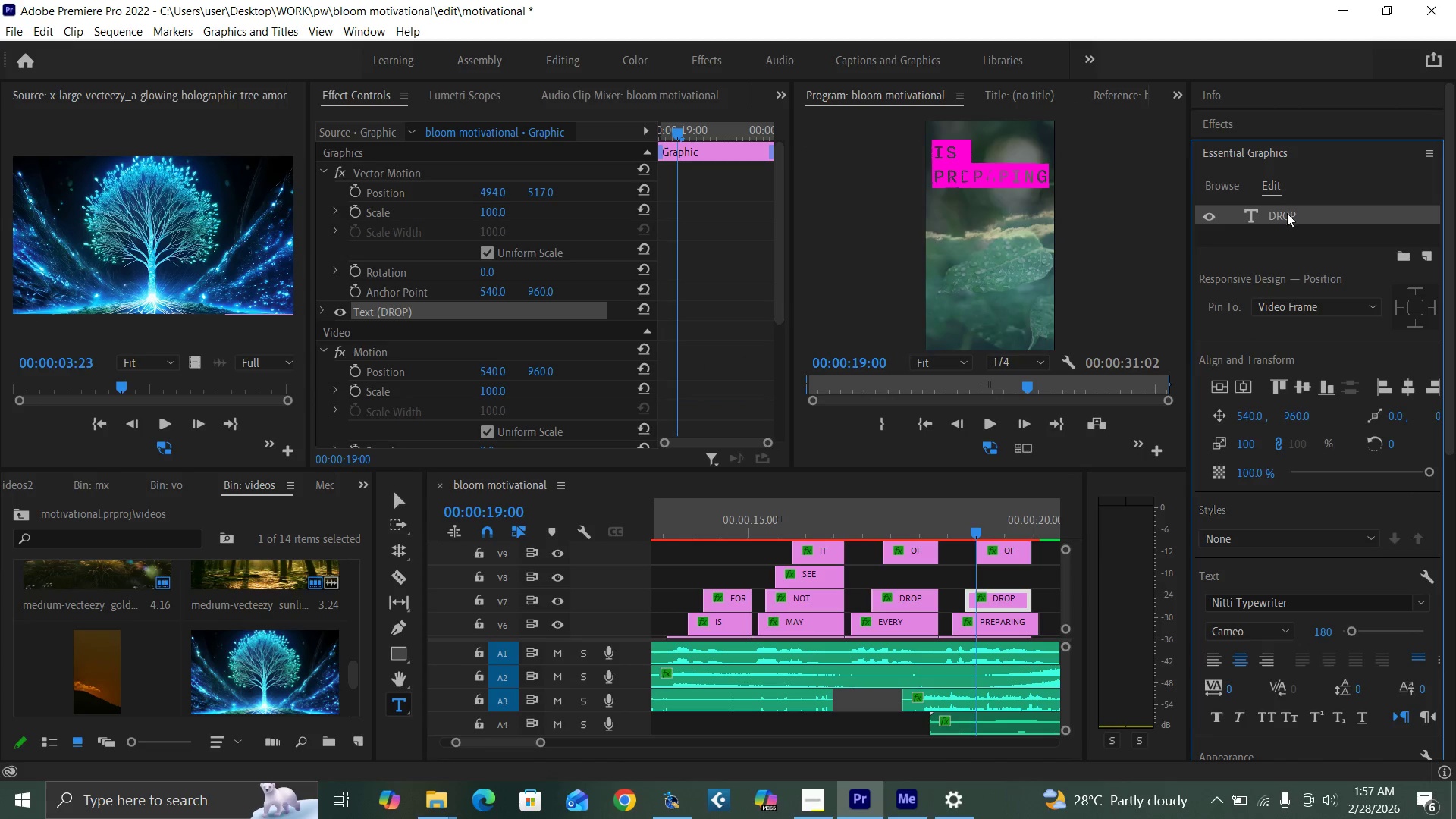 
double_click([1287, 213])
 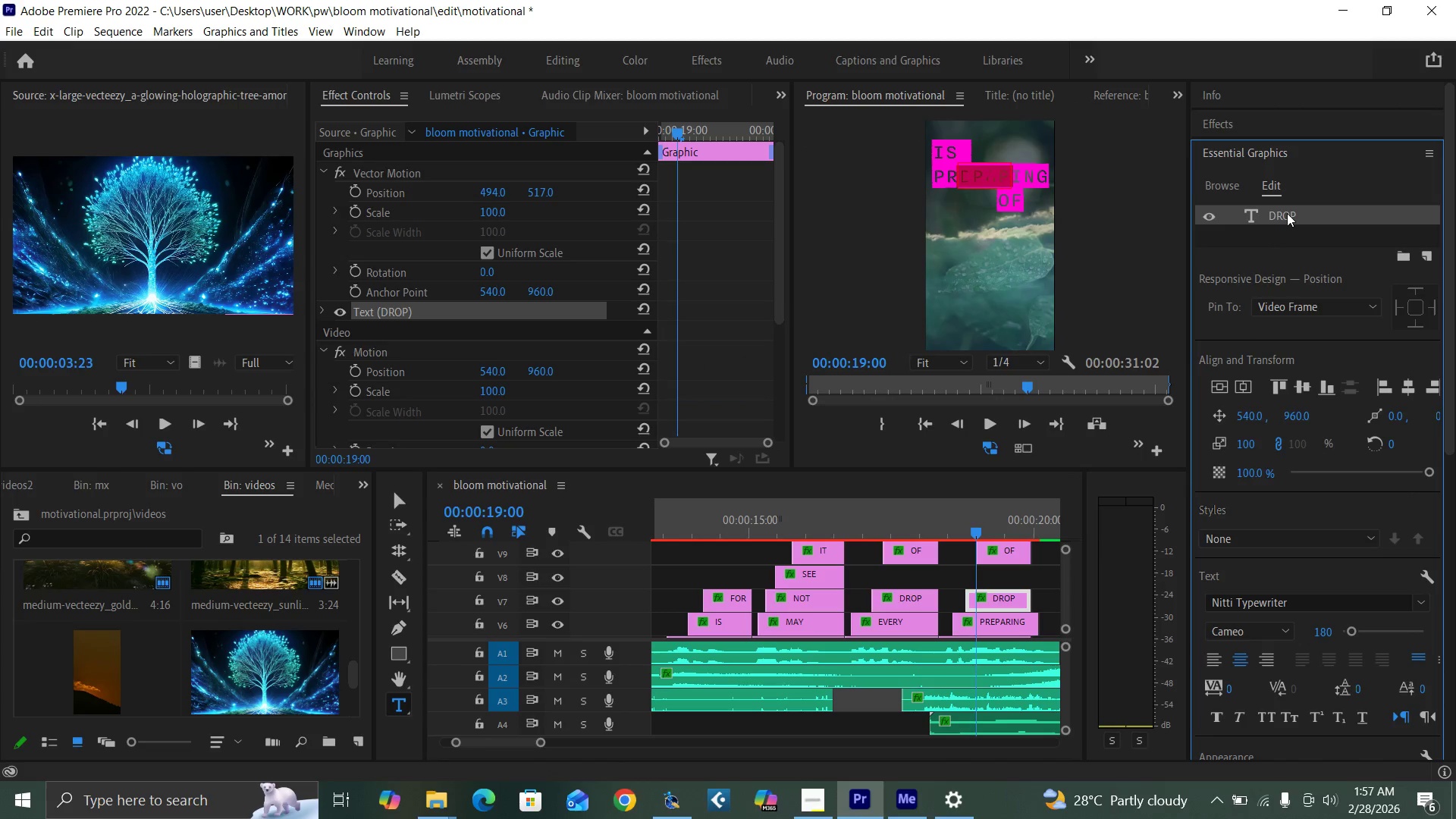 
type(YOU)
 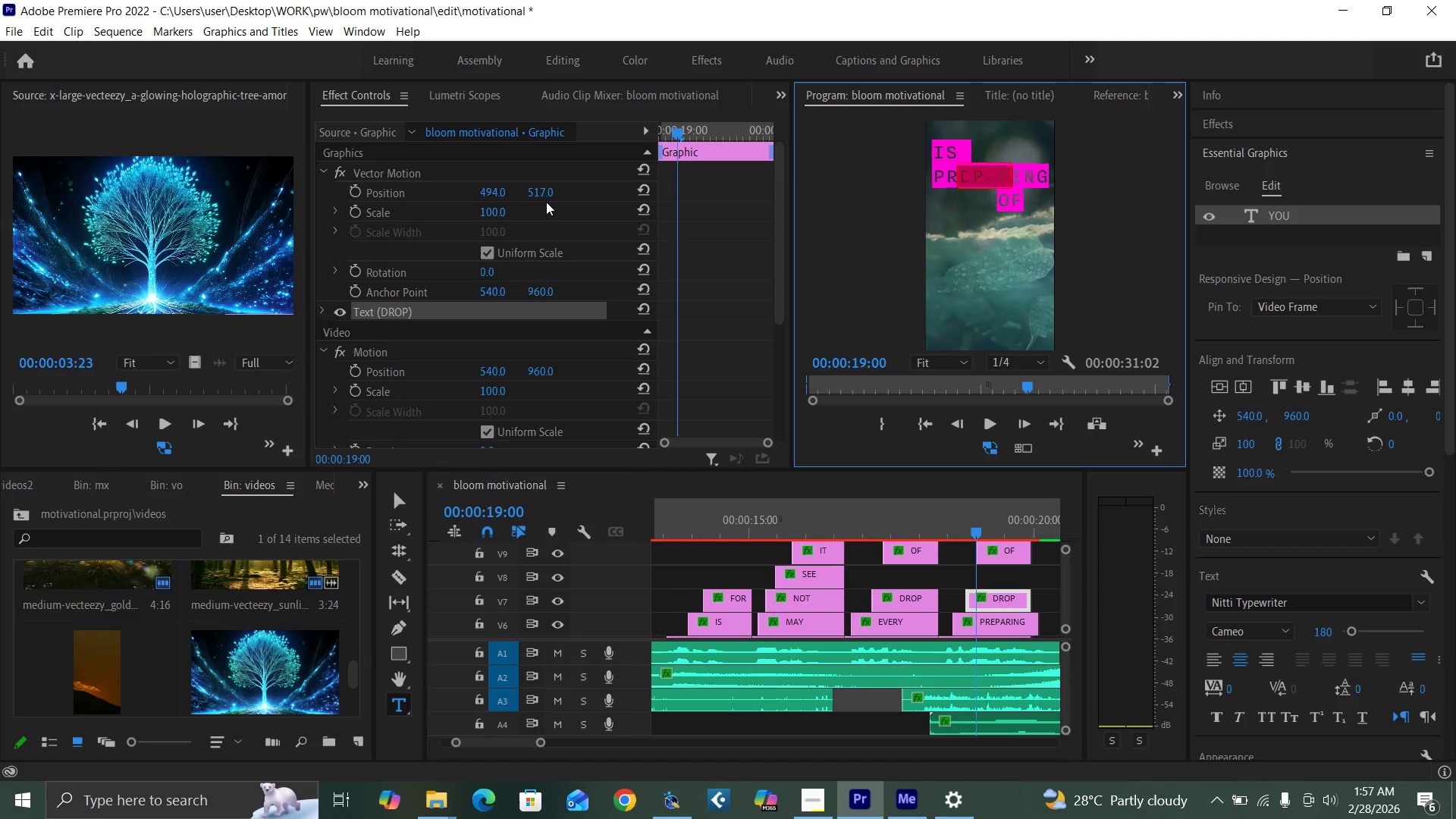 
left_click_drag(start_coordinate=[535, 190], to_coordinate=[680, 143])
 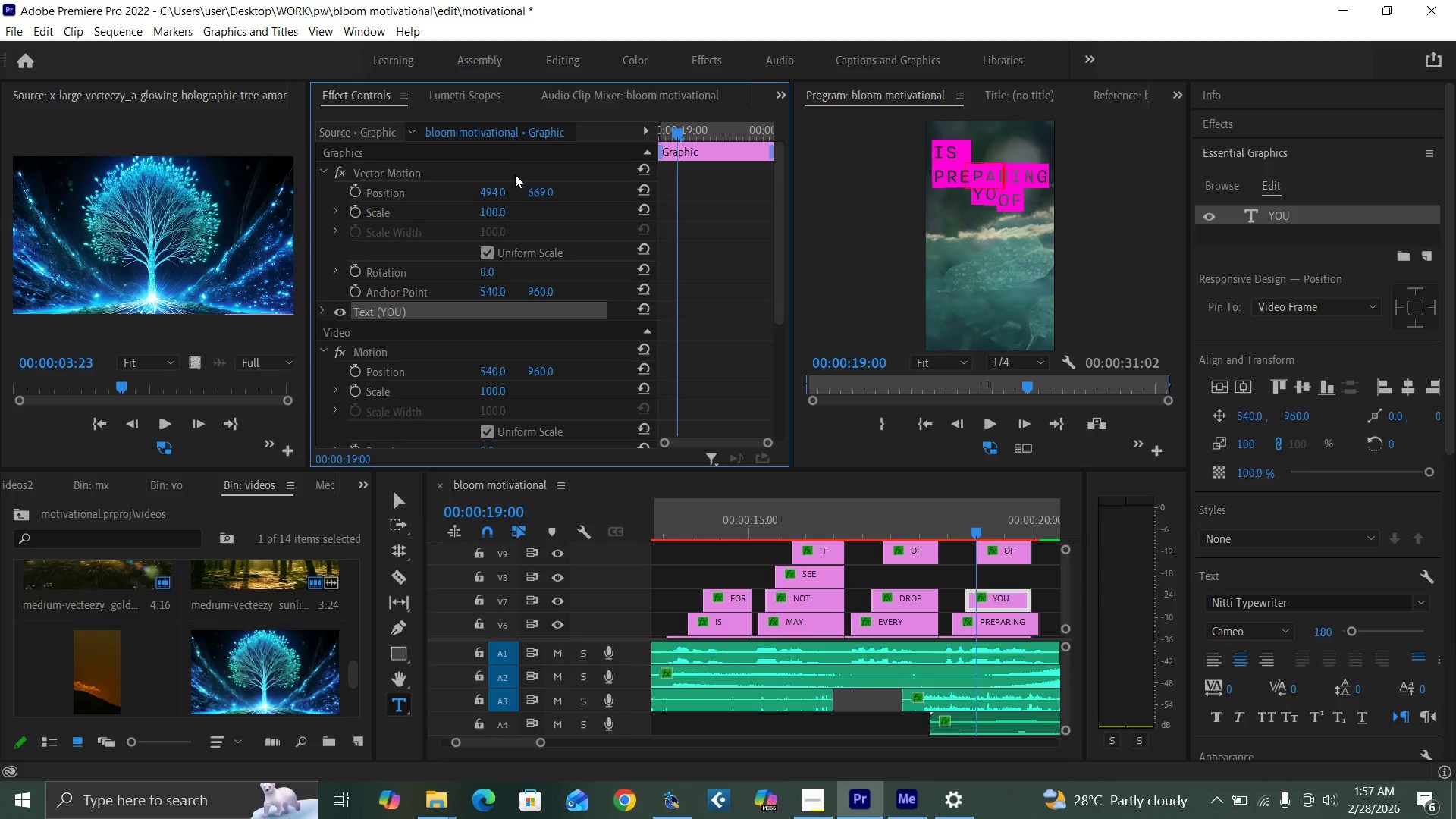 
left_click_drag(start_coordinate=[537, 191], to_coordinate=[642, 166])
 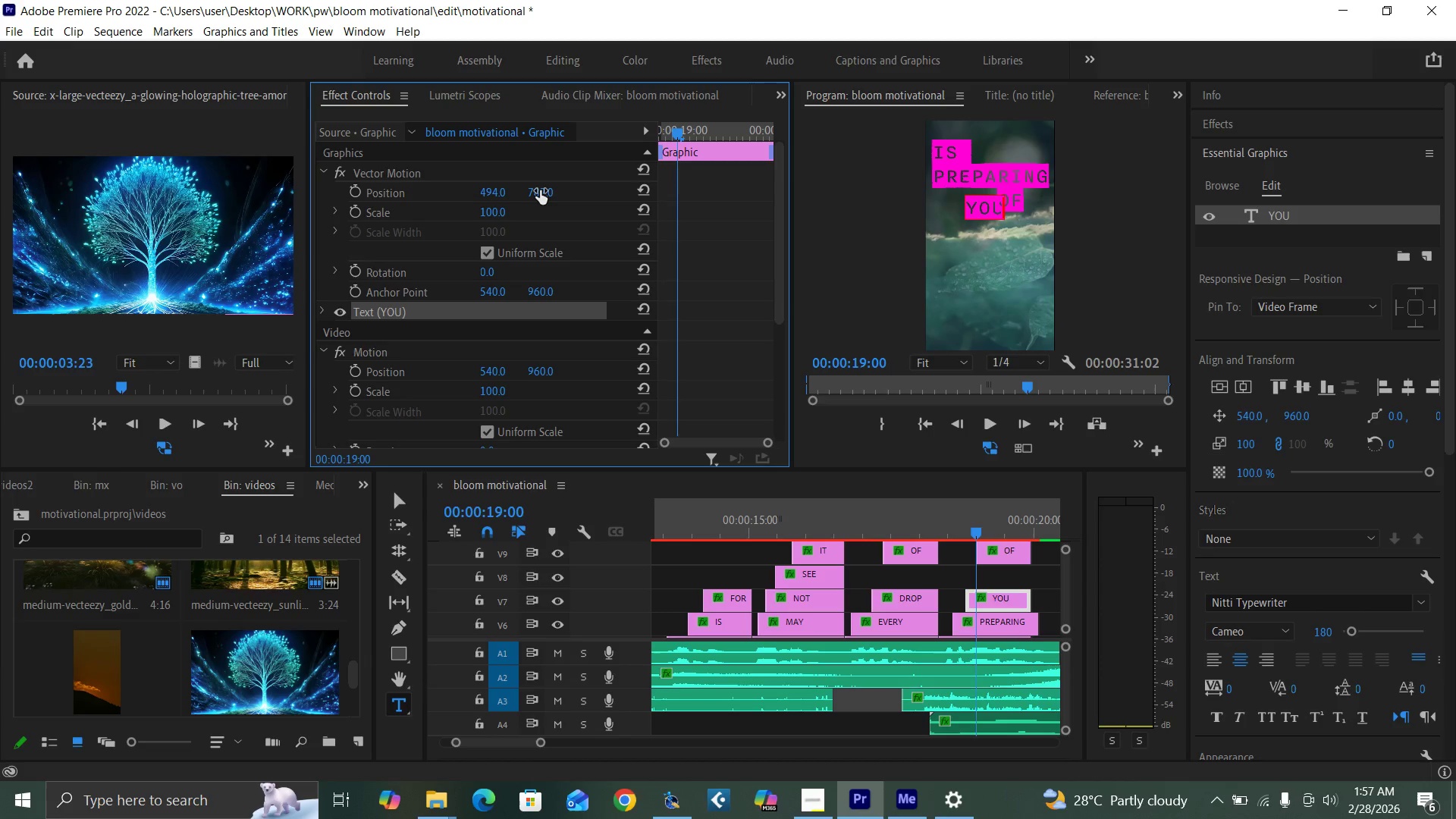 
left_click_drag(start_coordinate=[540, 190], to_coordinate=[482, 199])
 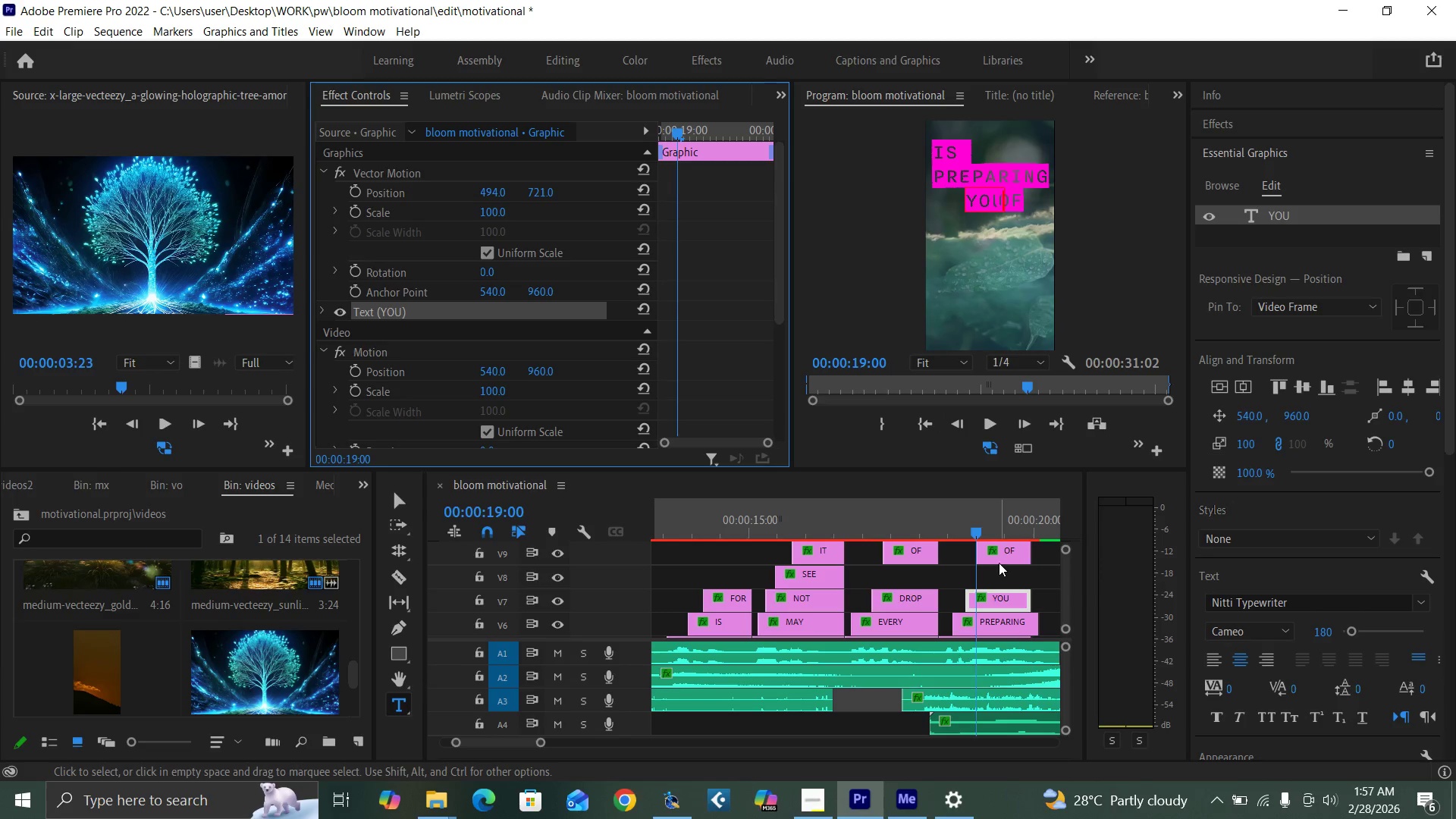 
left_click([1000, 555])
 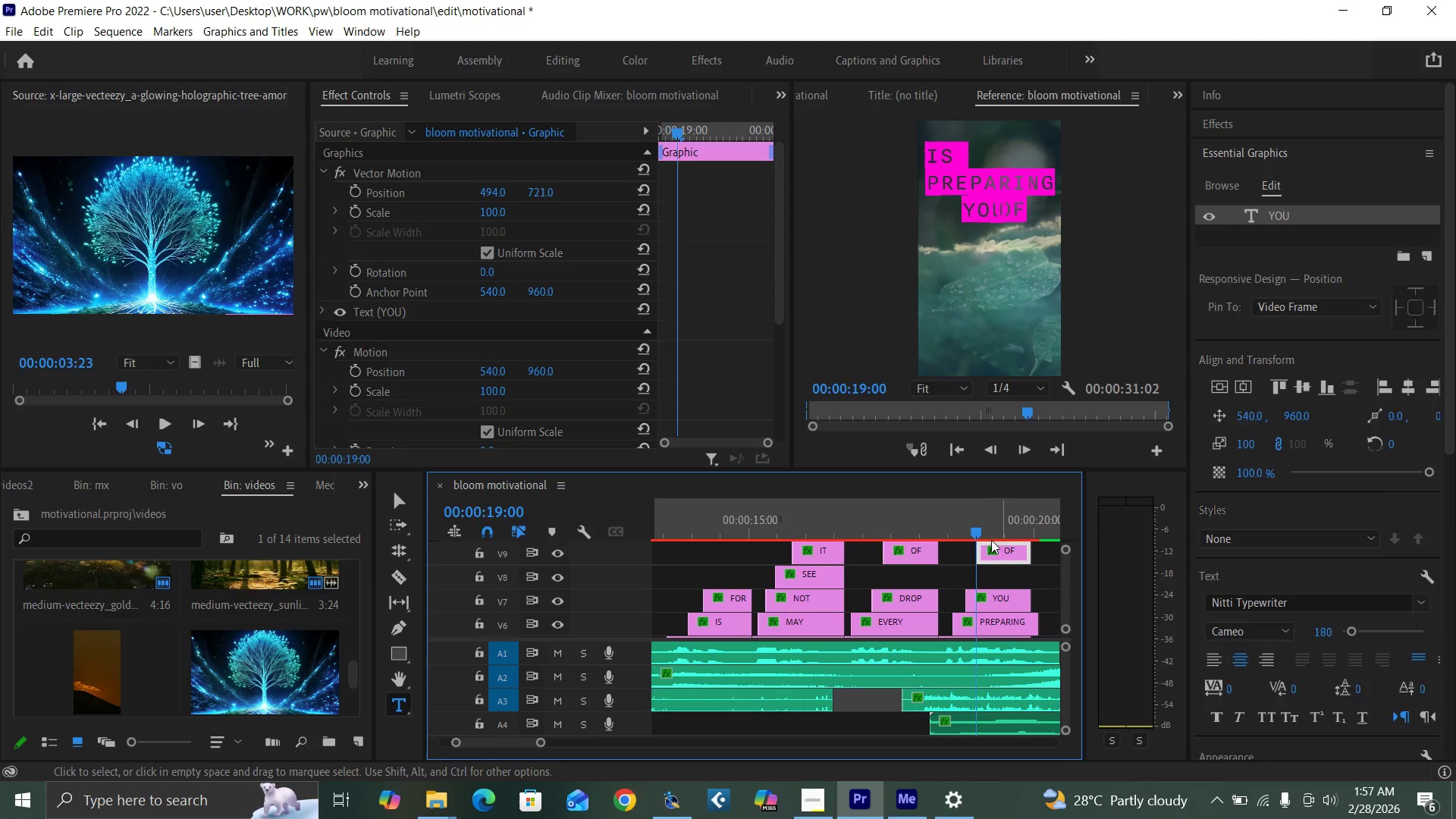 
left_click([990, 534])
 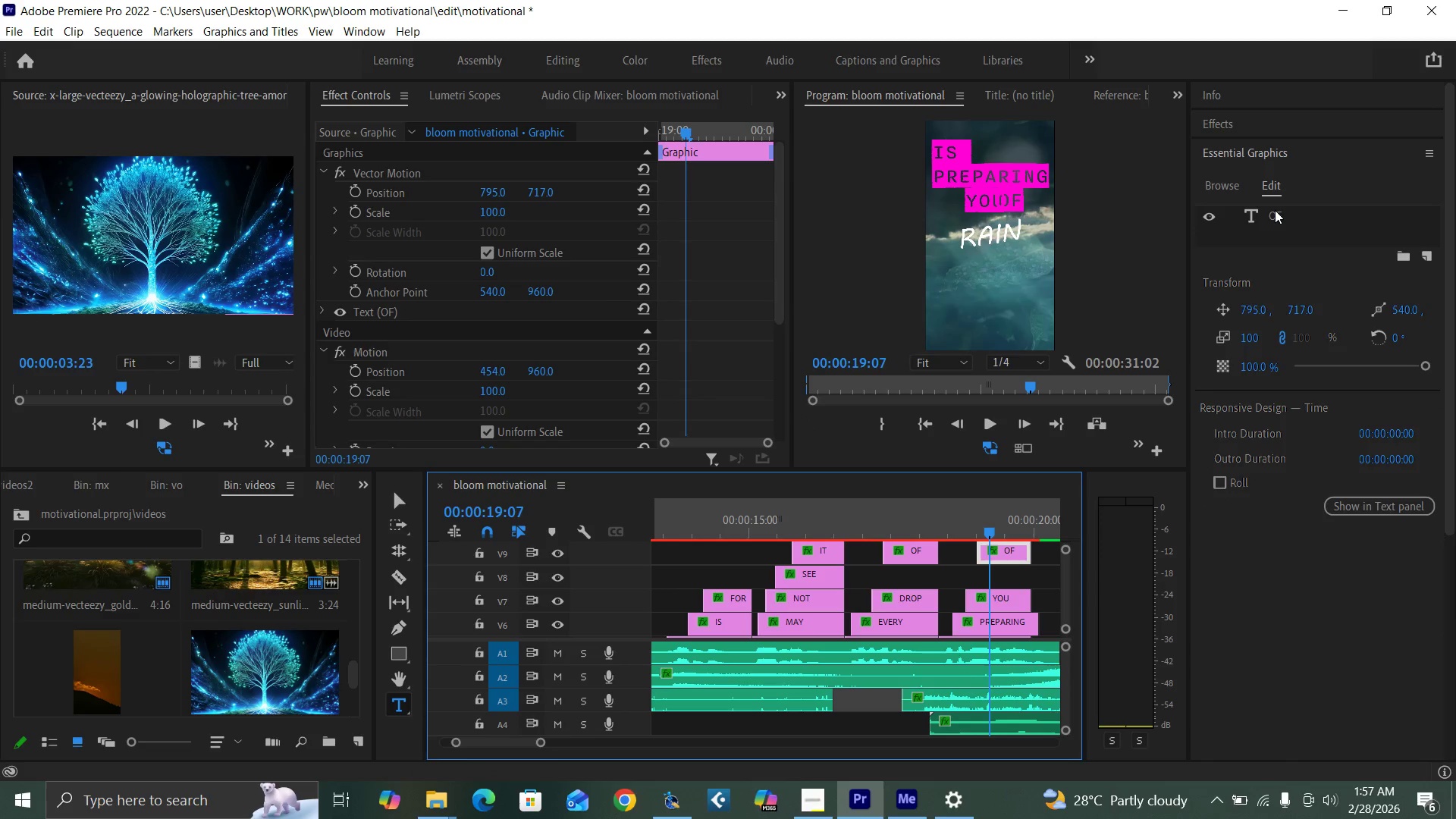 
double_click([1275, 210])
 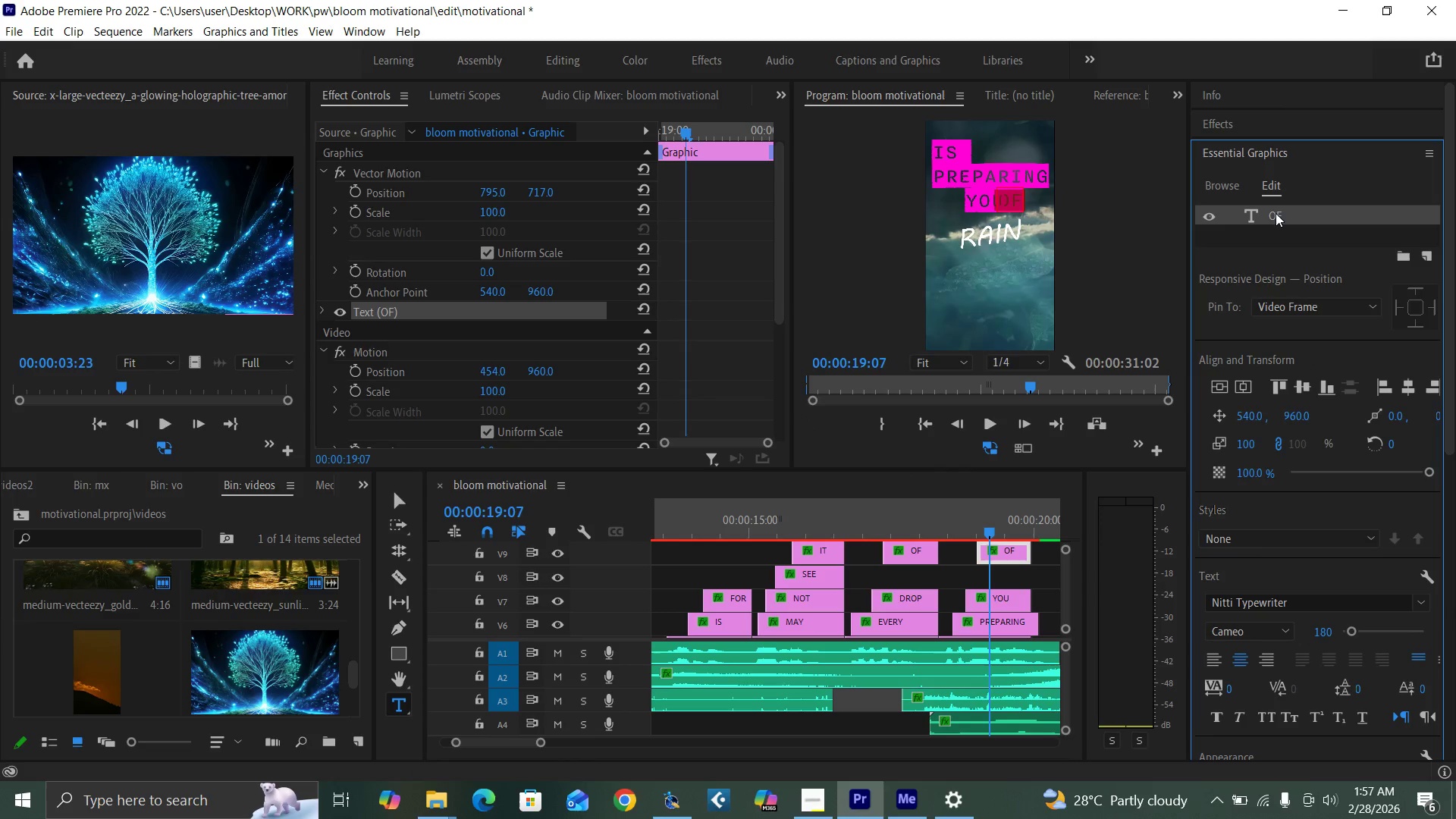 
double_click([1276, 213])
 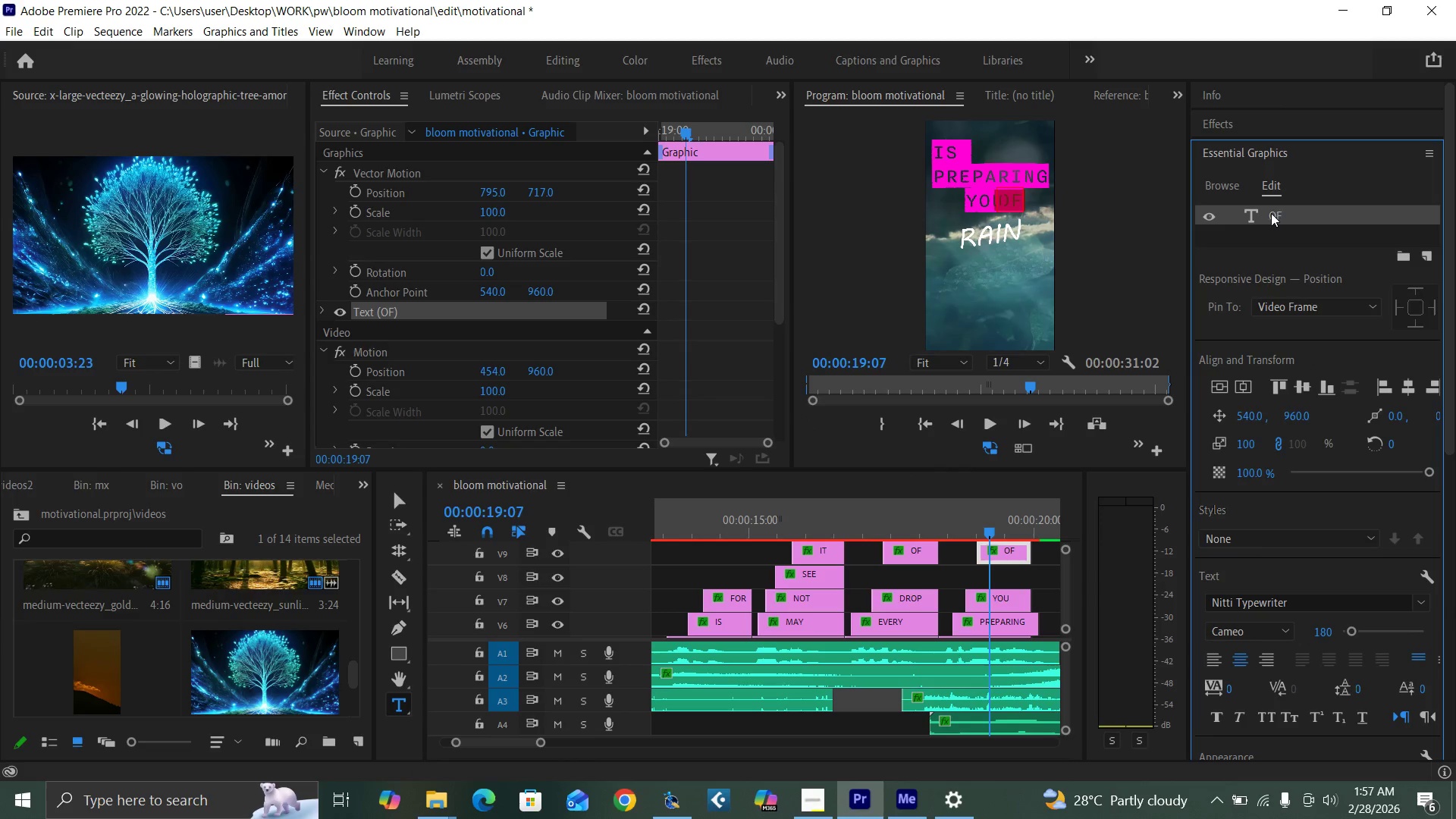 
type(TO)
 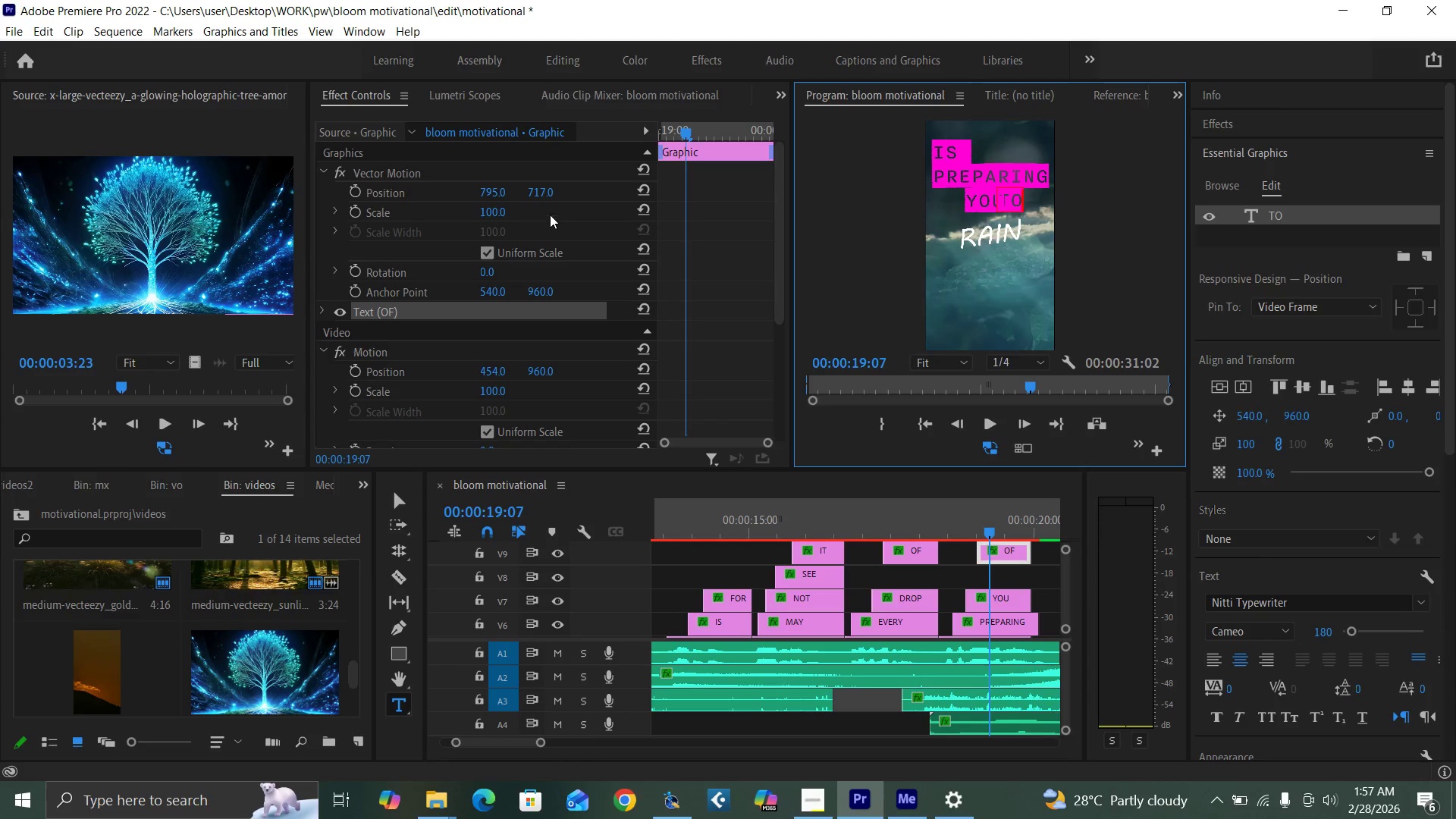 
left_click_drag(start_coordinate=[542, 191], to_coordinate=[739, 173])
 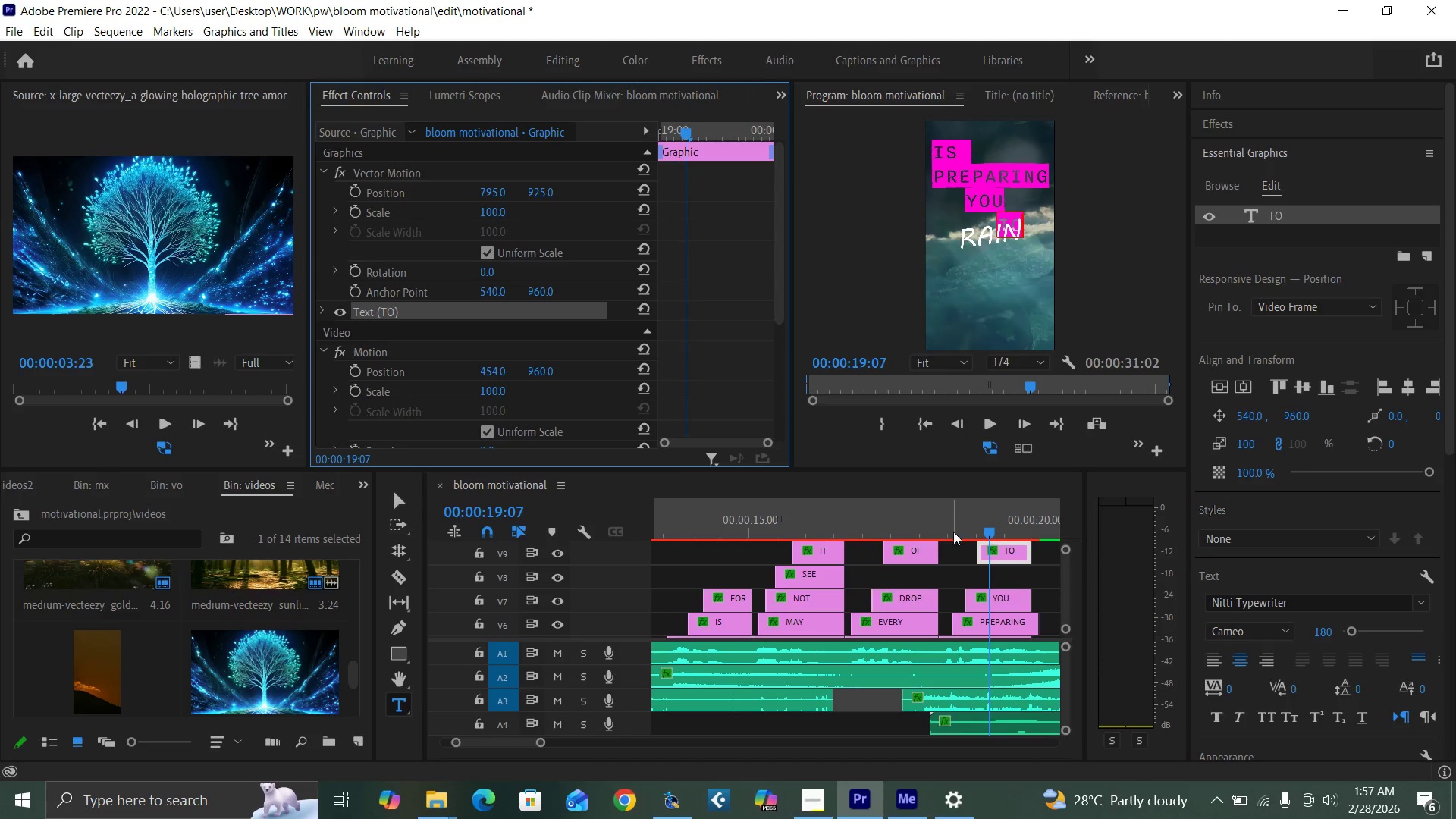 
left_click([930, 526])
 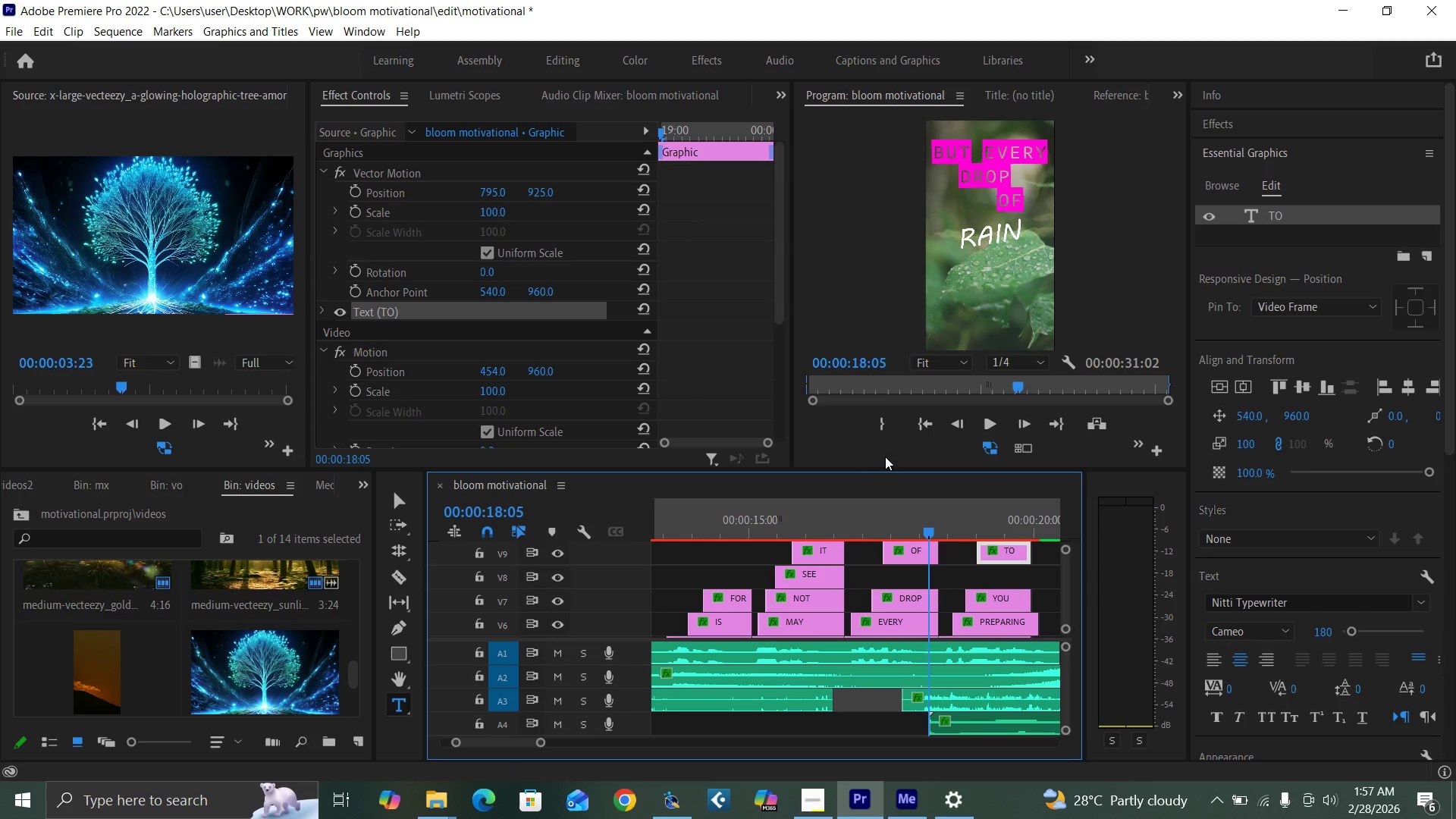 
key(Space)
 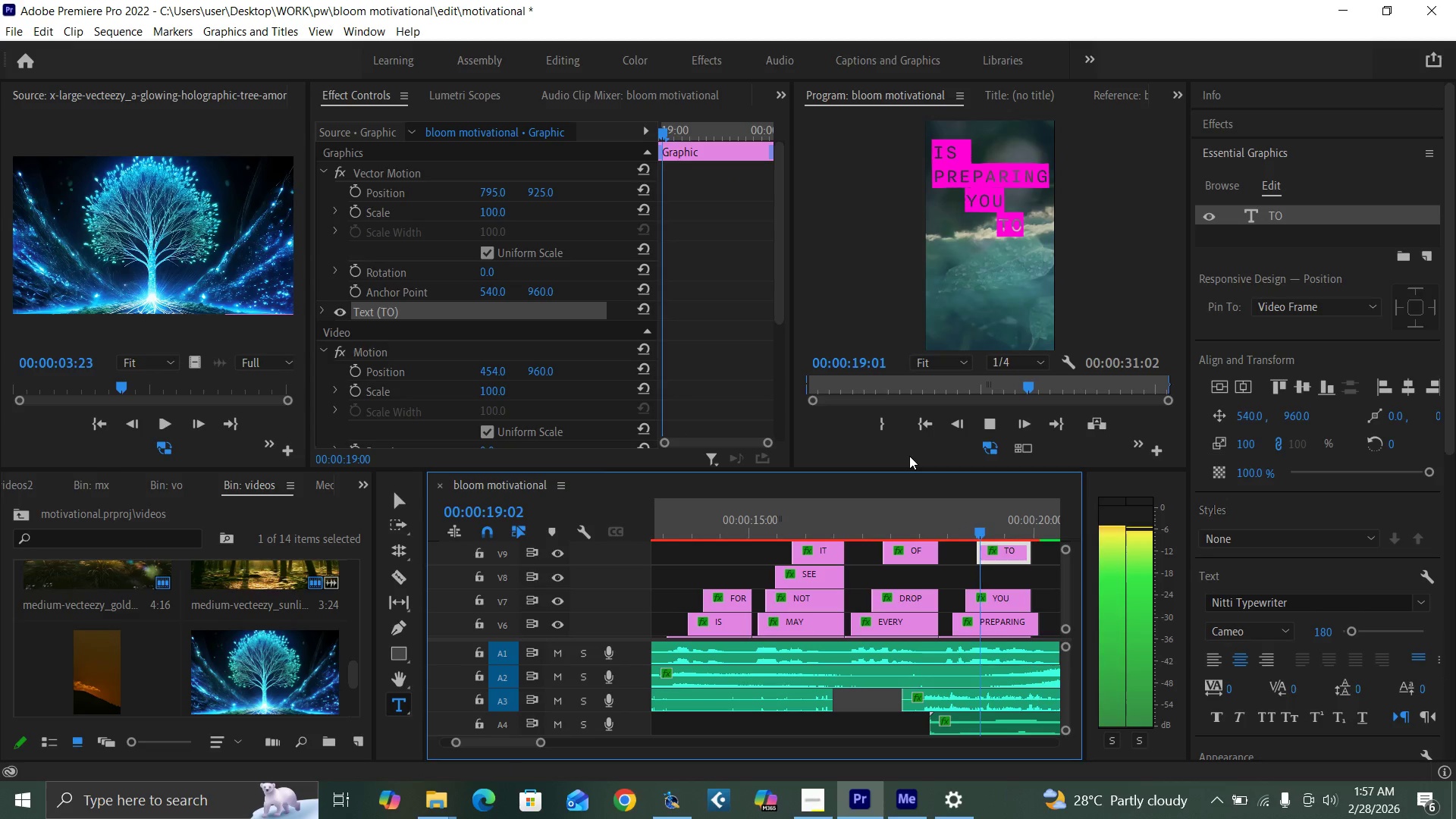 
key(Space)
 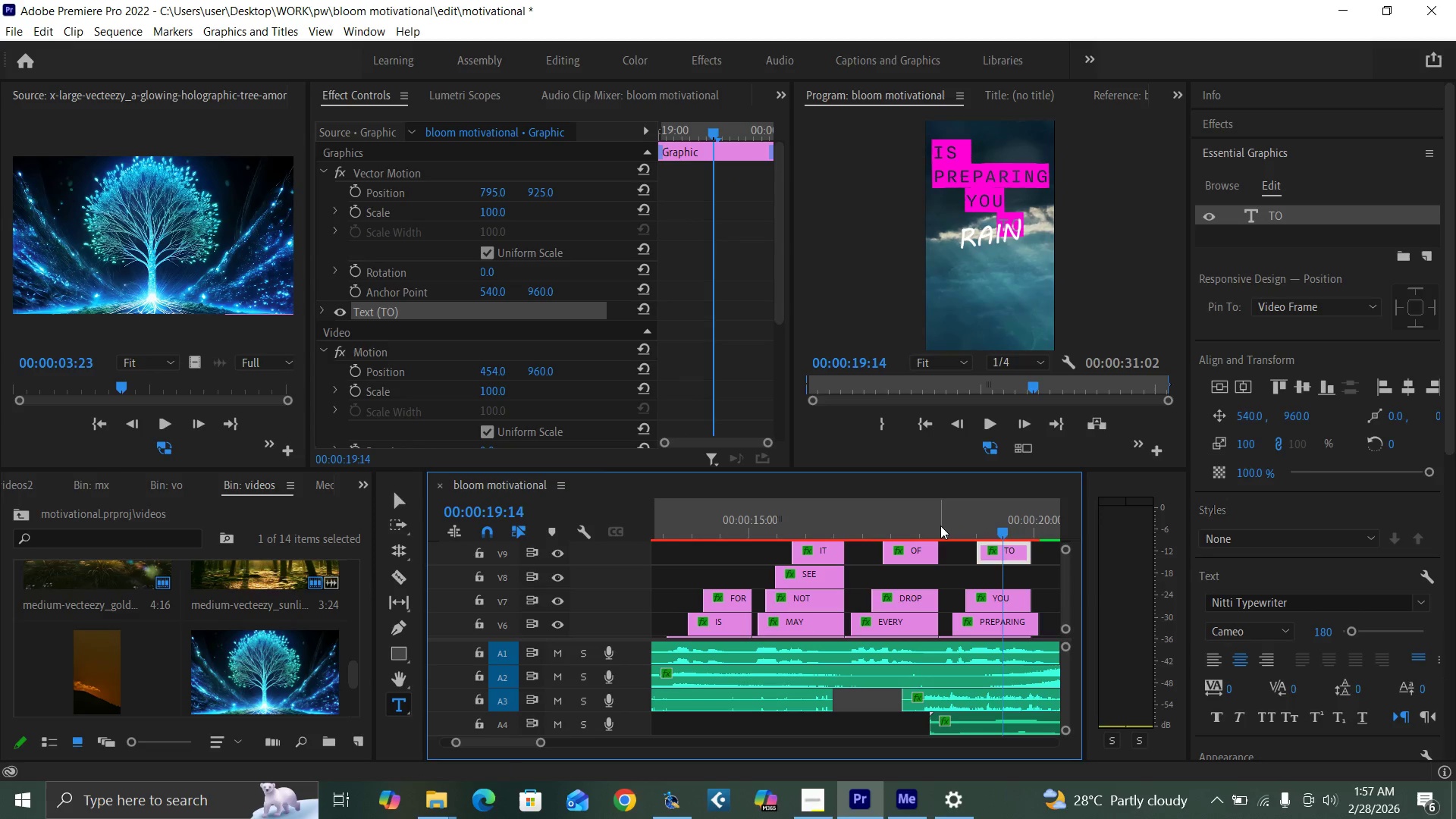 
left_click([940, 526])
 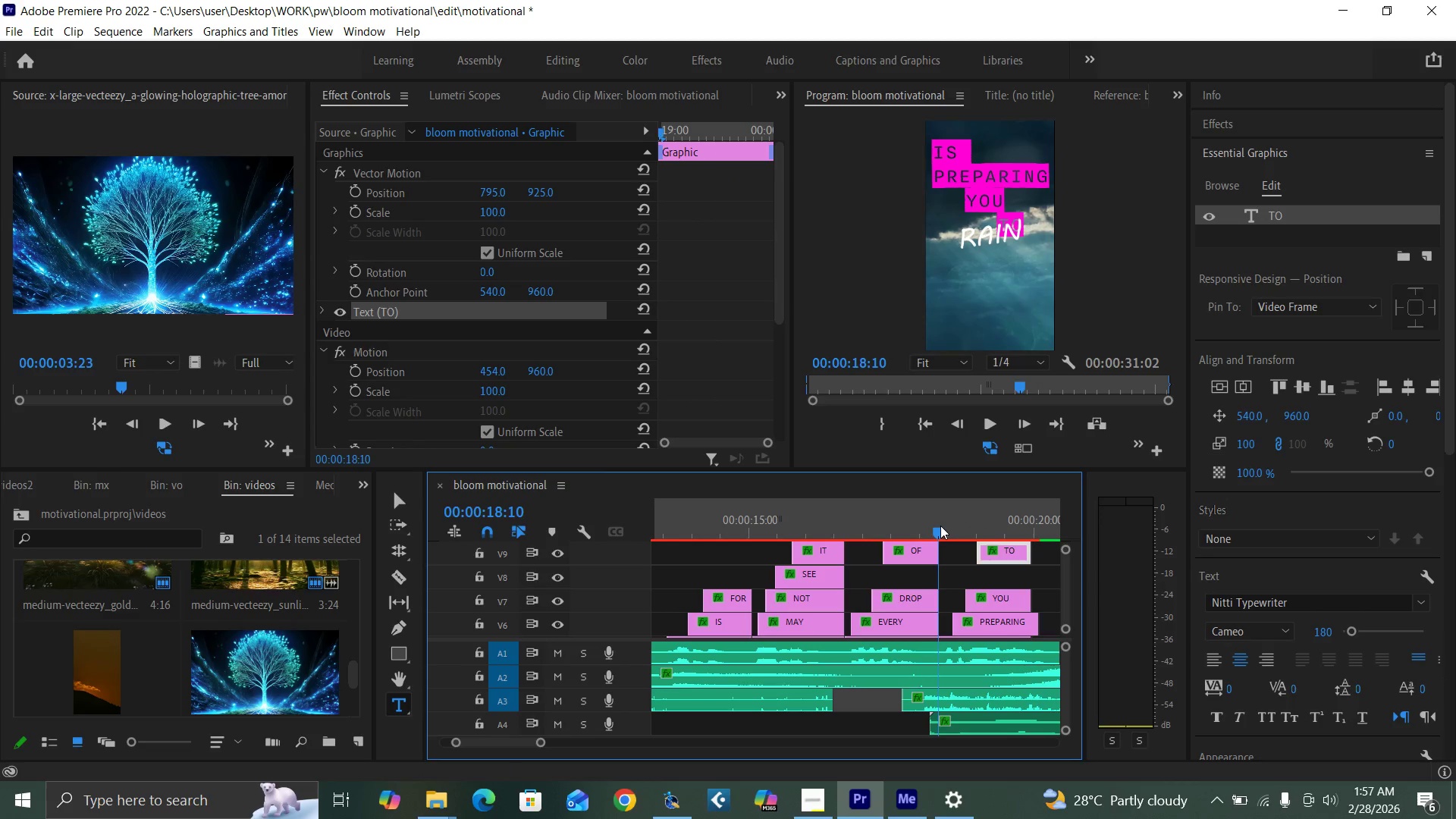 
key(Space)
 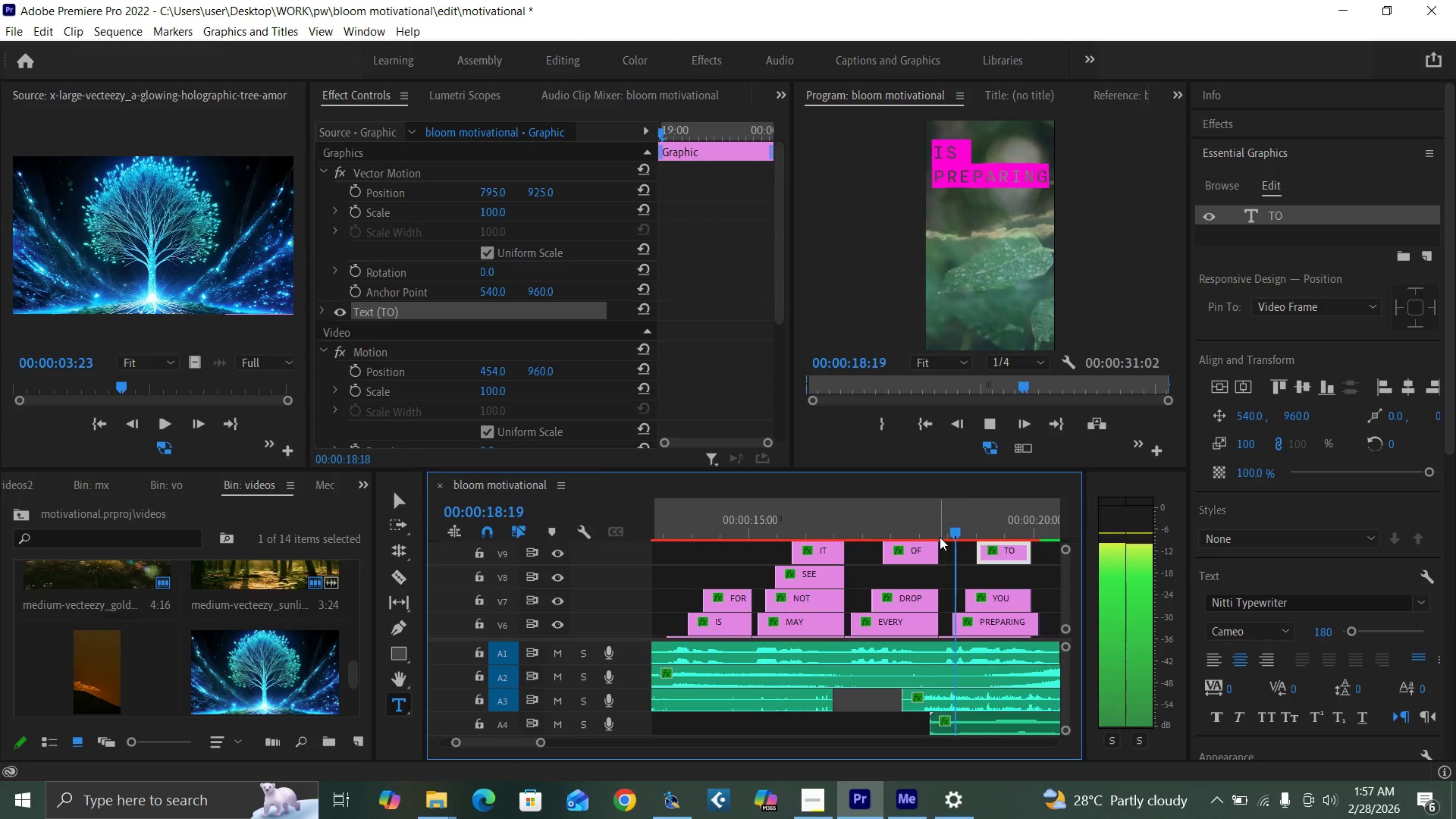 
key(Space)
 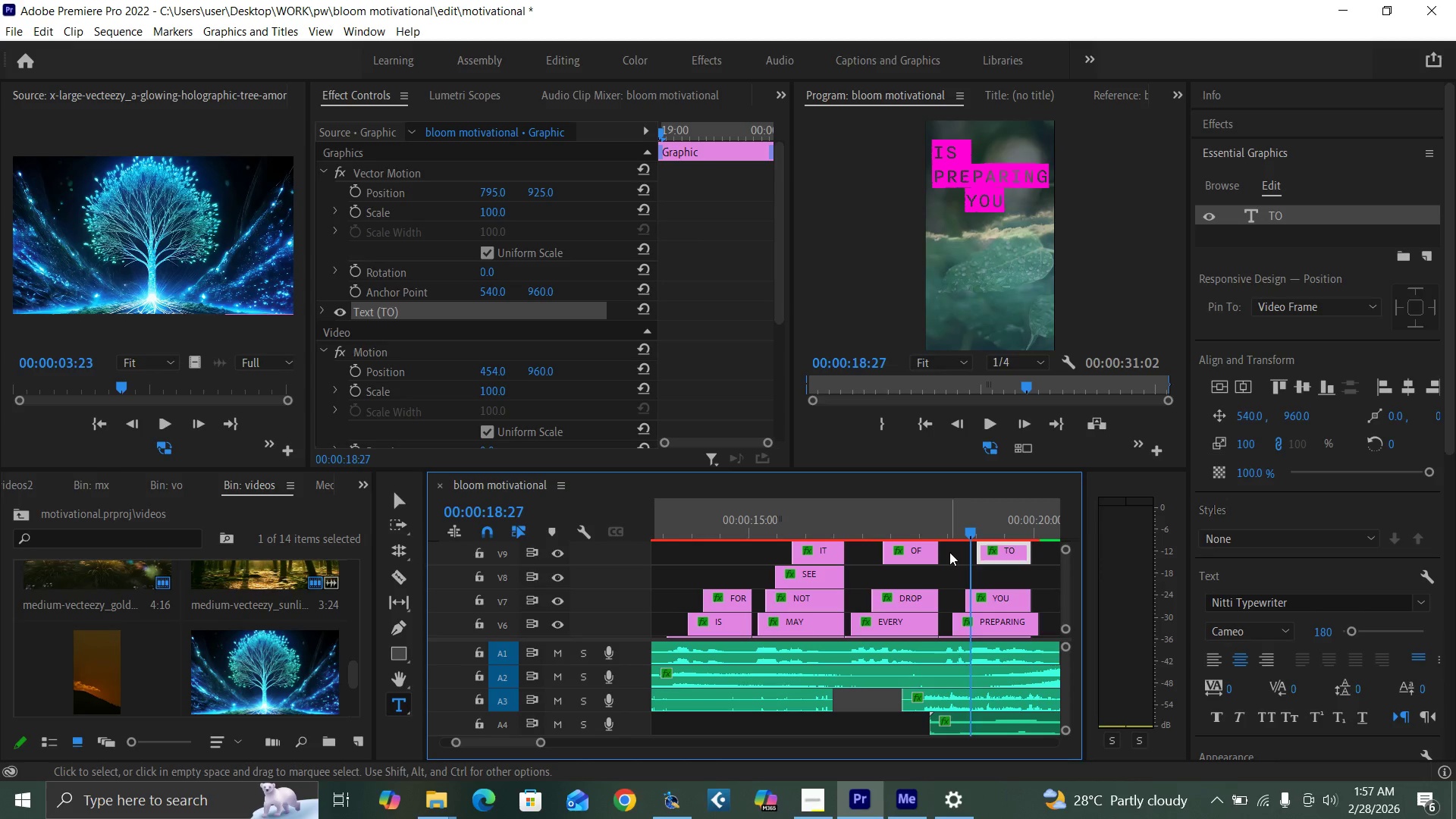 
key(Space)
 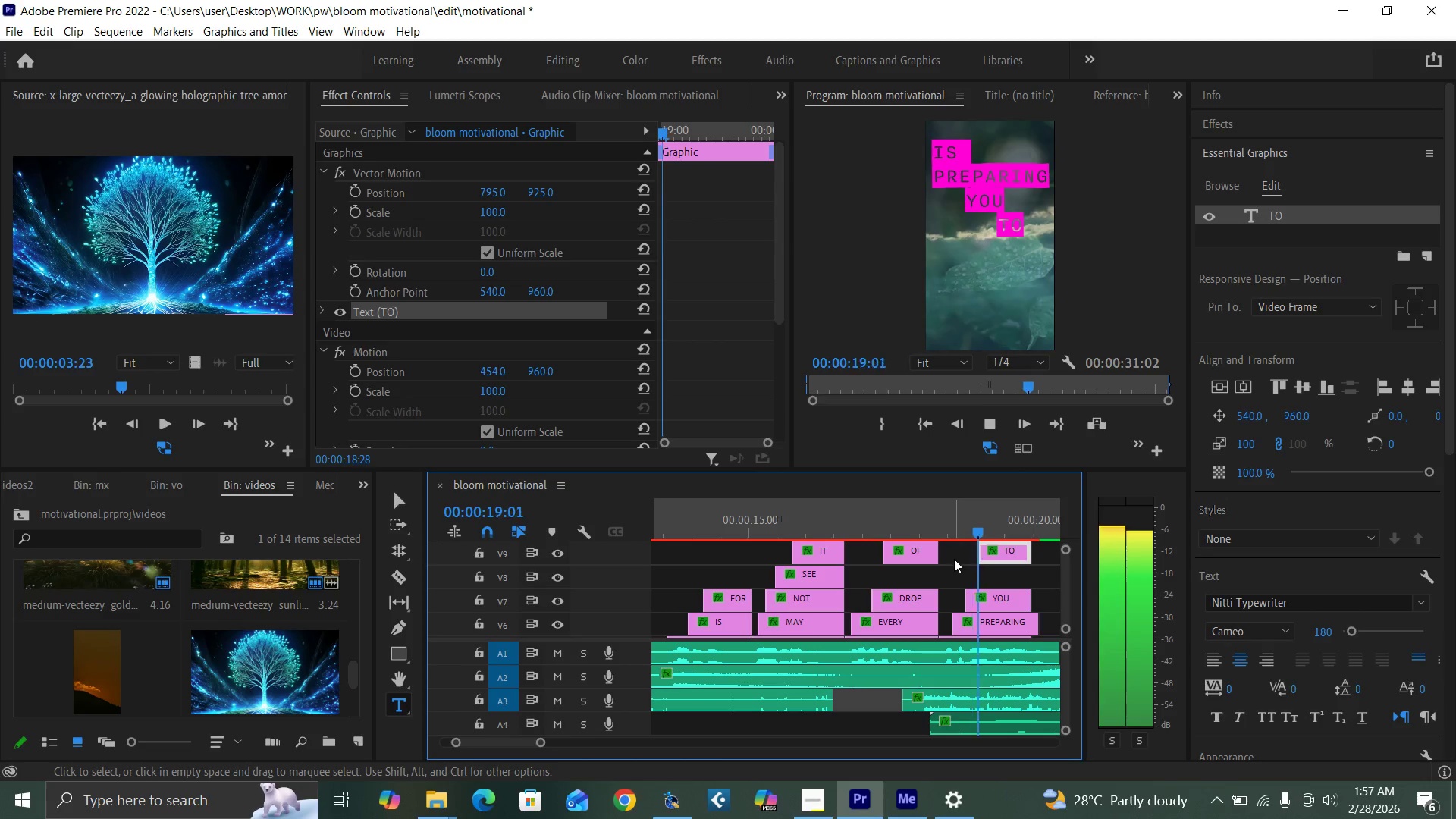 
key(Space)
 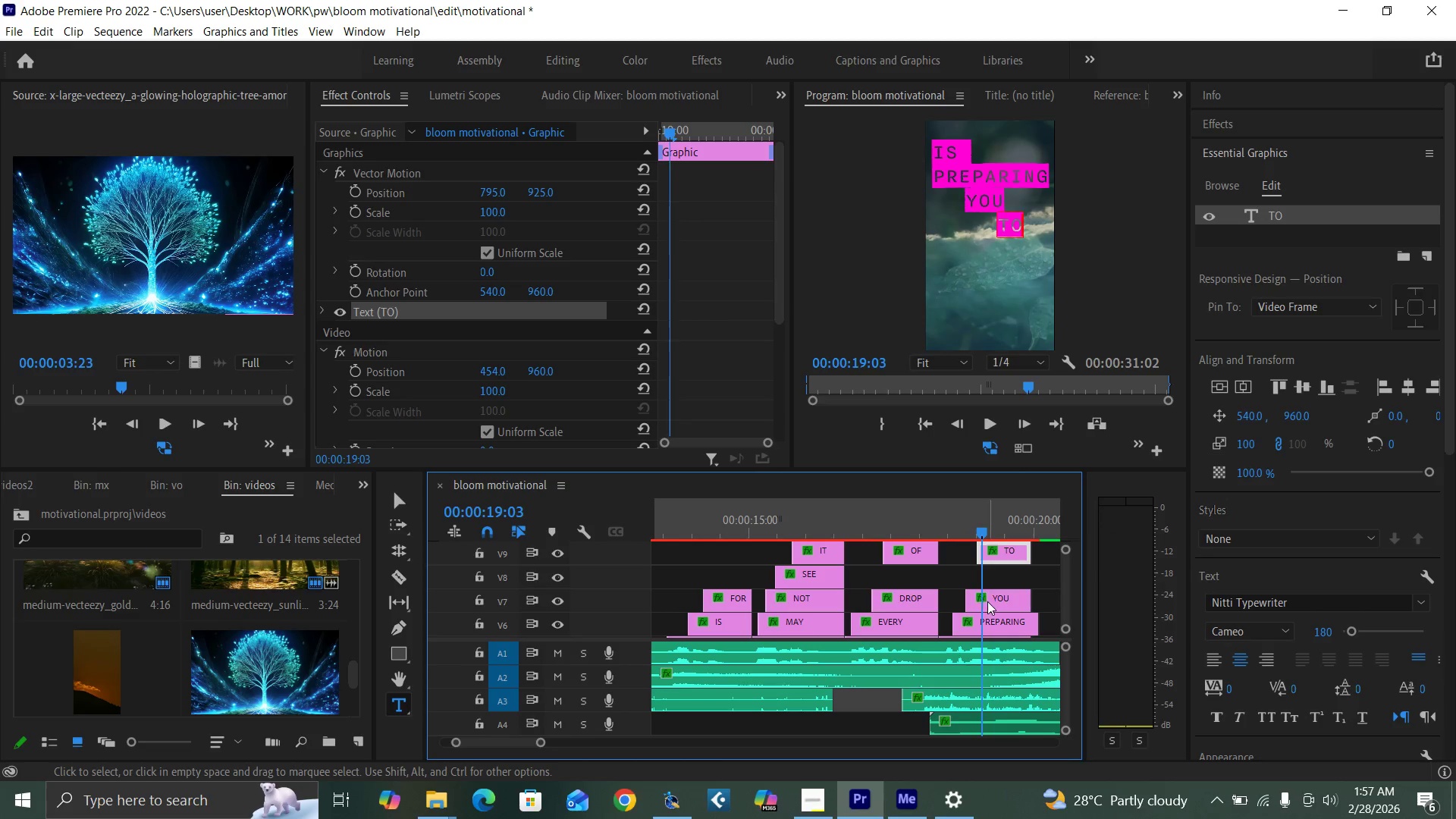 
left_click_drag(start_coordinate=[987, 601], to_coordinate=[1003, 601])
 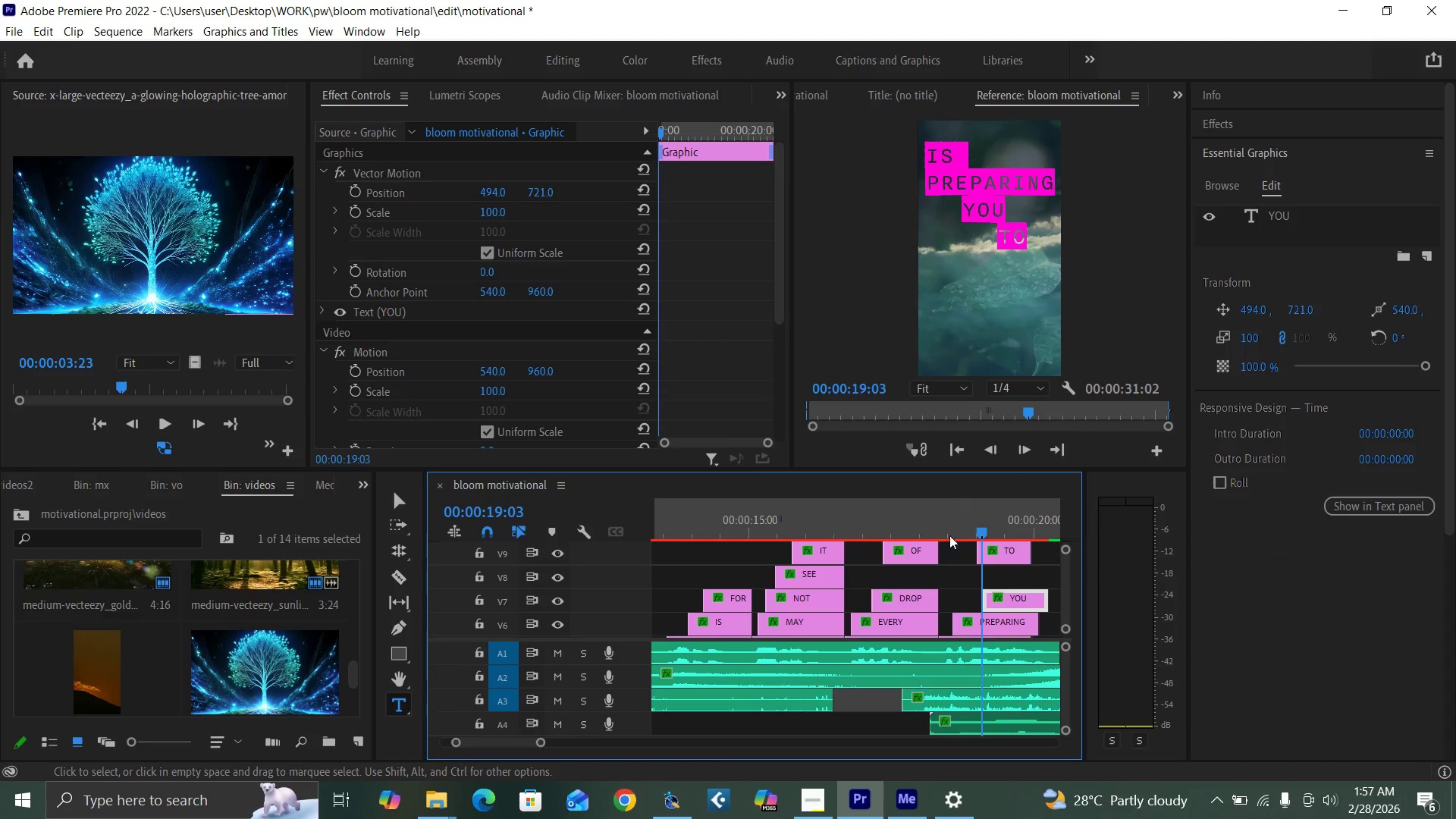 
left_click([937, 522])
 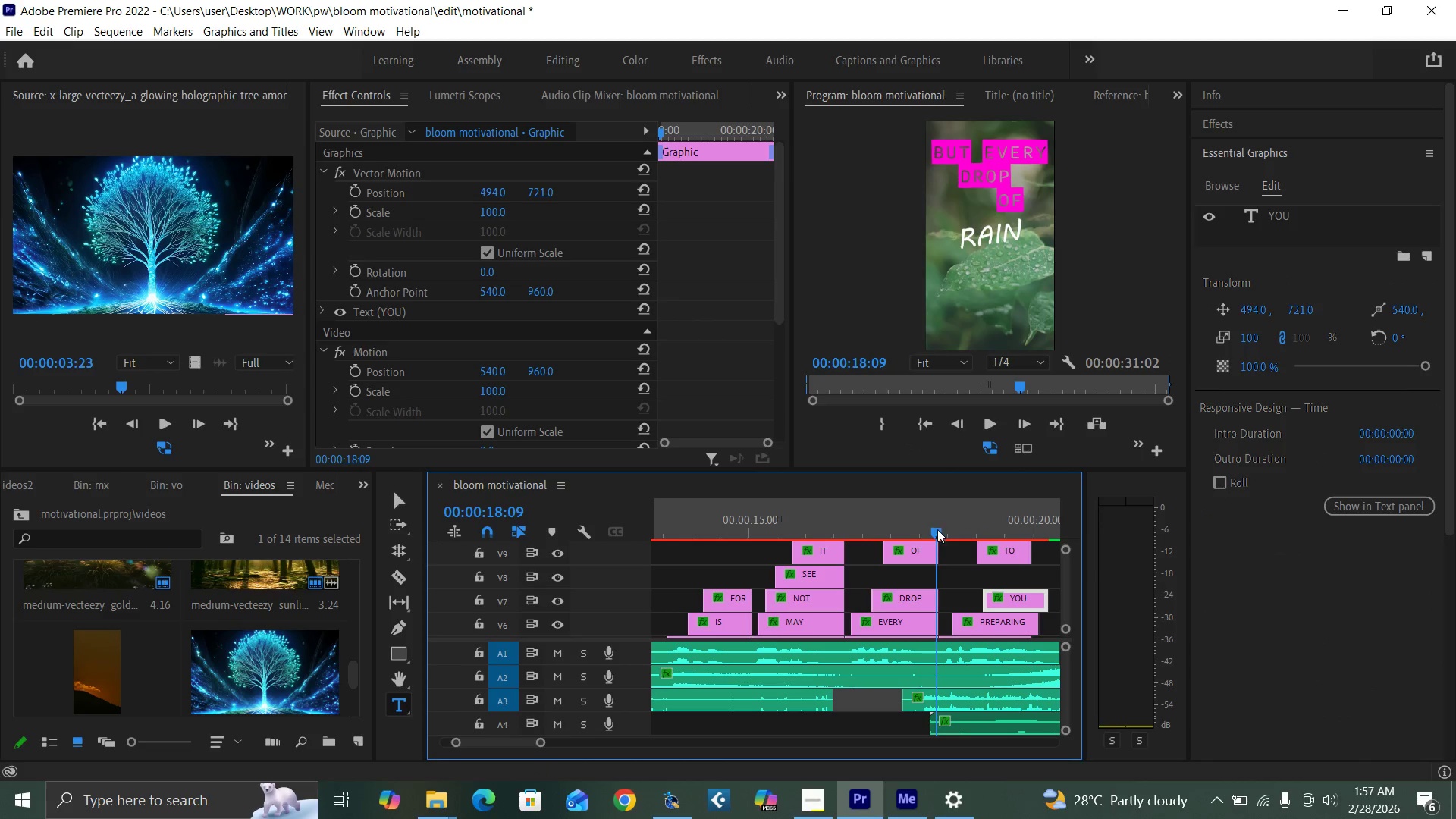 
key(Space)
 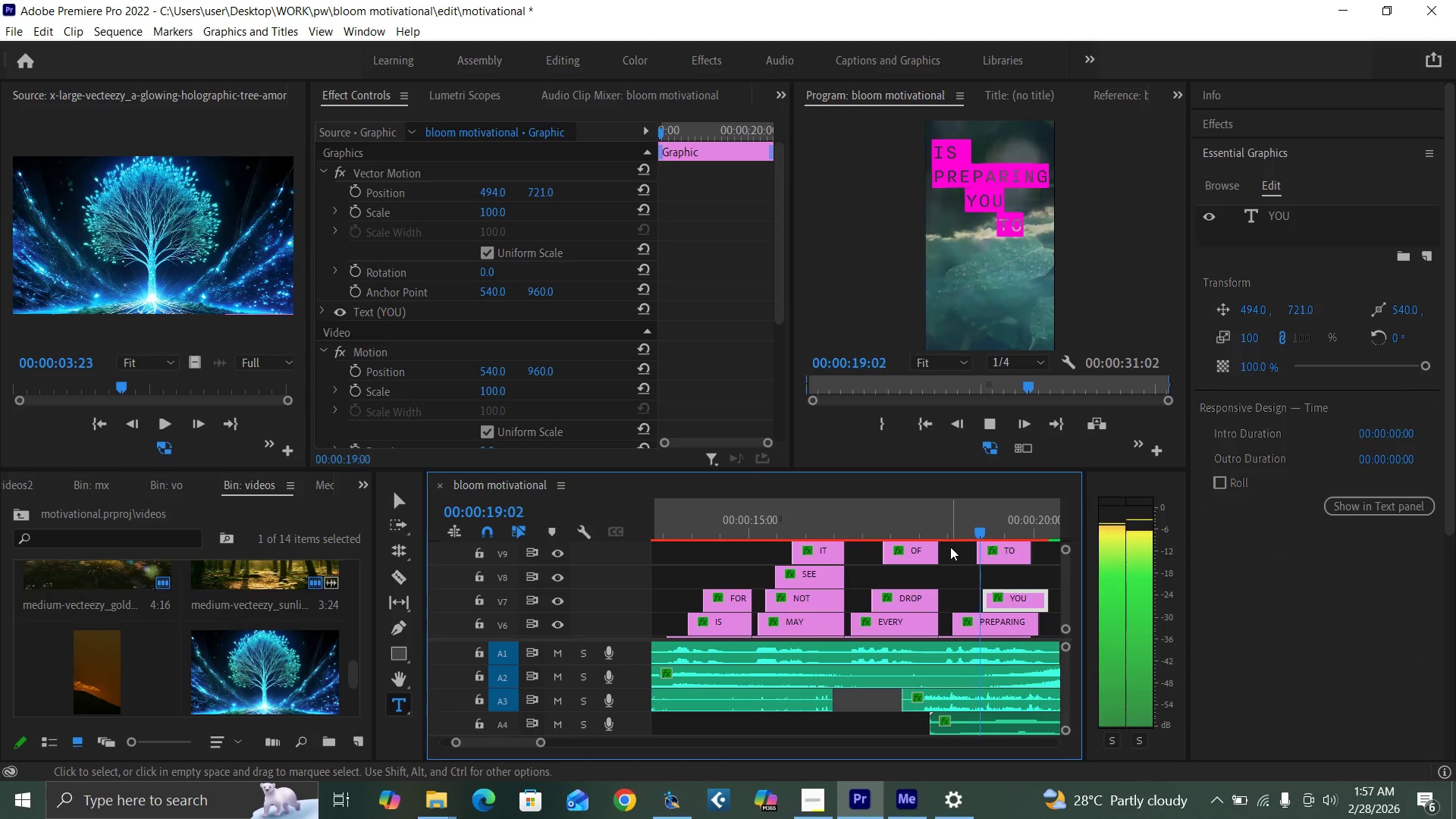 
key(Space)
 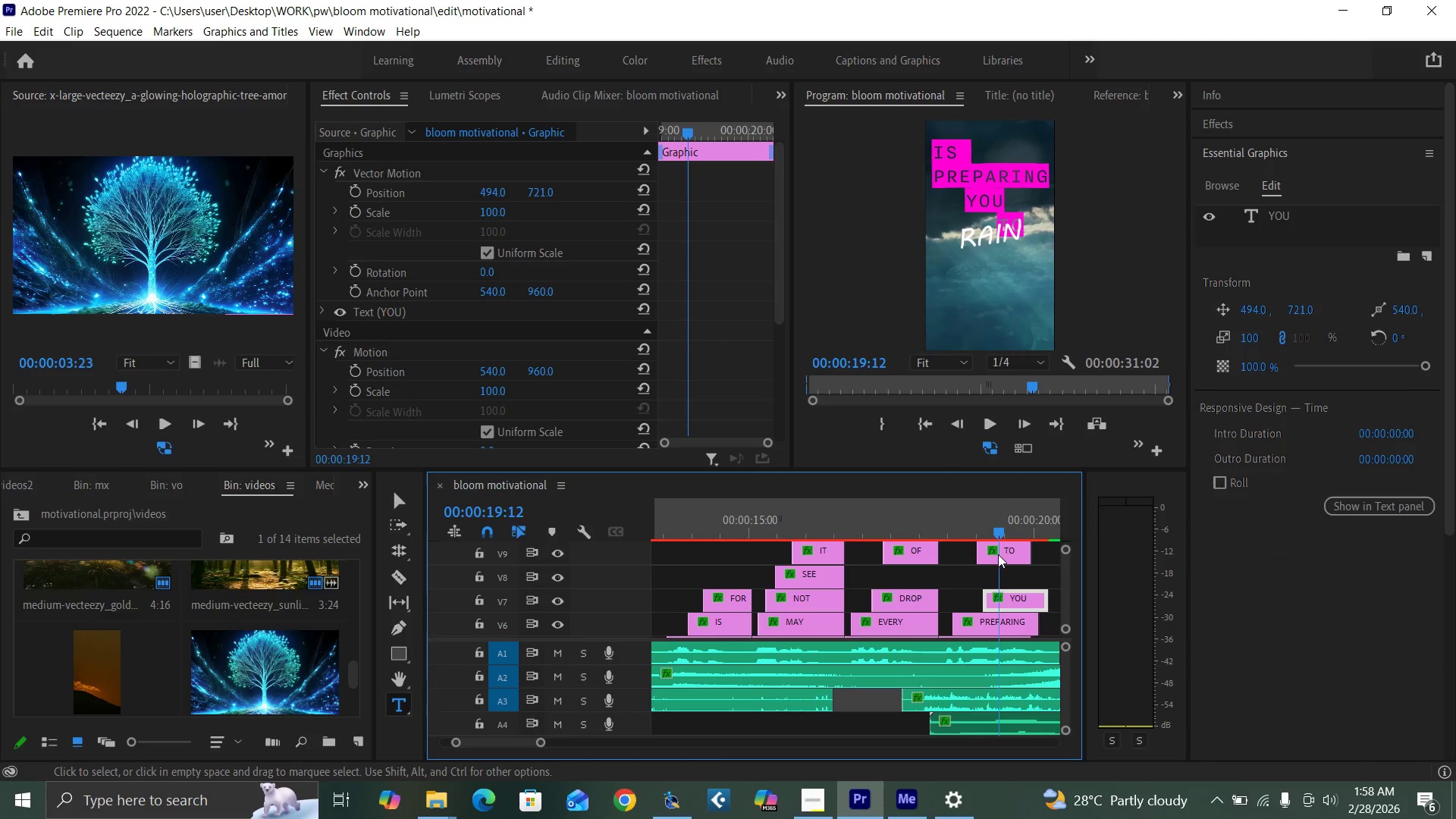 
left_click_drag(start_coordinate=[1002, 557], to_coordinate=[1024, 555])
 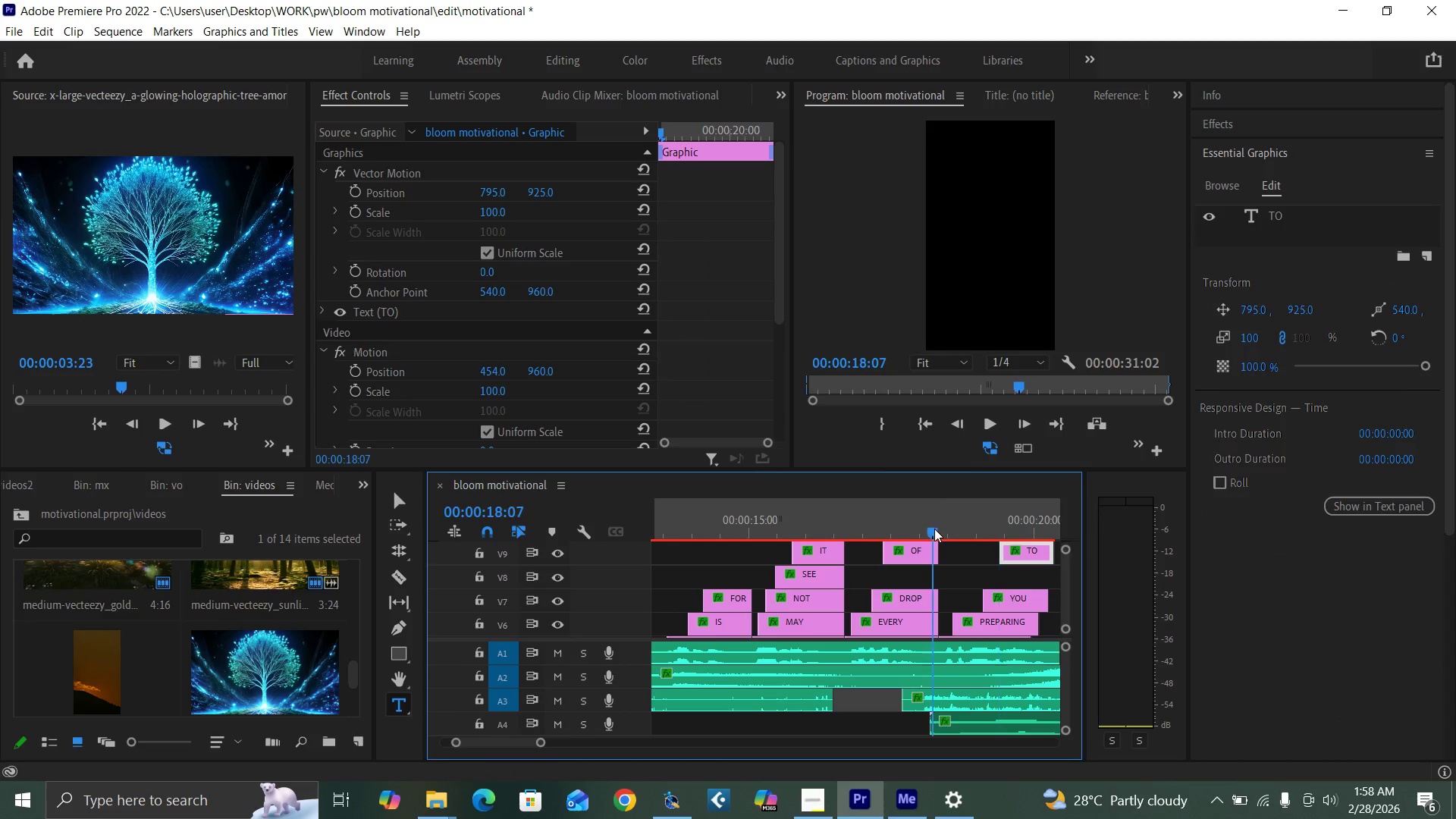 
key(Space)
 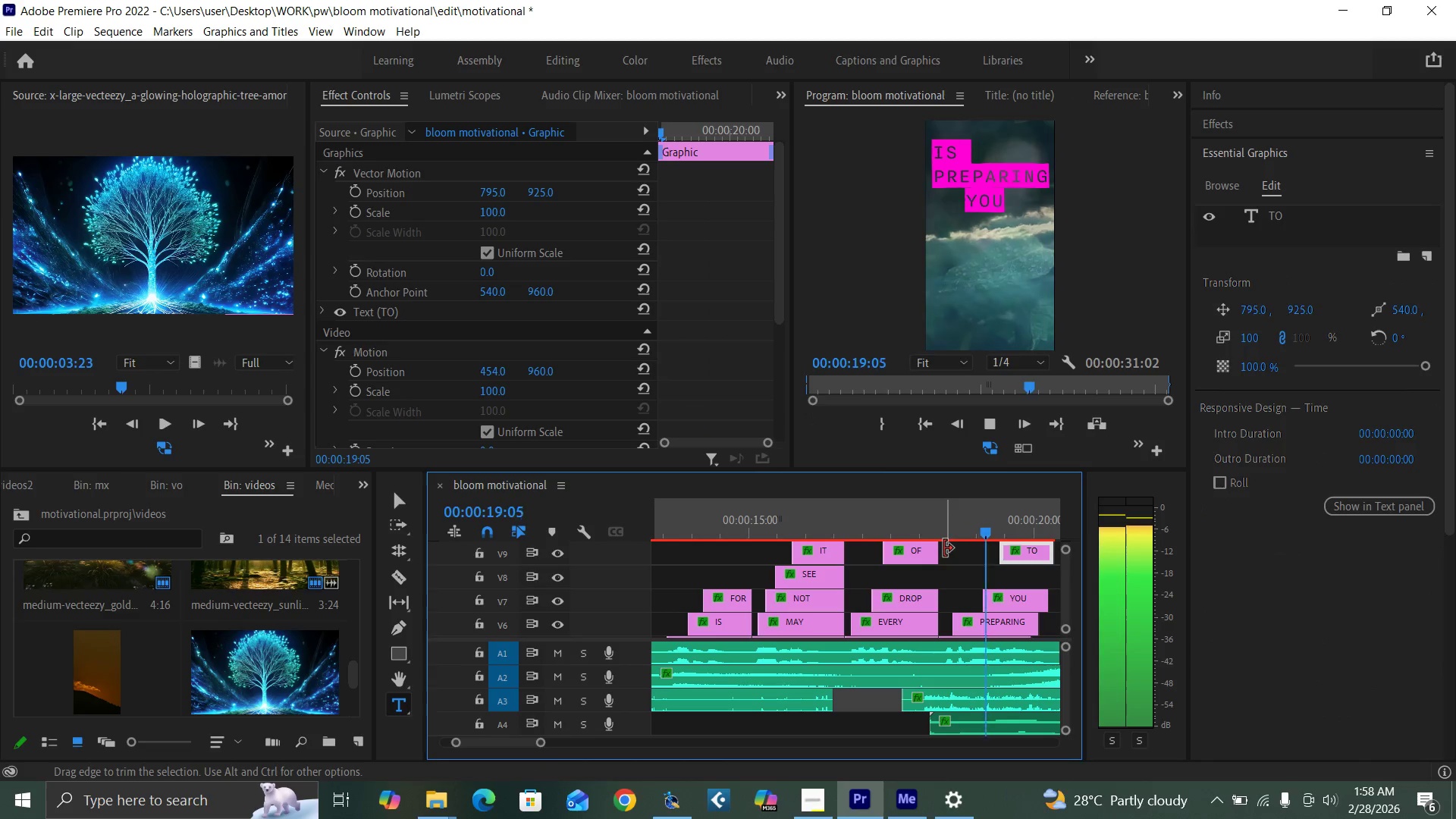 
key(Space)
 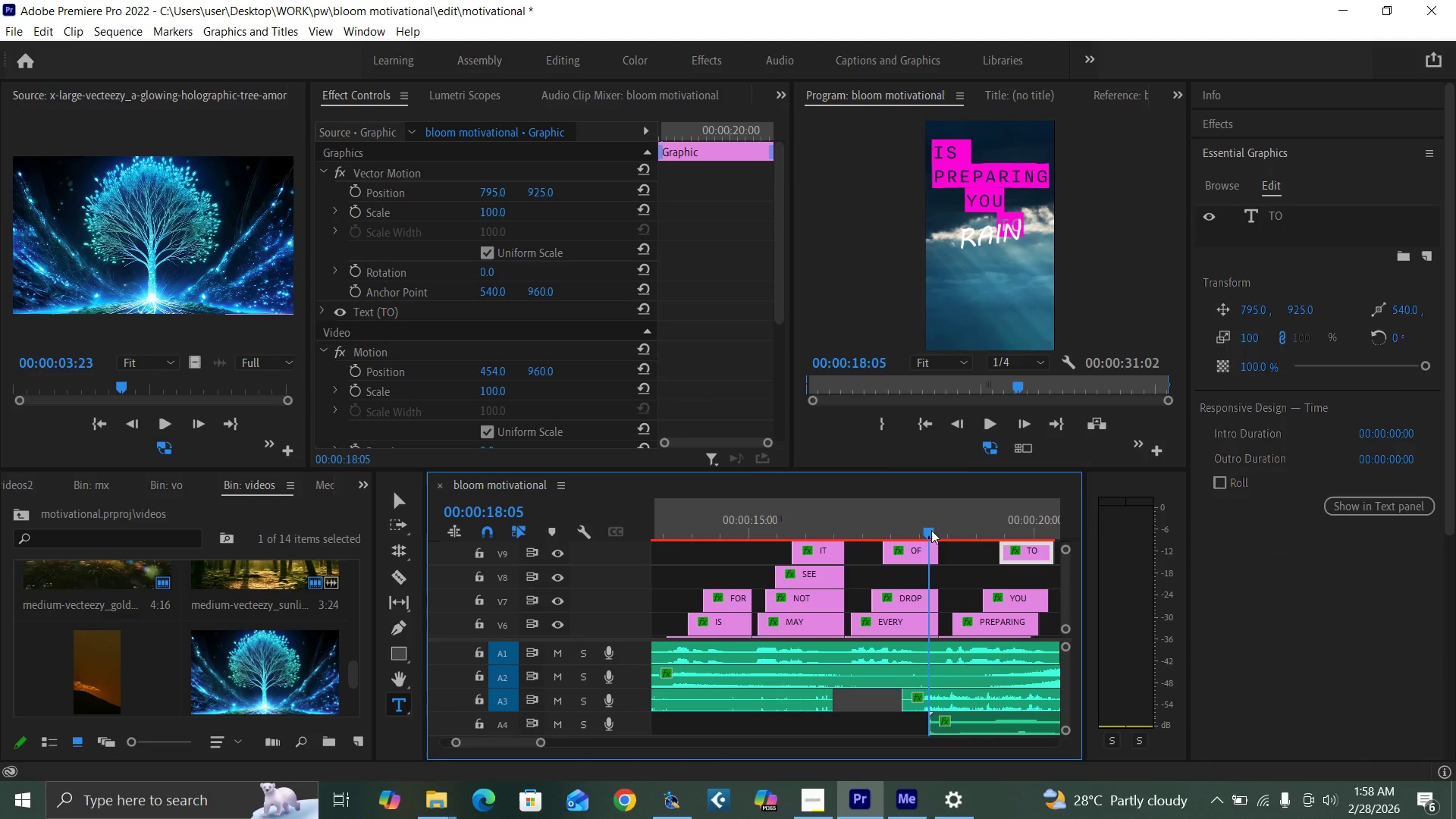 
key(Space)
 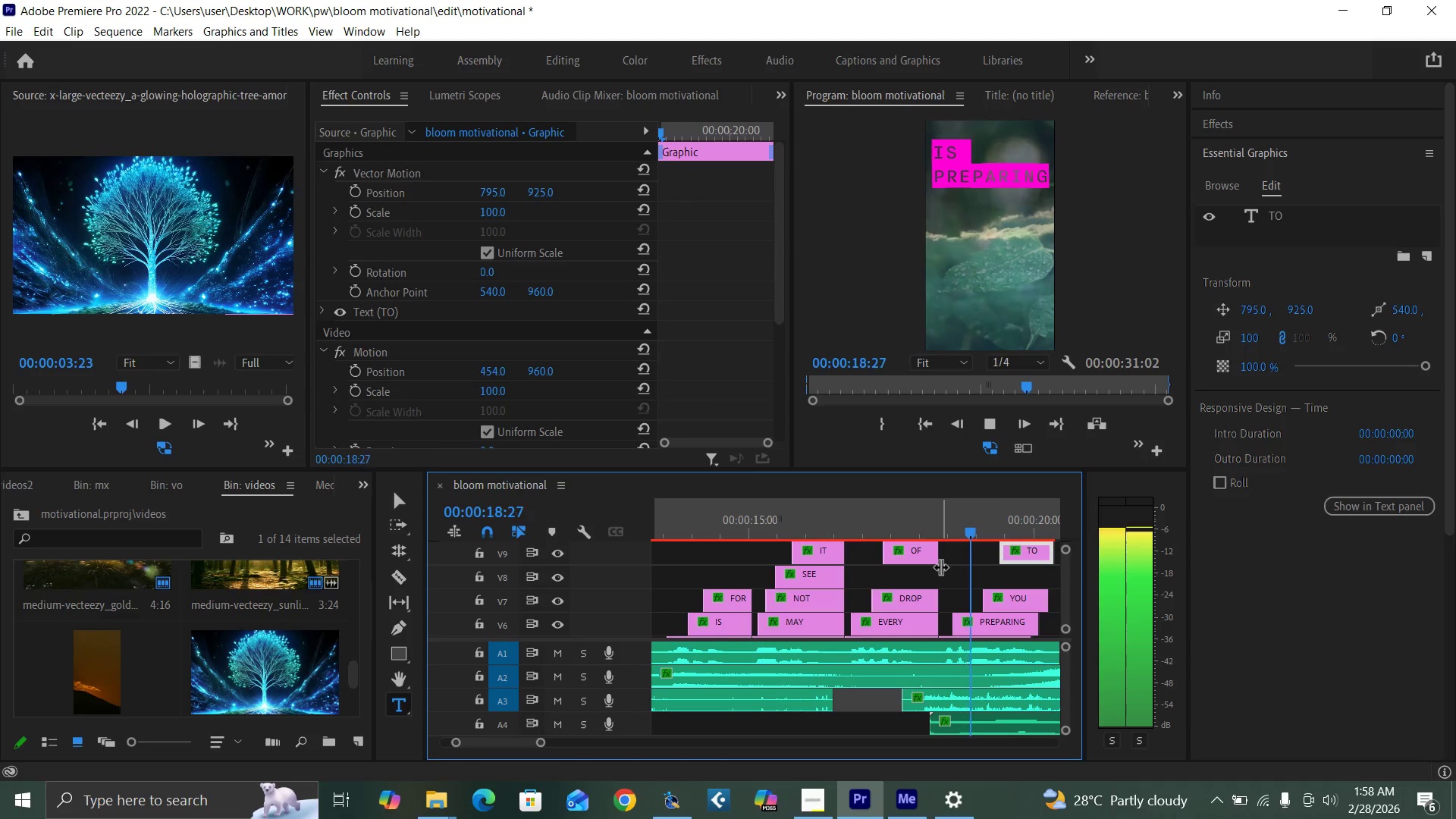 
key(Space)
 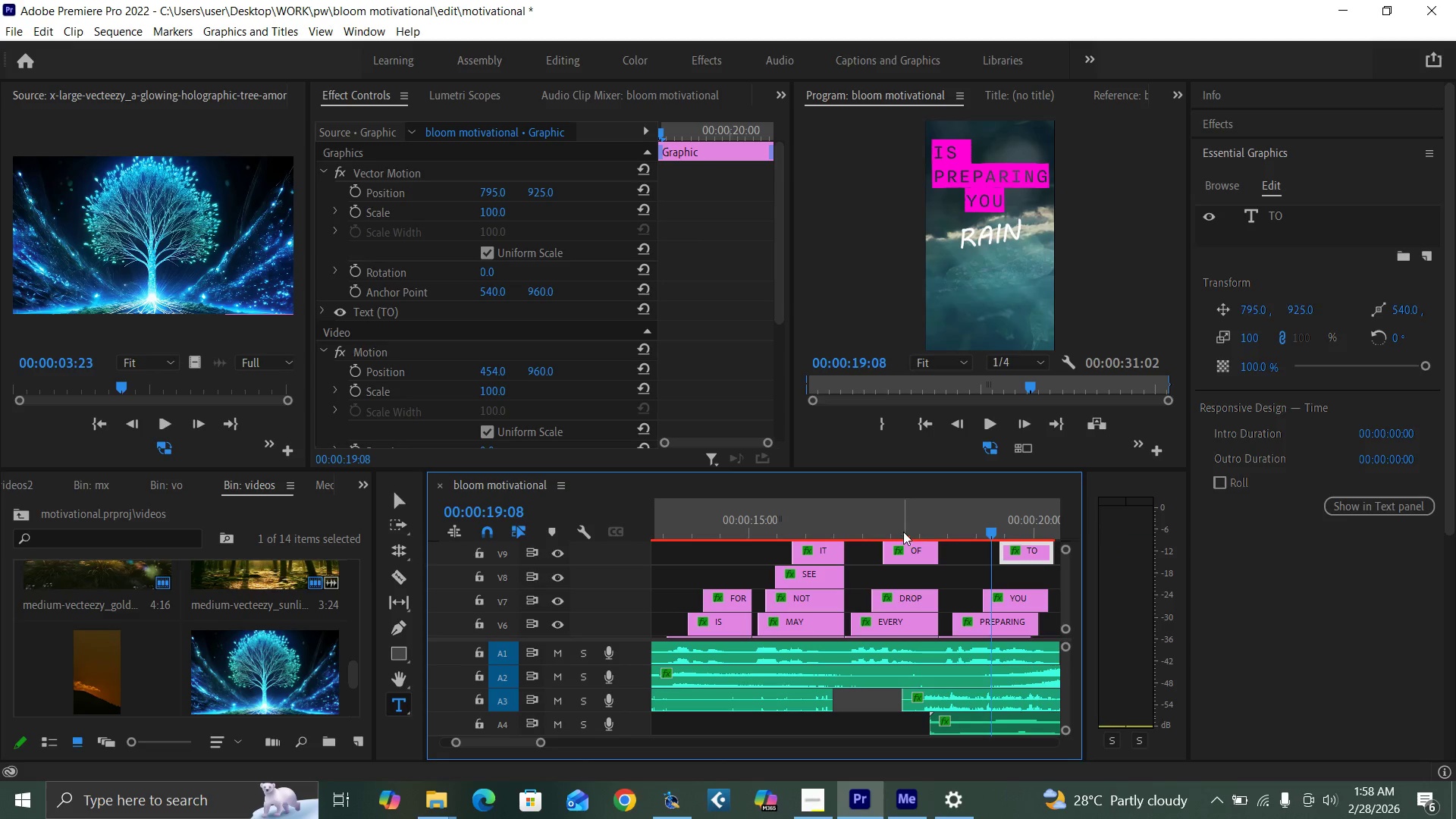 
left_click([895, 522])
 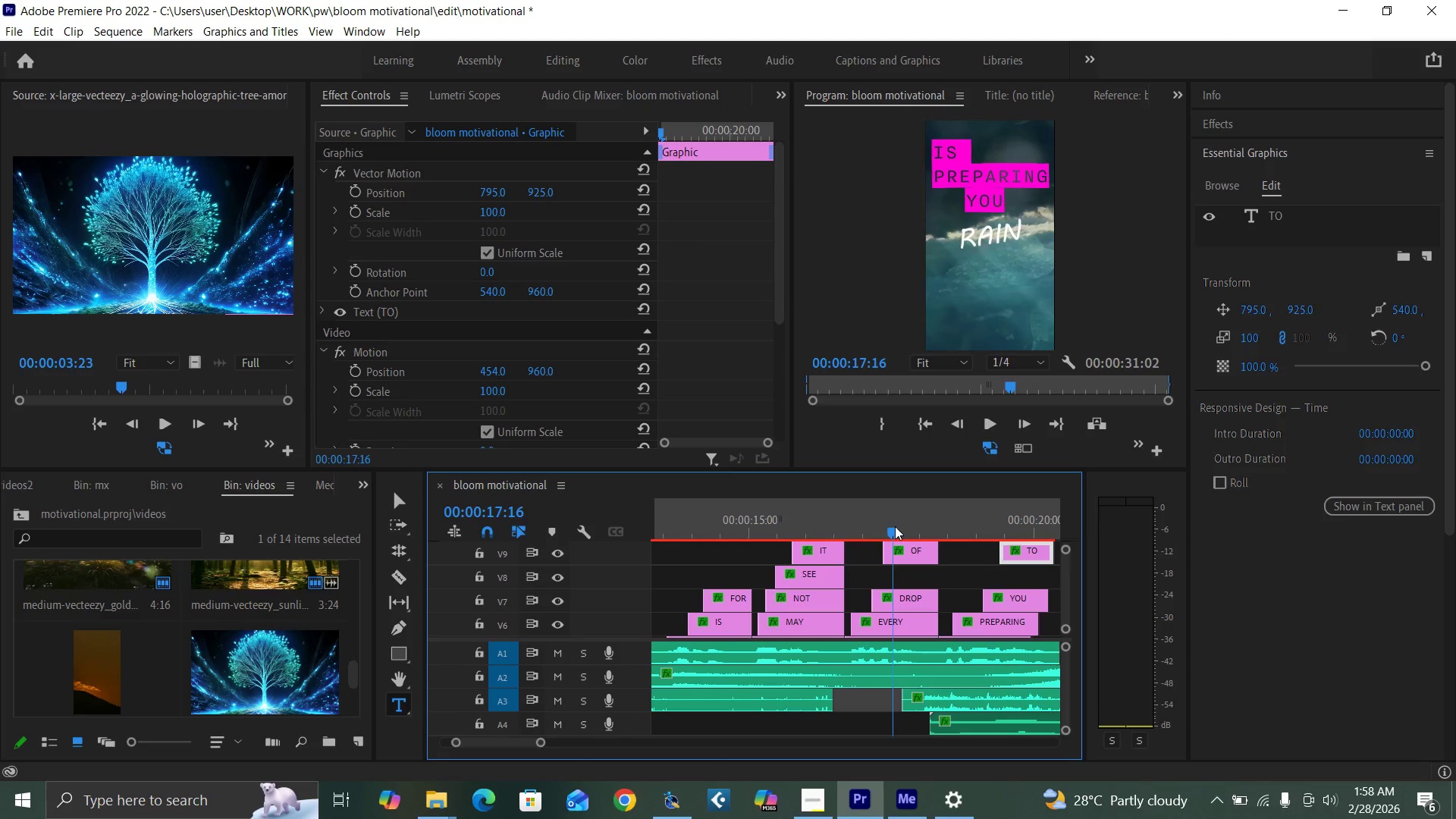 
key(Space)
 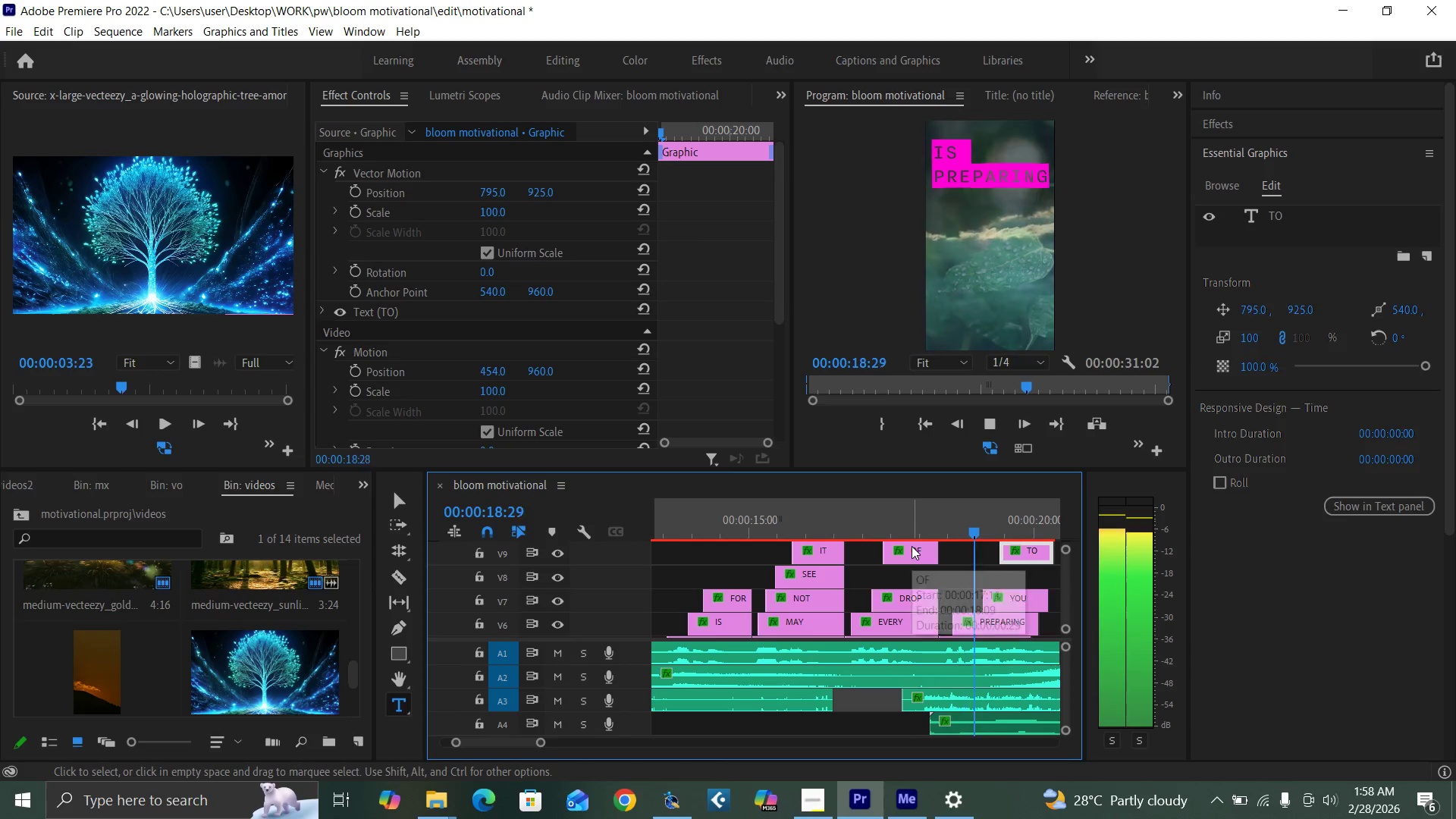 
key(Space)
 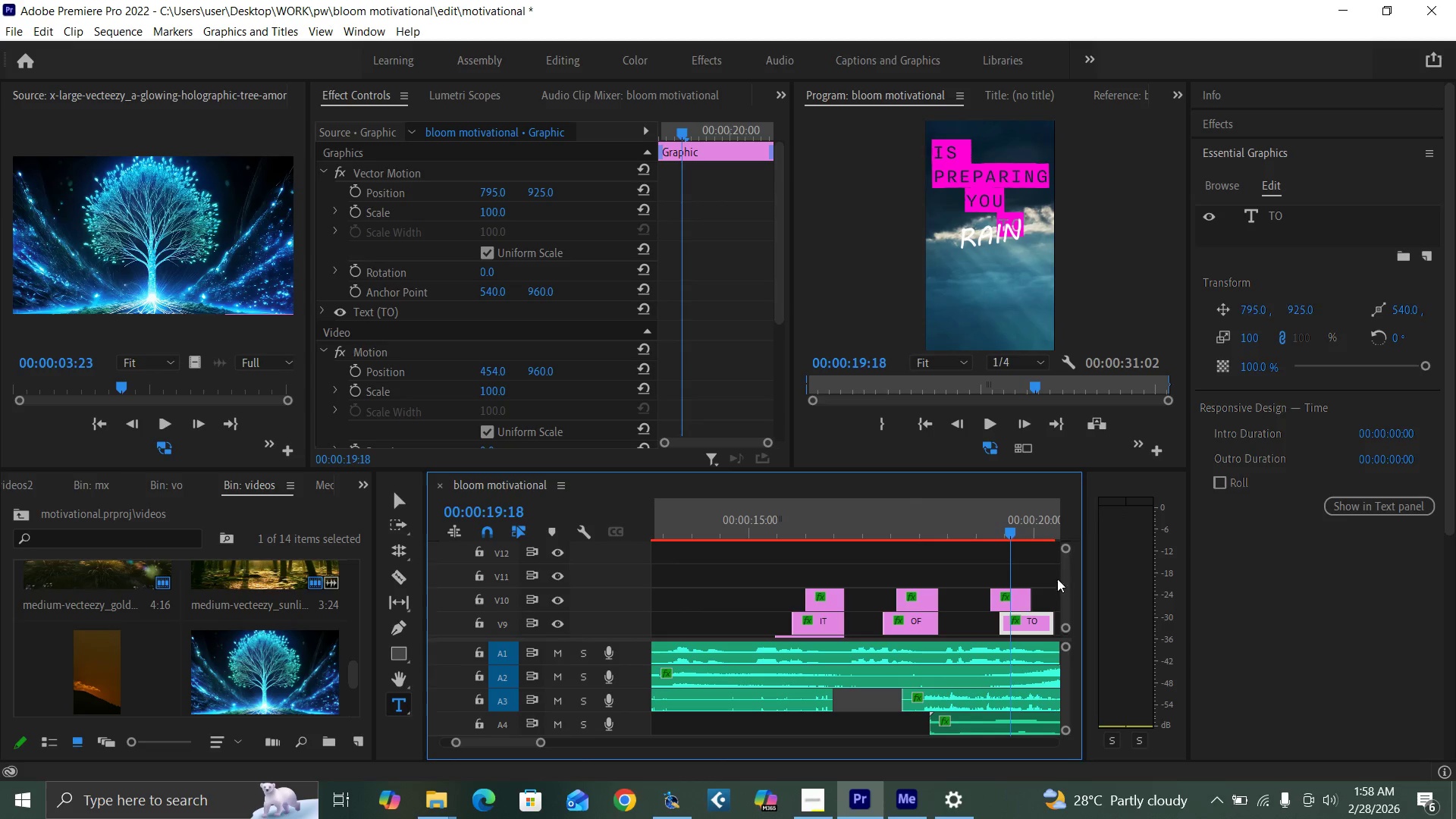 
left_click_drag(start_coordinate=[1013, 594], to_coordinate=[1030, 597])
 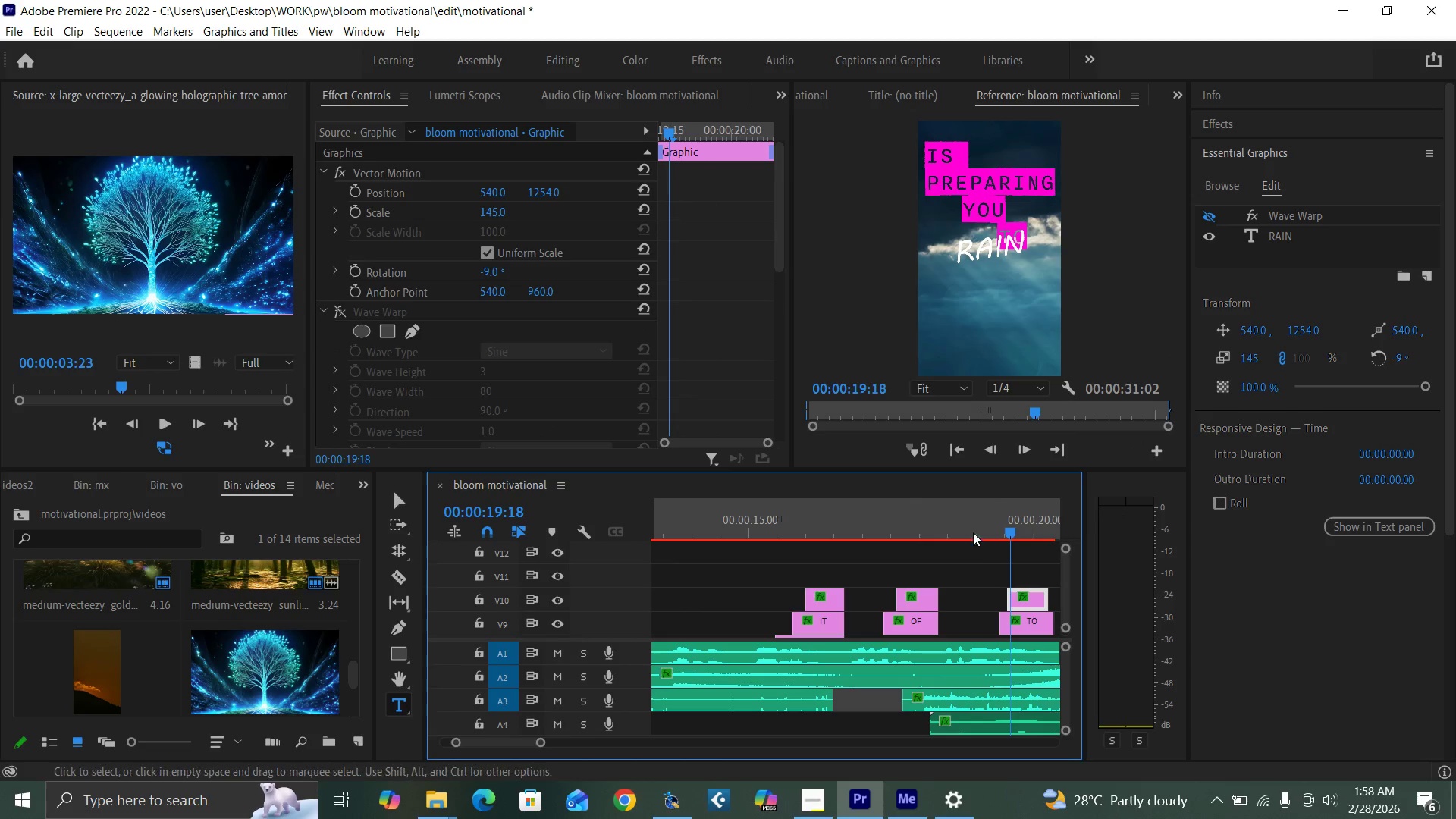 
left_click([963, 526])
 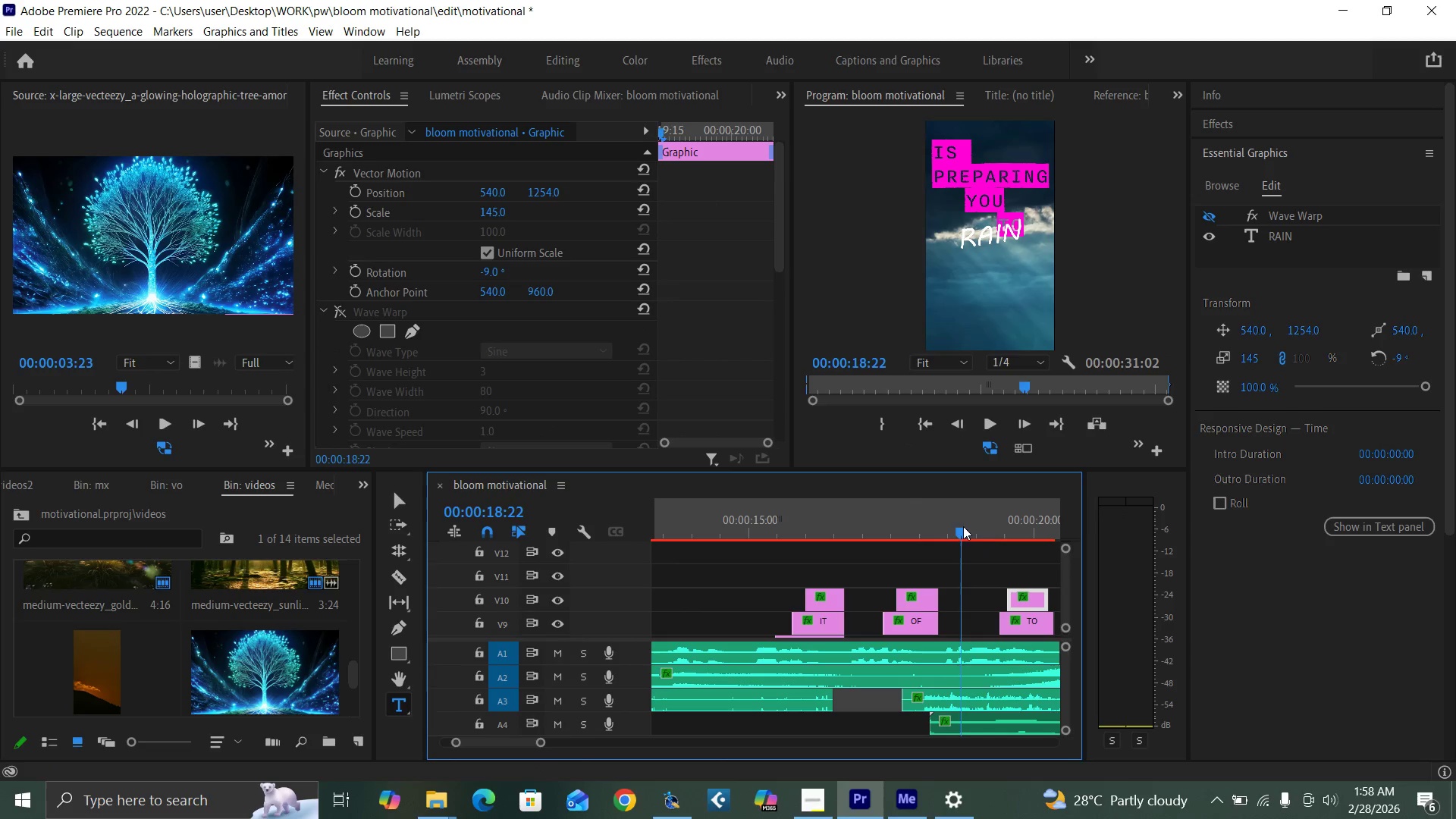 
key(Space)
 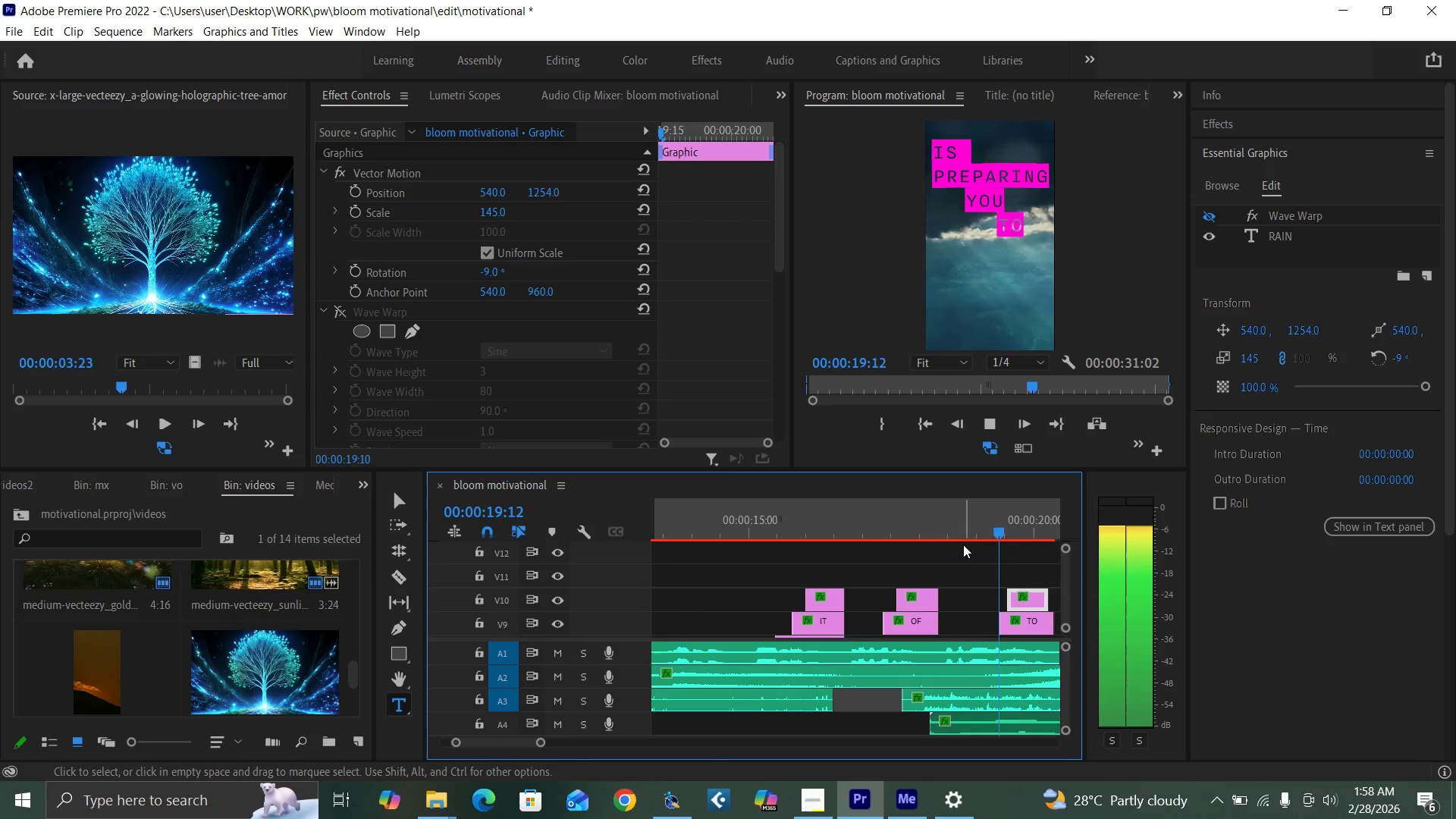 
key(Space)
 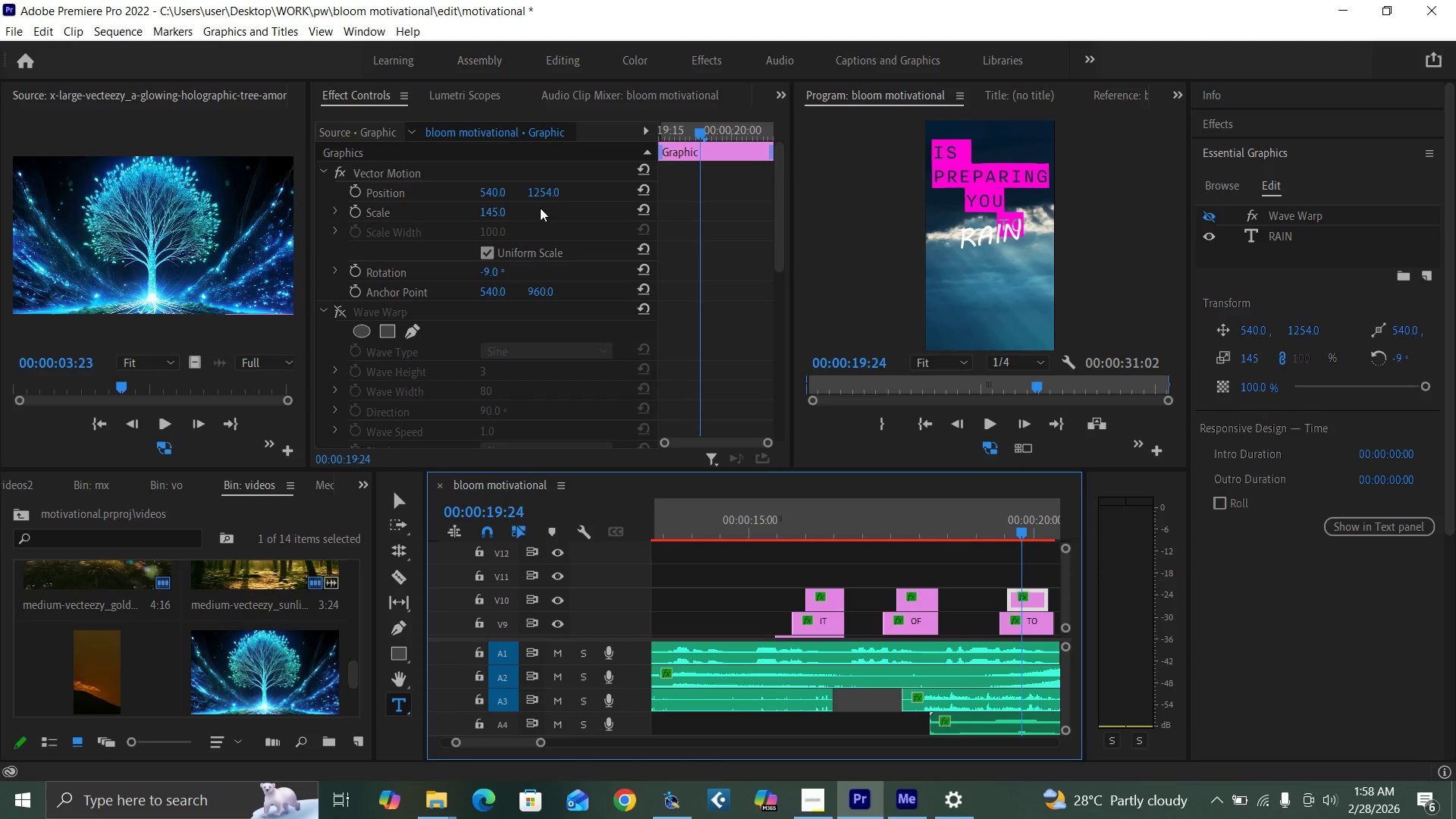 
left_click_drag(start_coordinate=[540, 188], to_coordinate=[751, 185])
 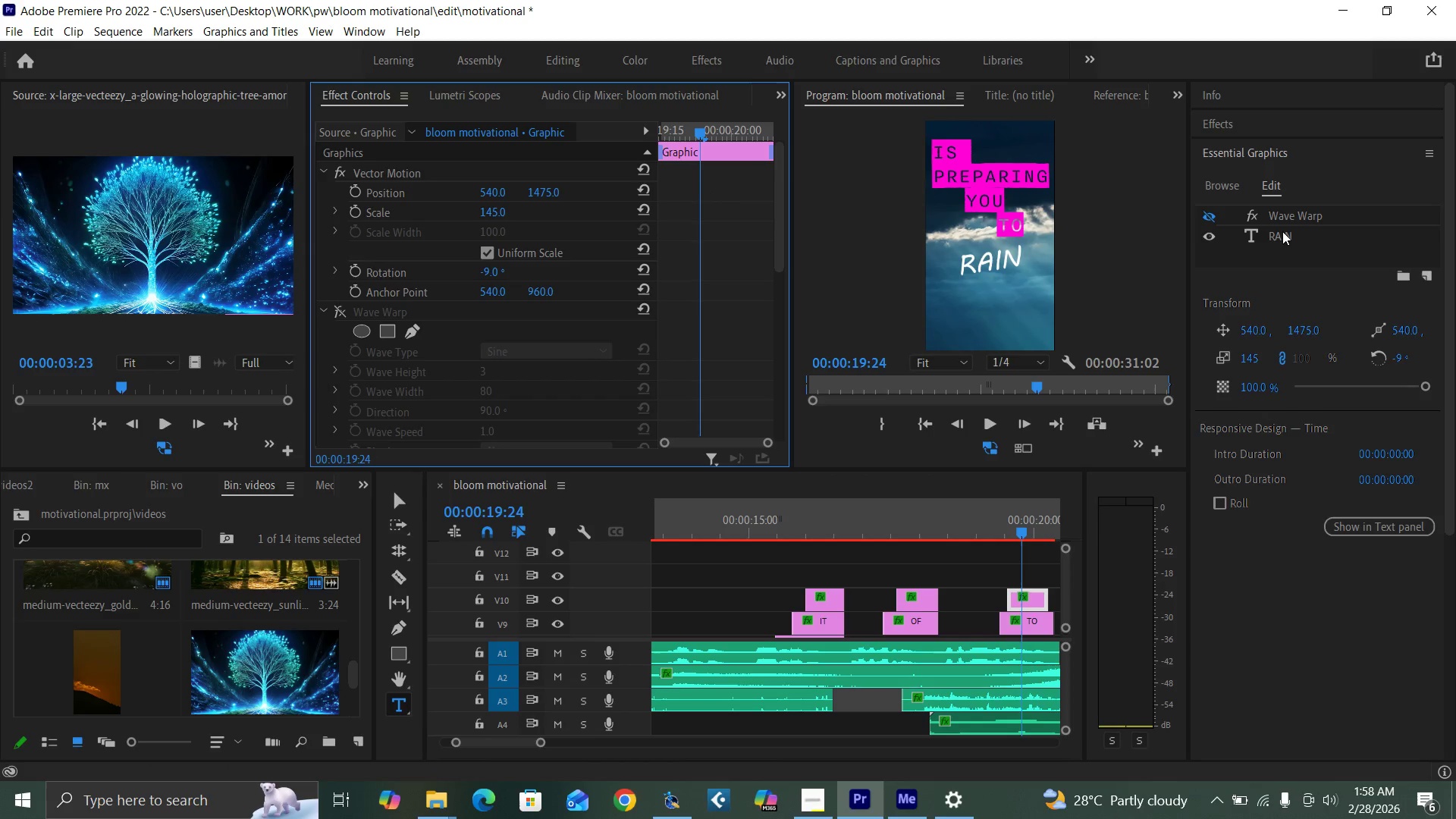 
double_click([1282, 231])
 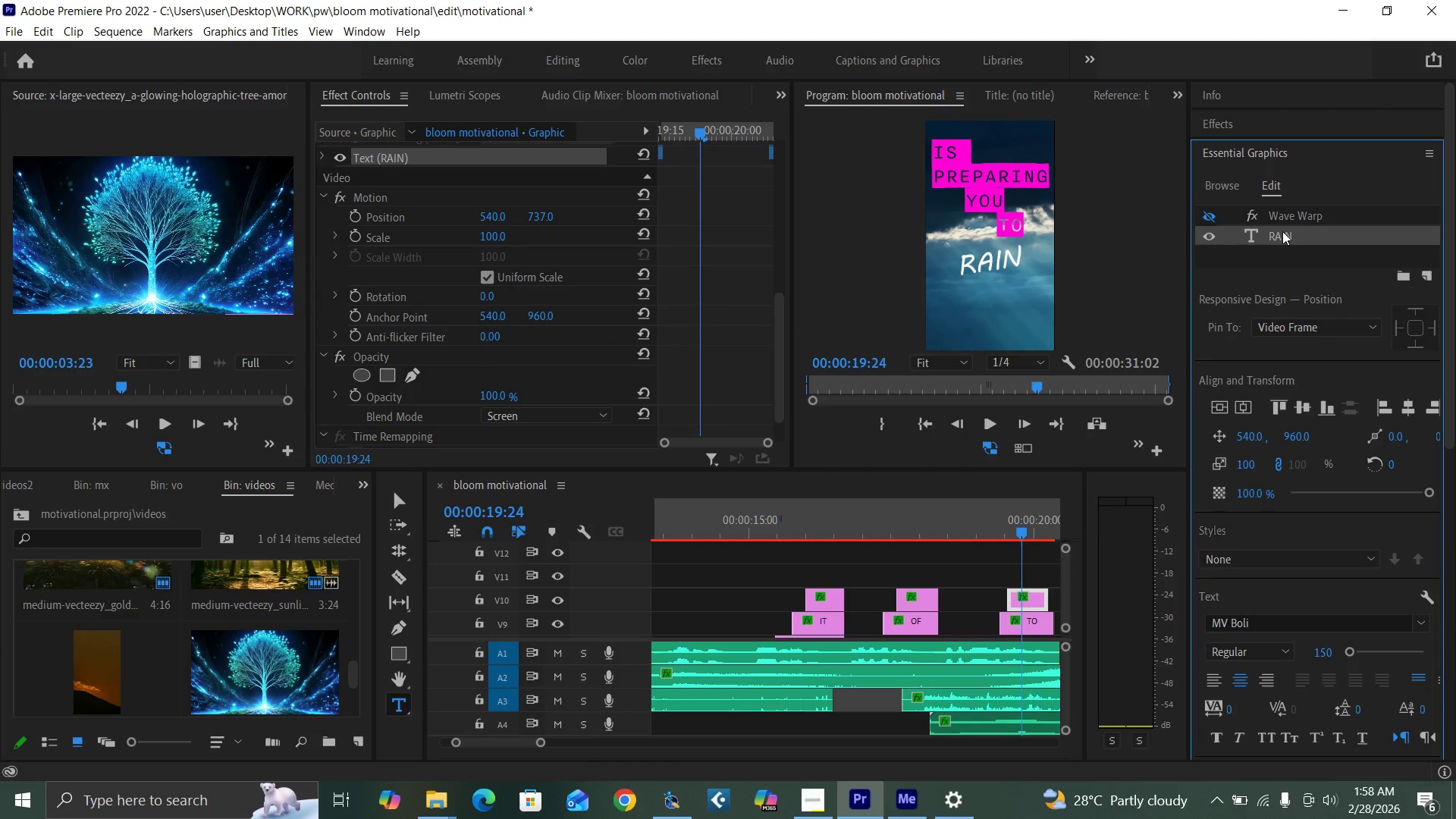 
triple_click([1282, 231])
 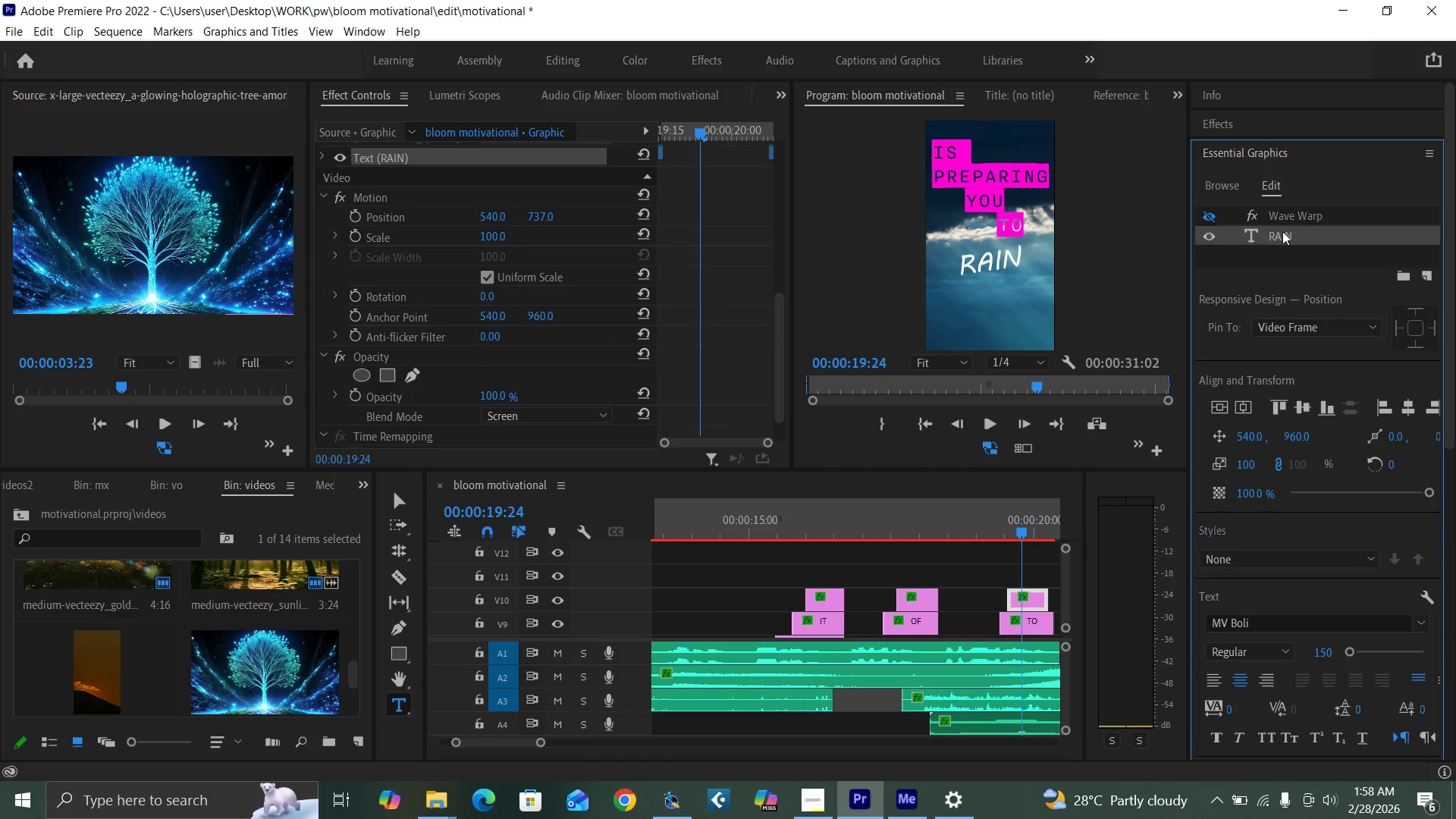 
triple_click([1282, 231])
 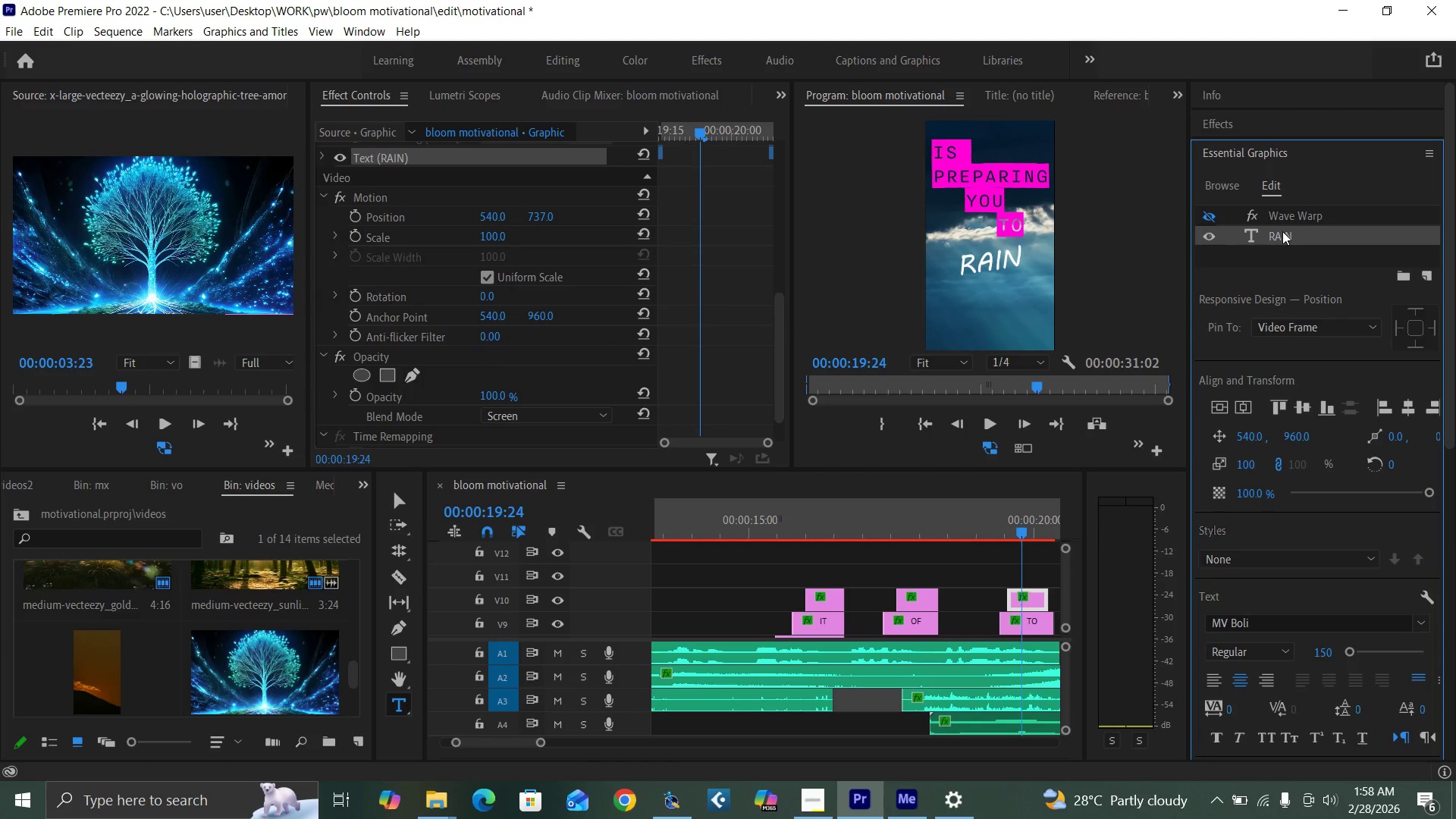 
triple_click([1282, 231])
 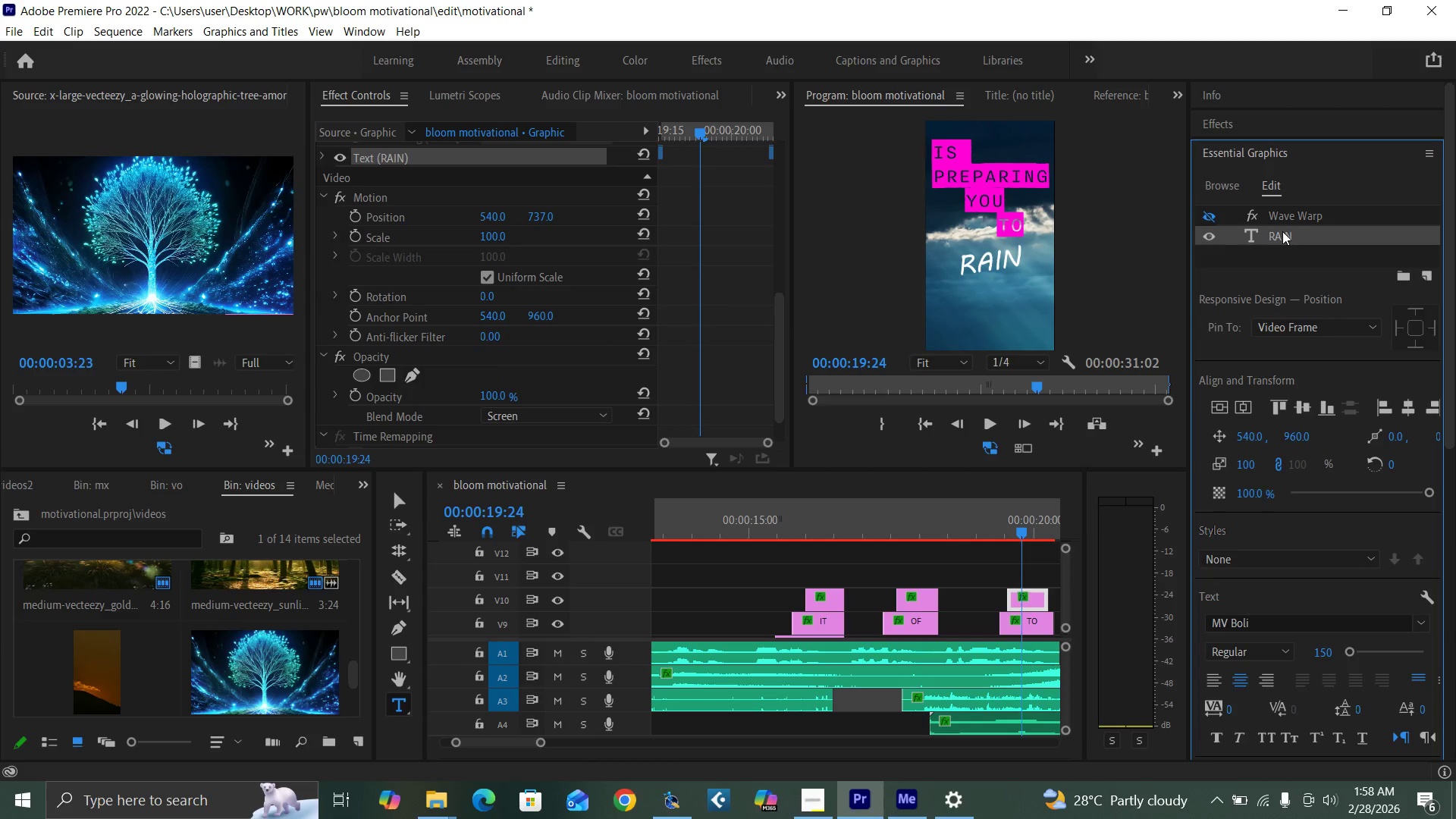 
triple_click([1282, 231])
 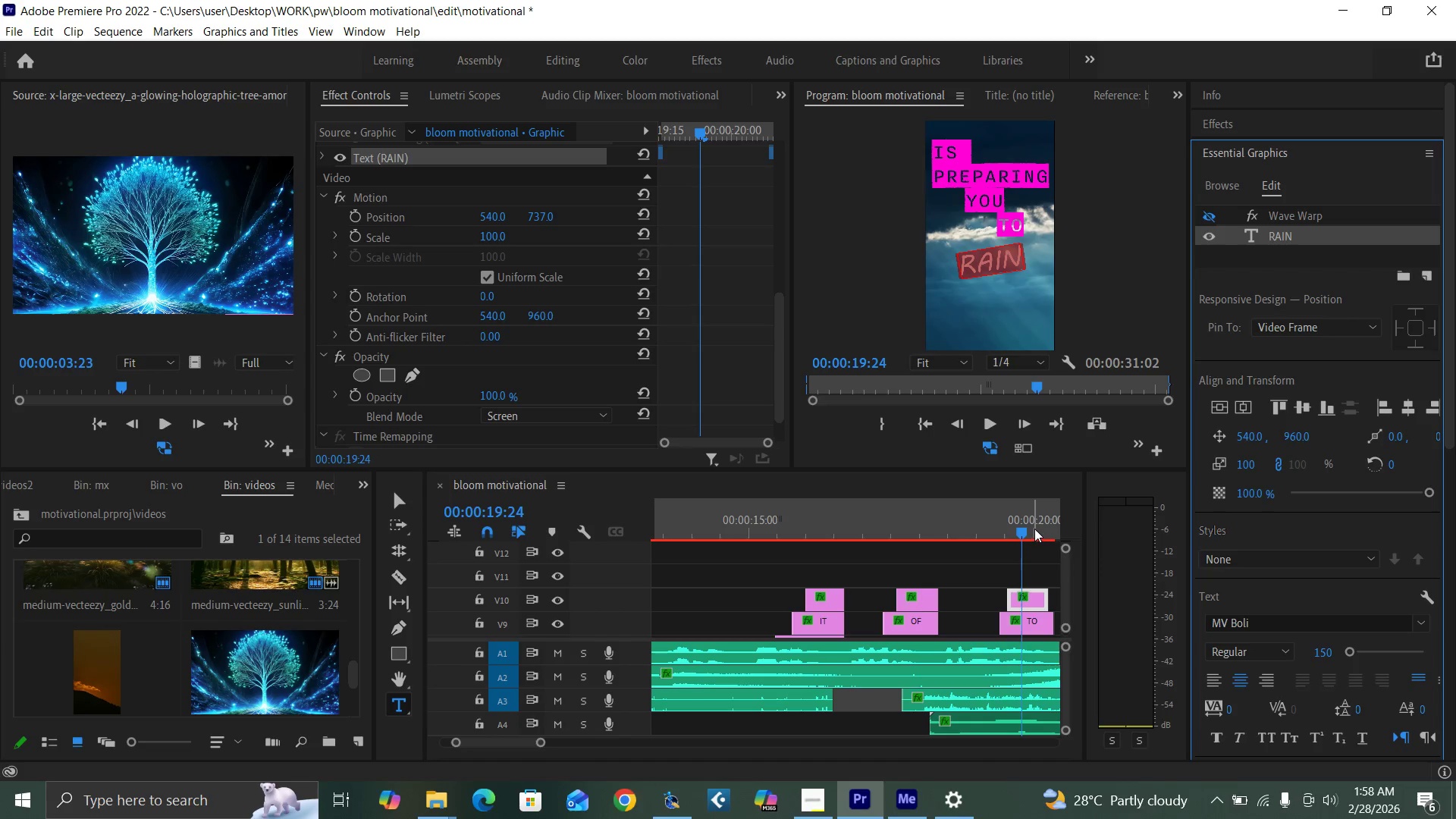 
type(RISE)
 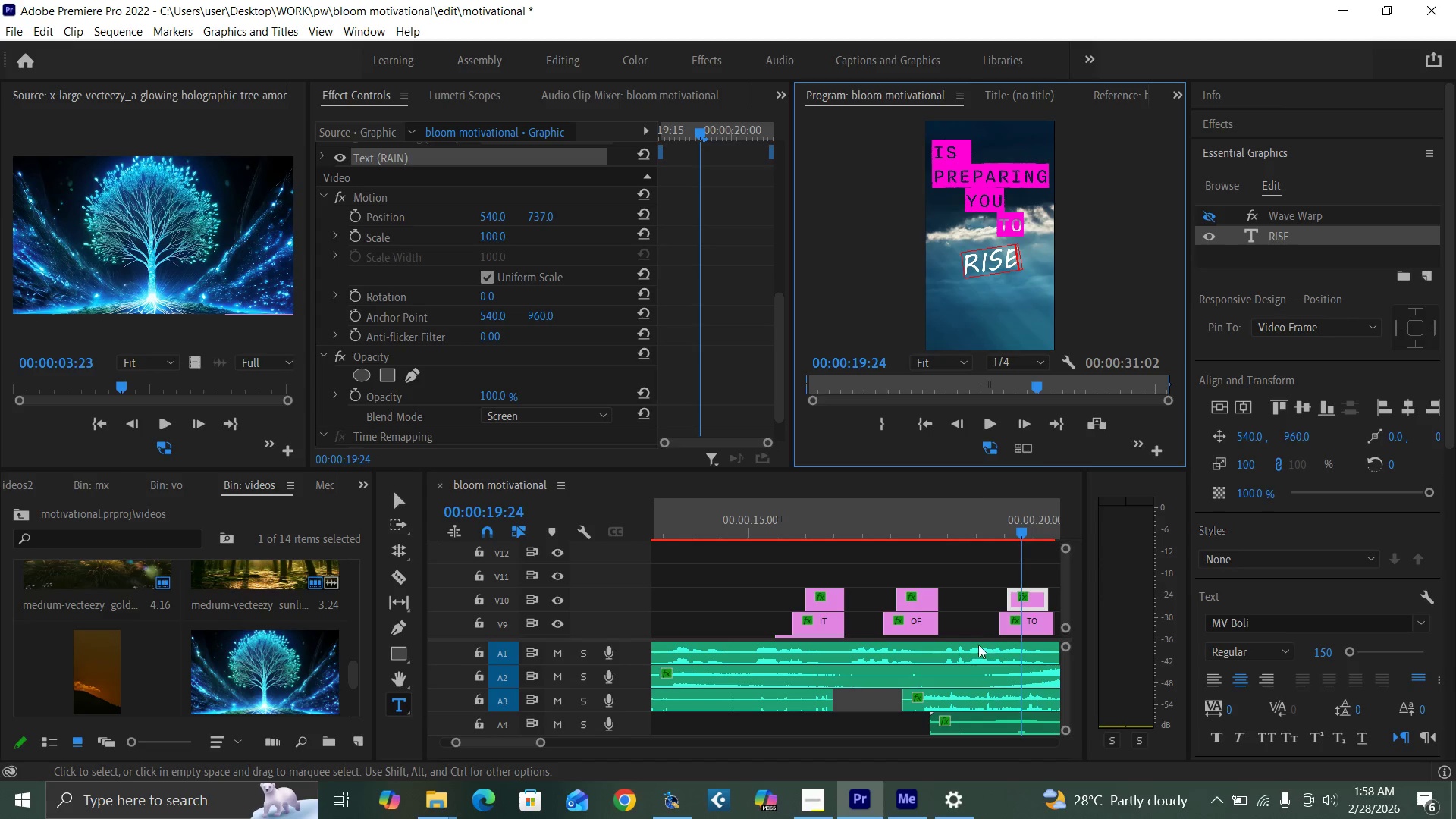 
key(Space)
 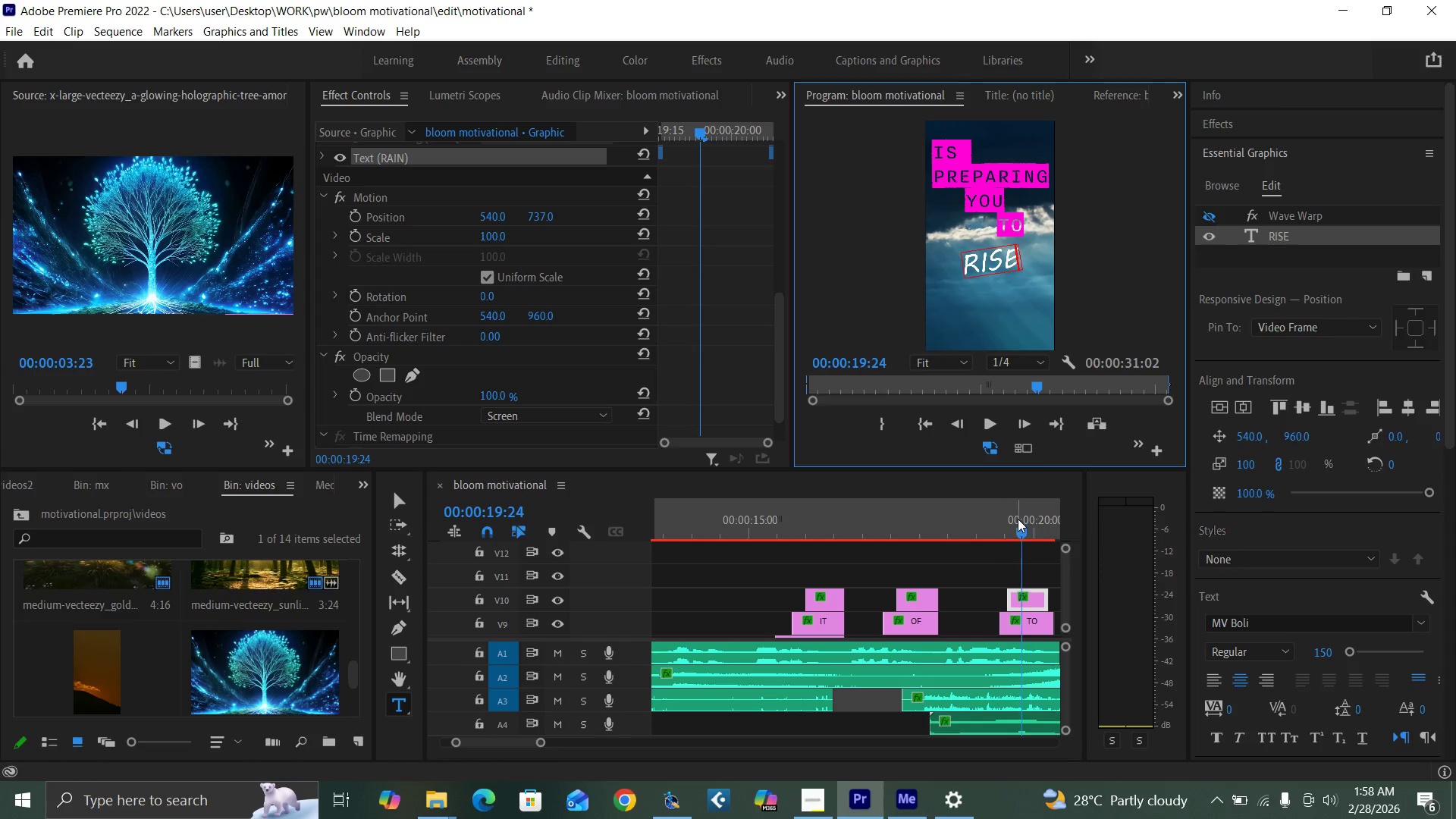 
left_click([1021, 526])
 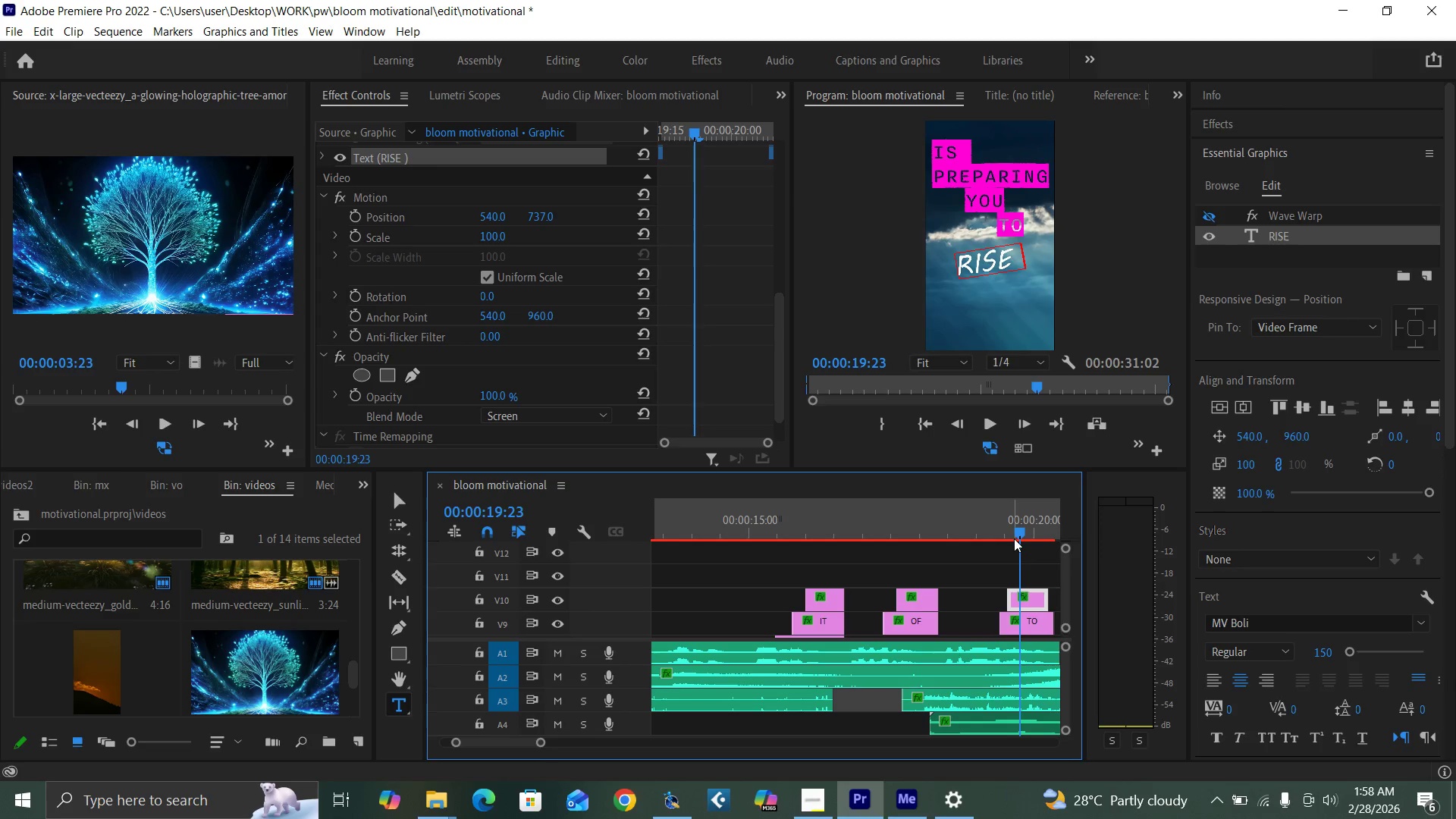 
key(Space)
 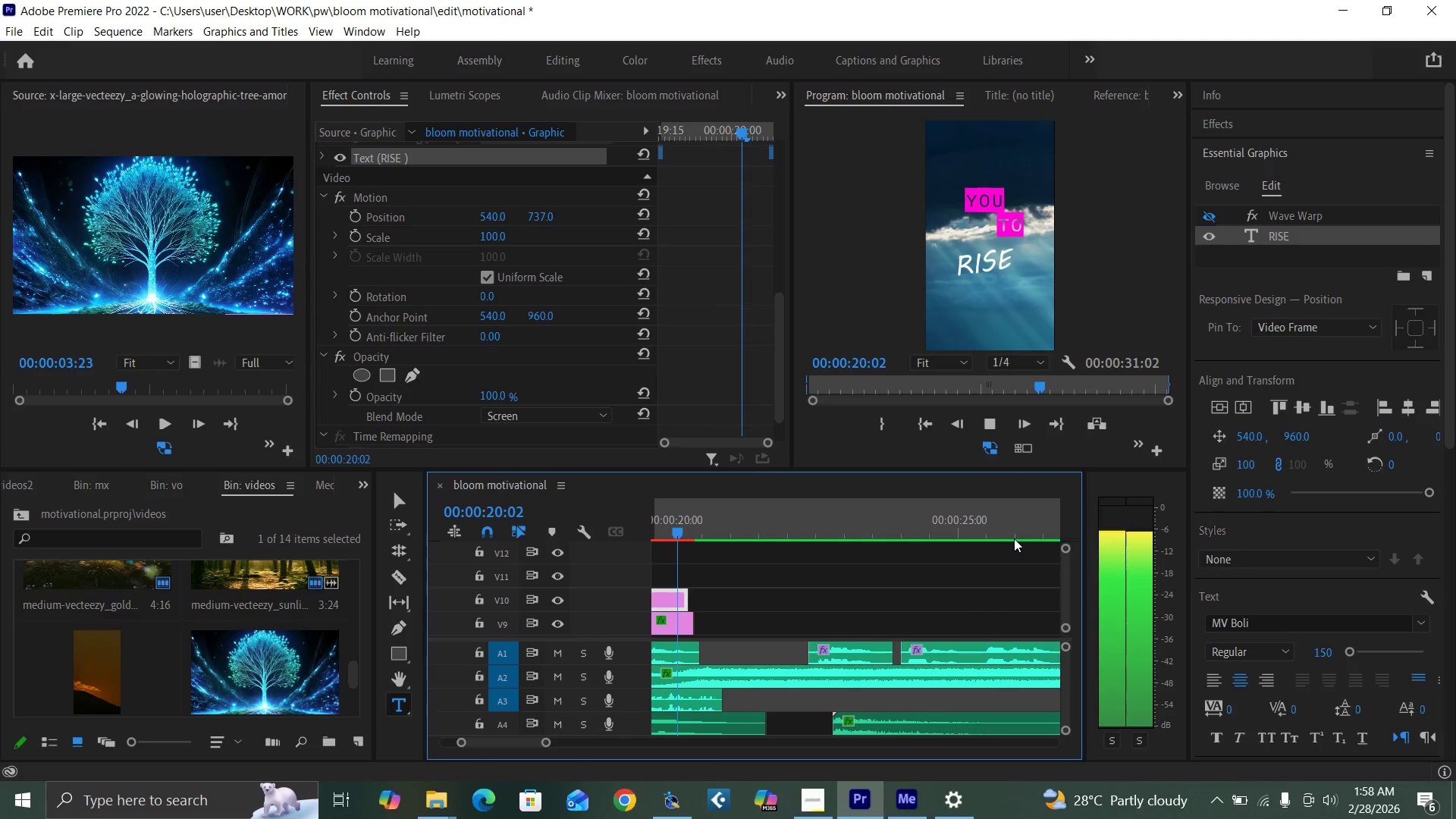 
key(Space)
 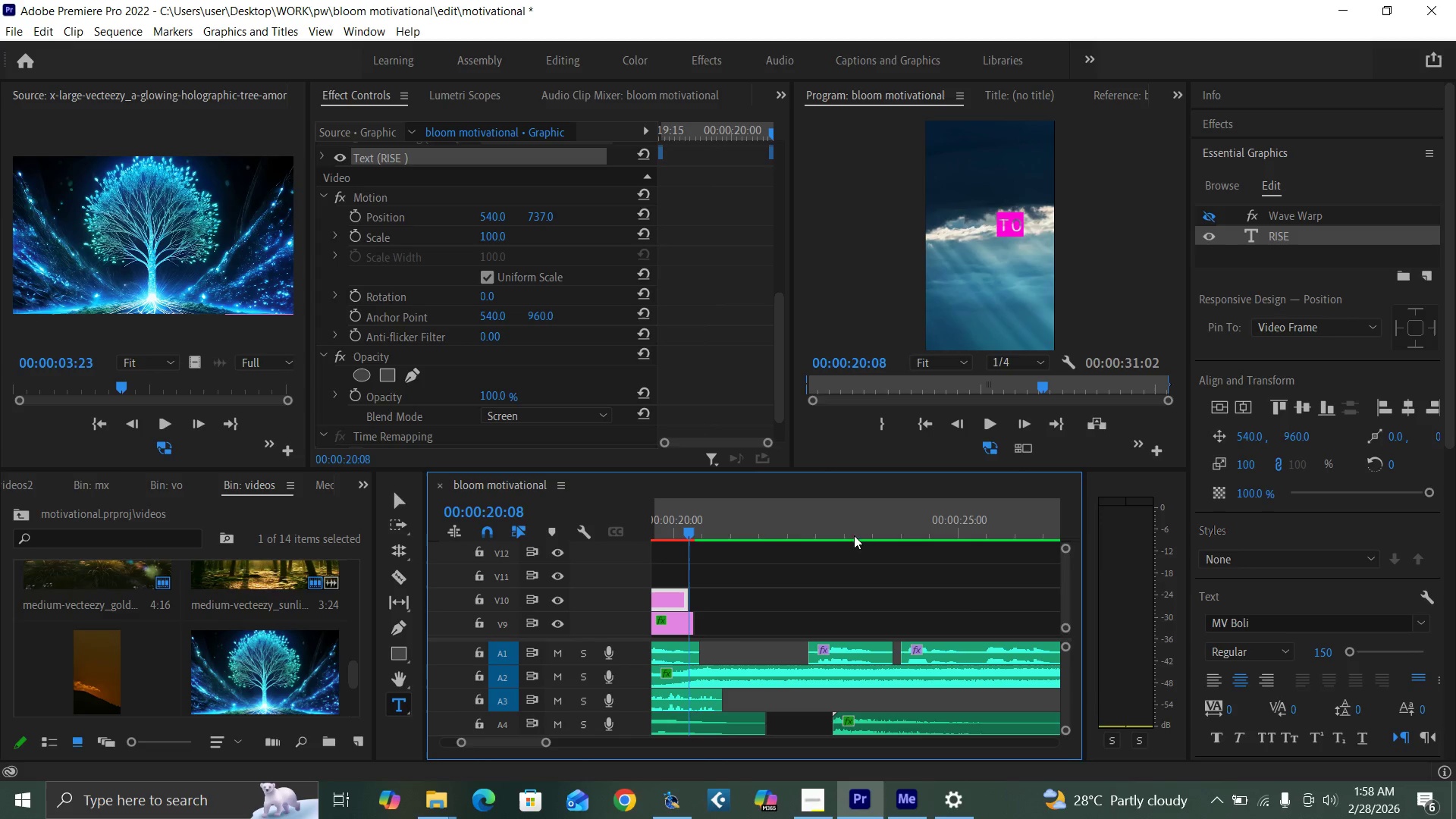 
key(Space)
 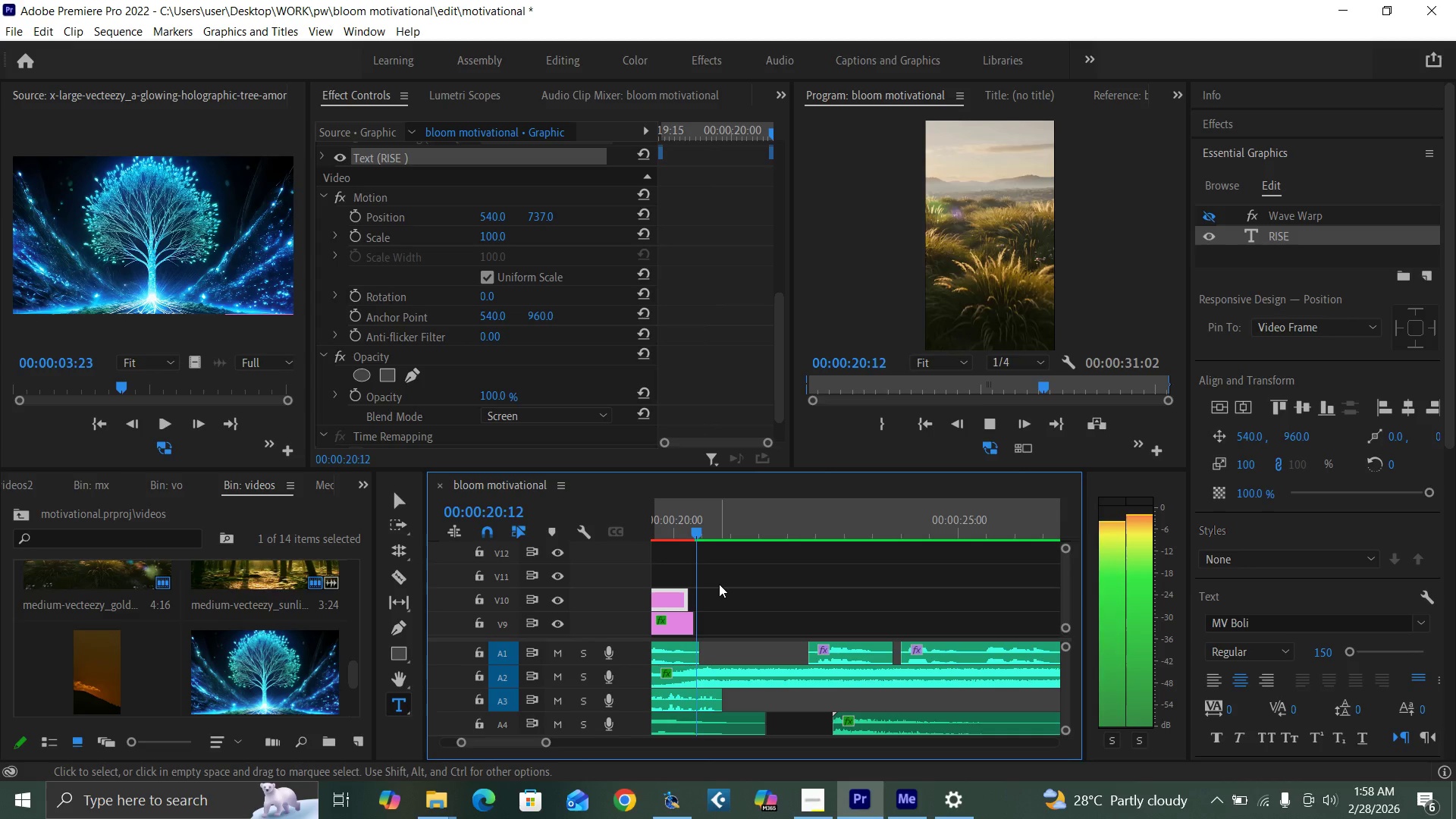 
key(Space)
 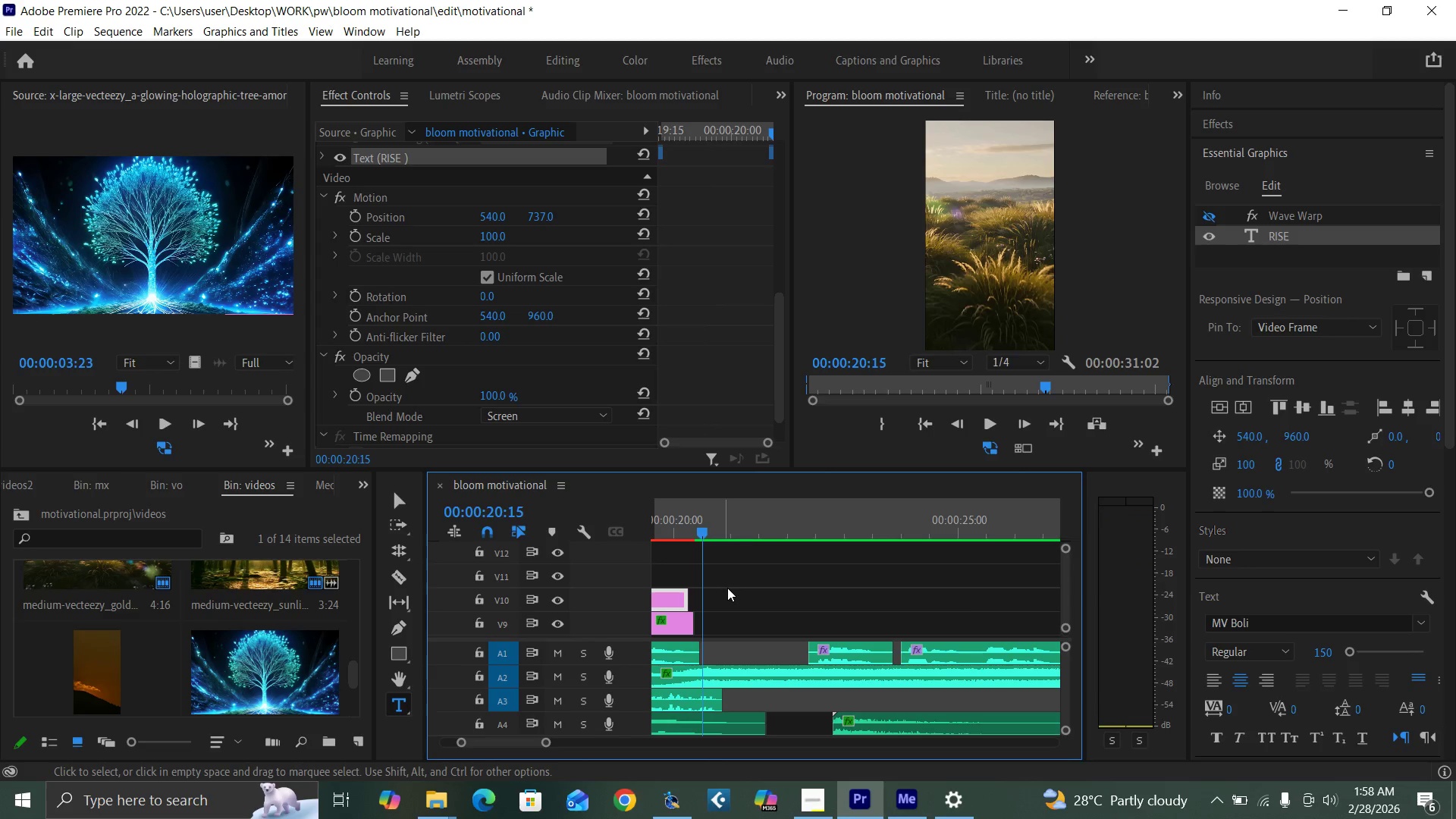 
key(Backquote)
 